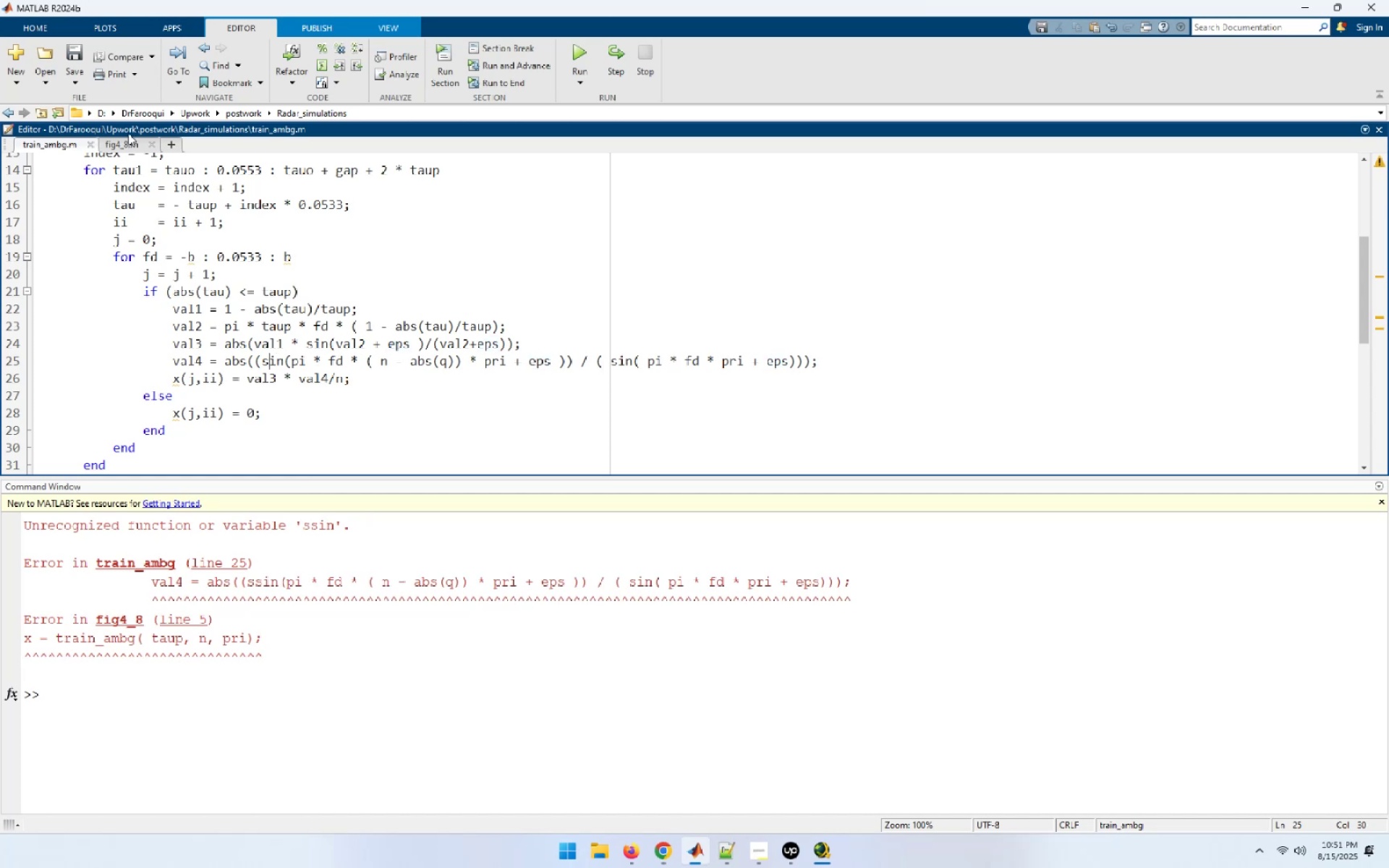 
left_click([122, 144])
 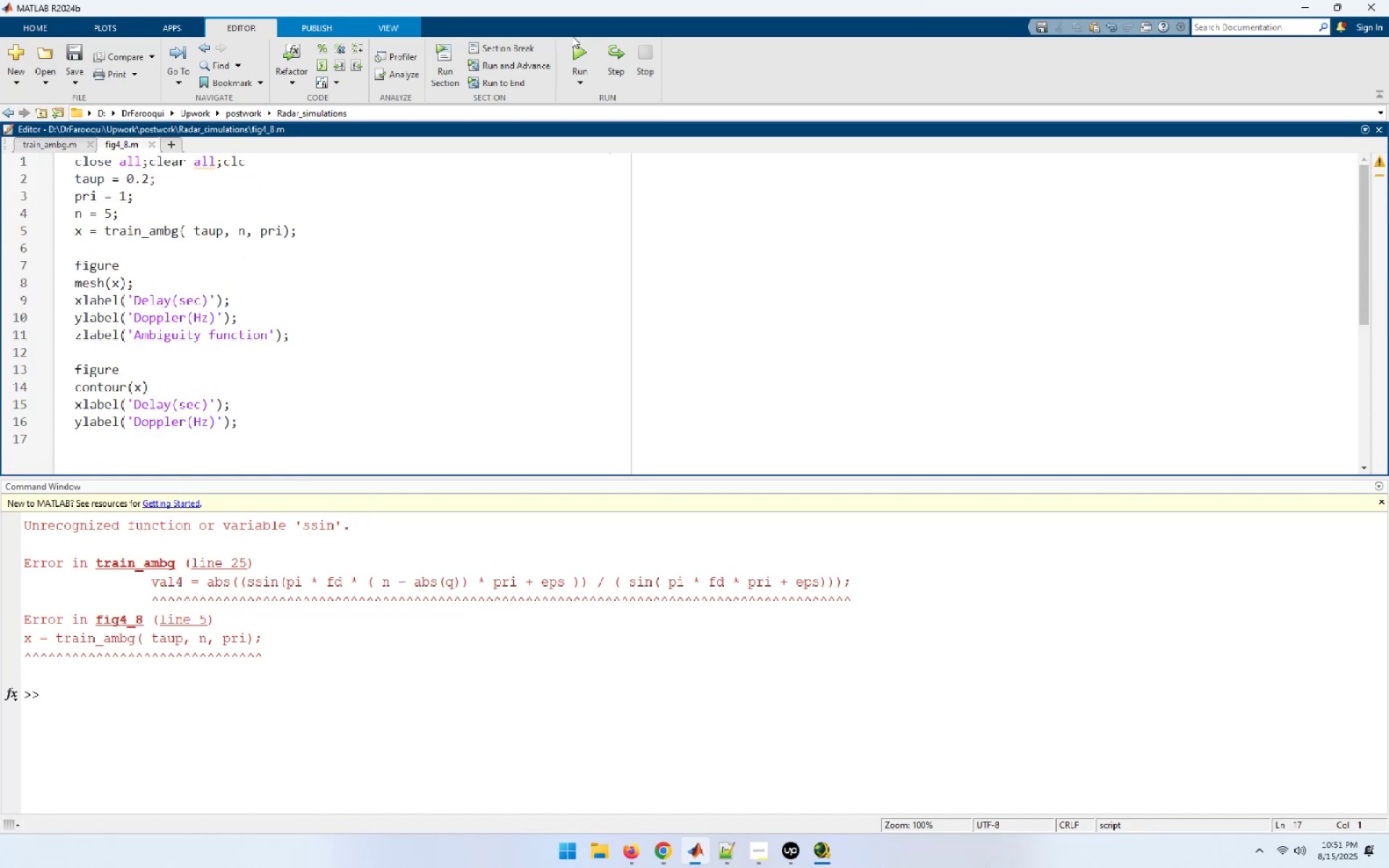 
left_click([580, 44])
 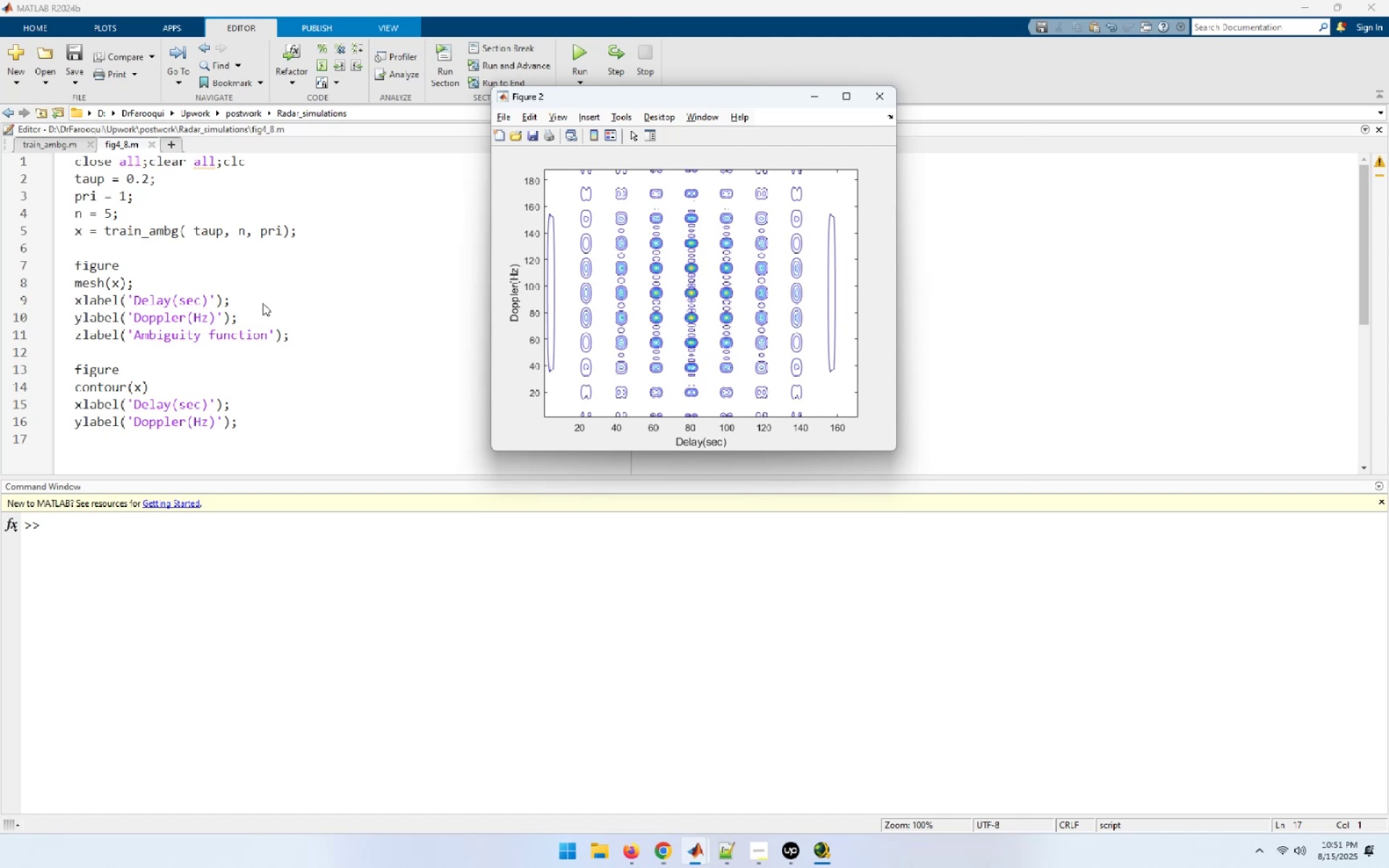 
wait(11.93)
 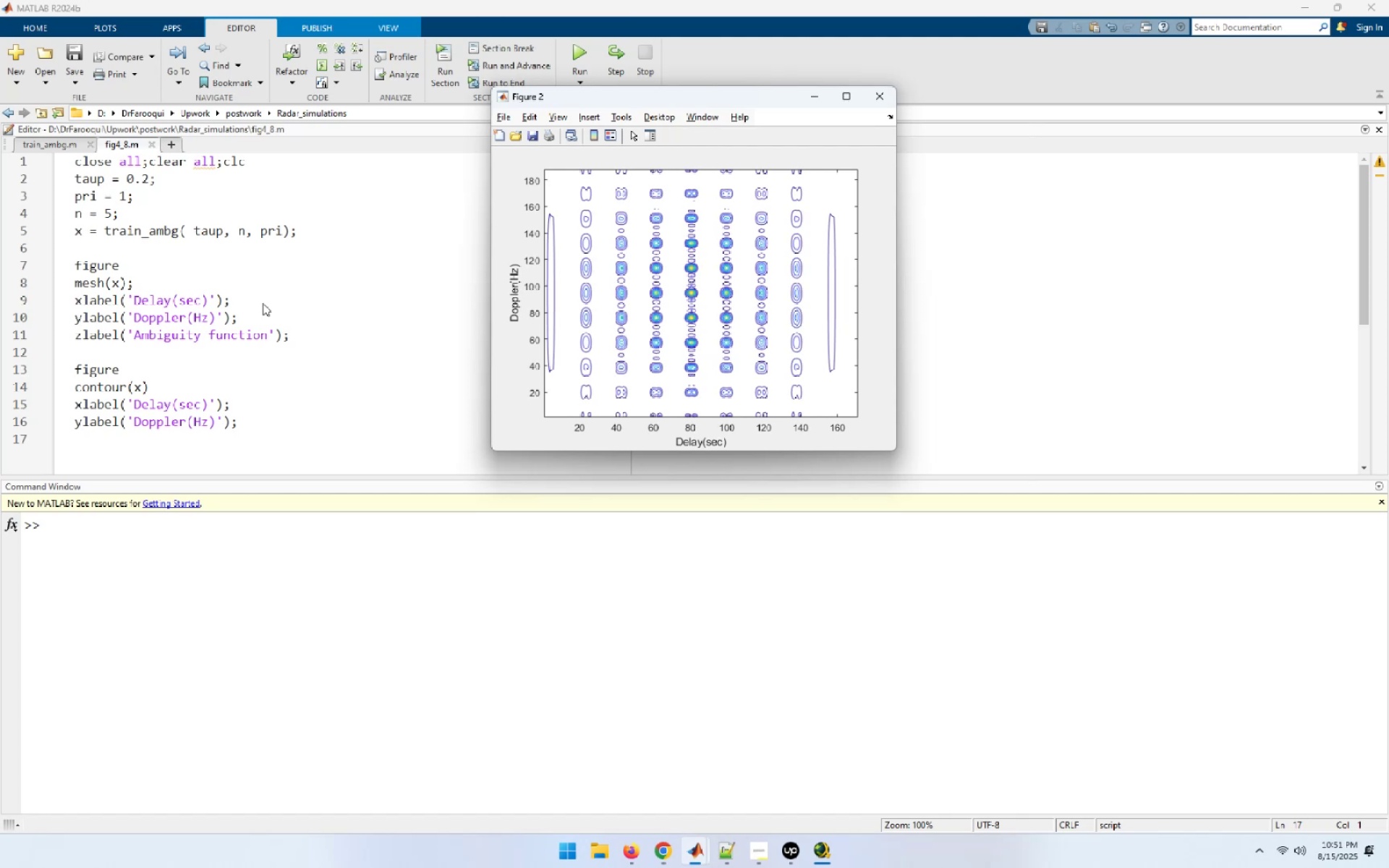 
left_click_drag(start_coordinate=[633, 99], to_coordinate=[1048, 99])
 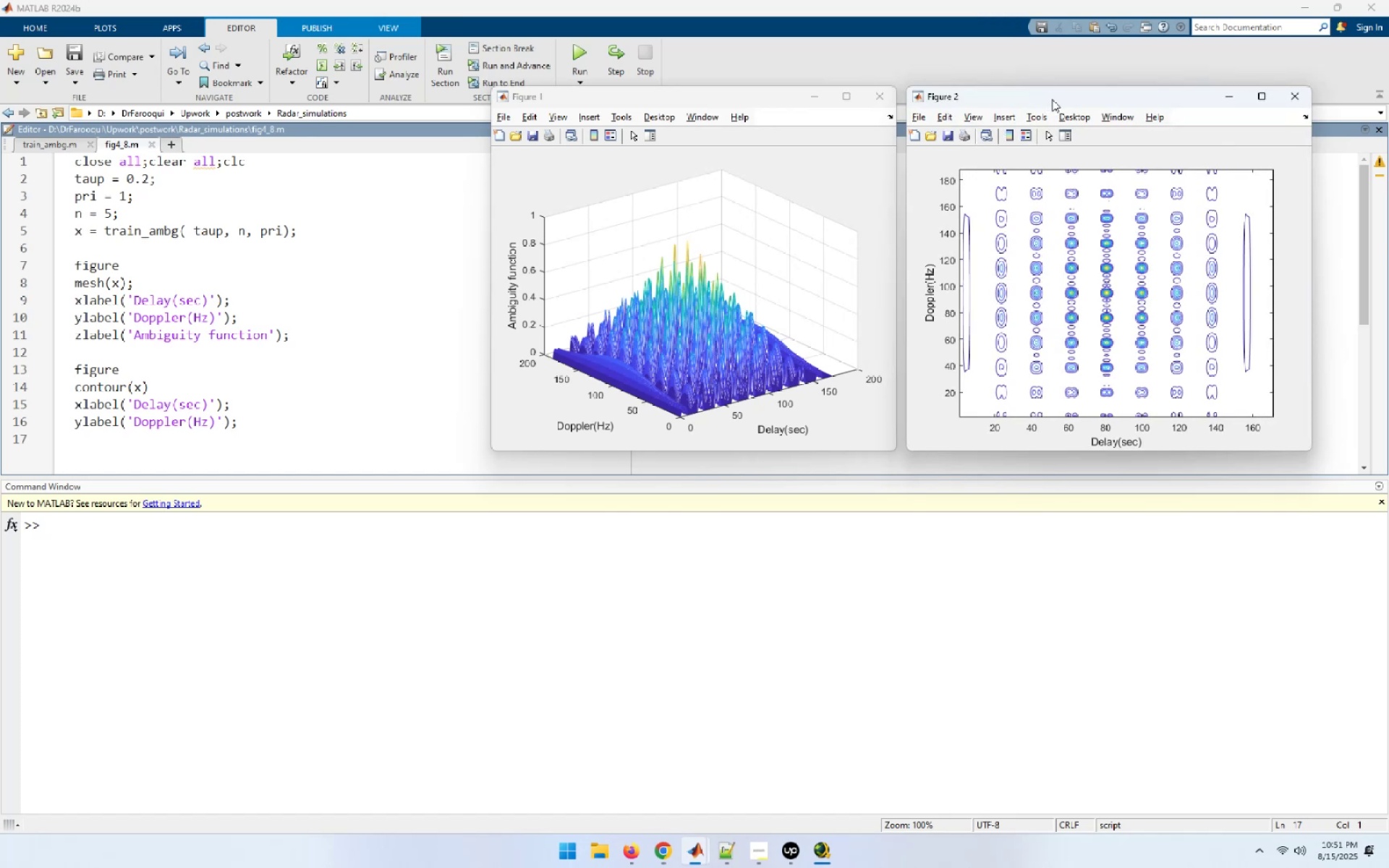 
wait(5.34)
 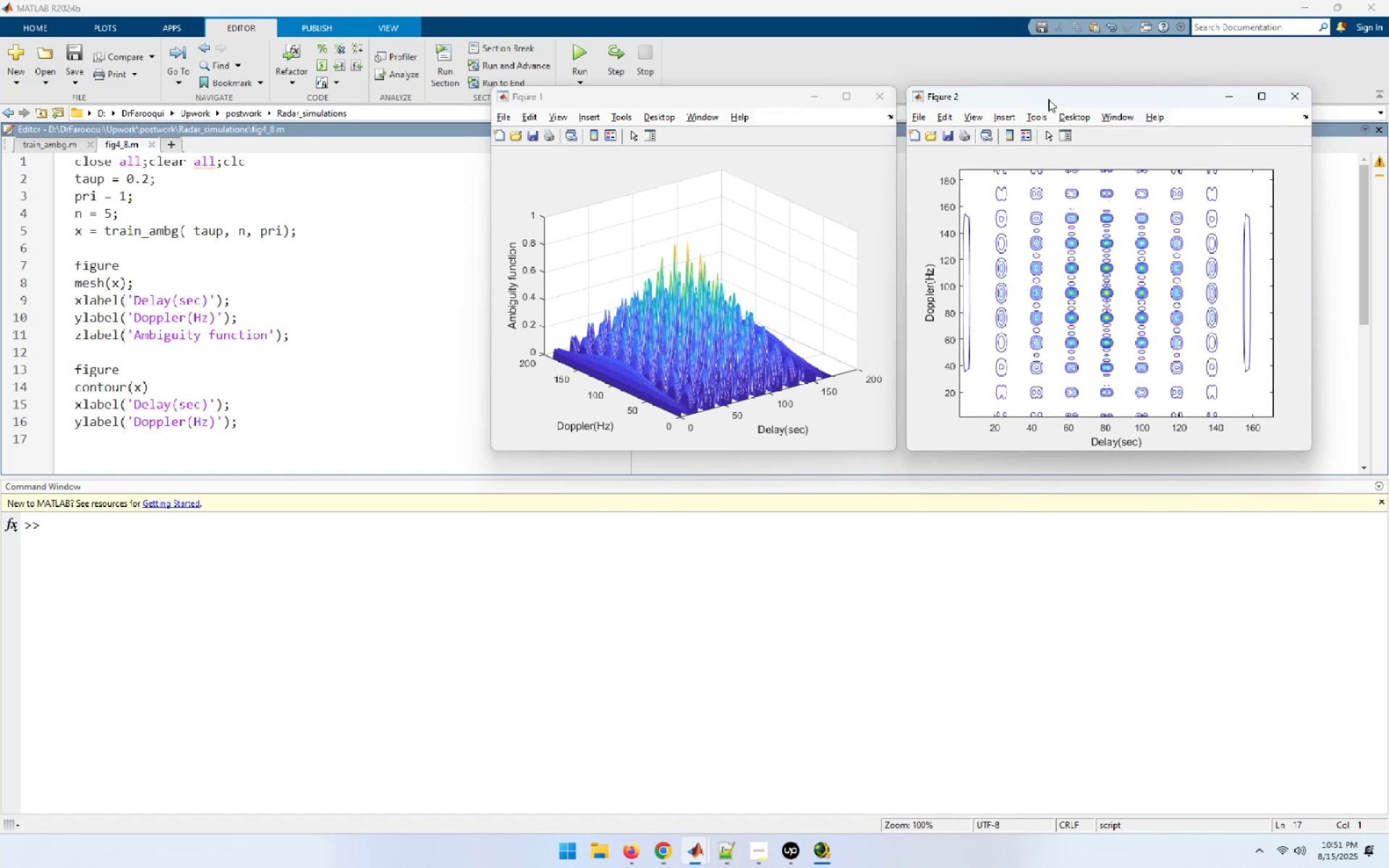 
left_click_drag(start_coordinate=[606, 100], to_coordinate=[232, 138])
 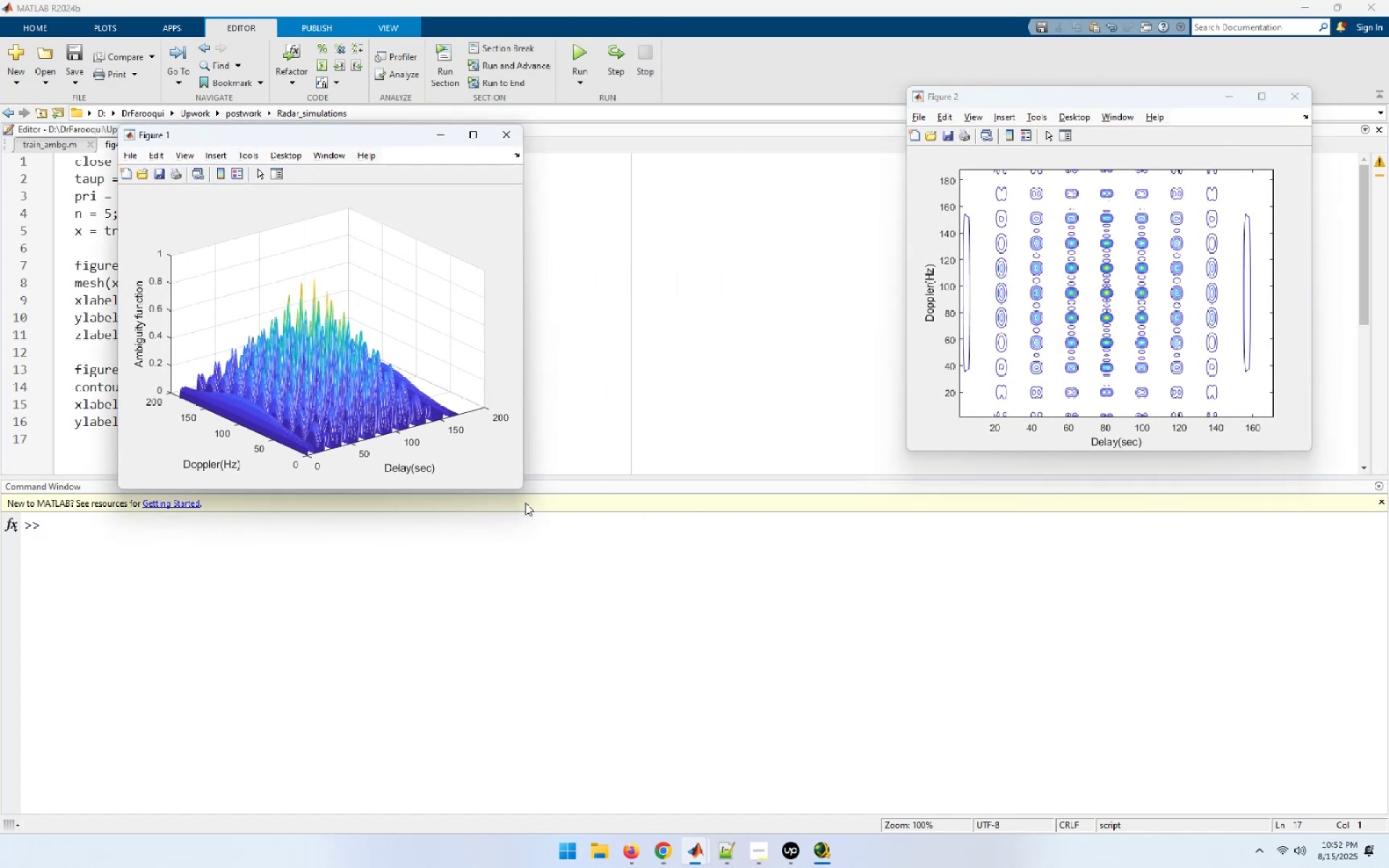 
left_click_drag(start_coordinate=[522, 490], to_coordinate=[849, 735])
 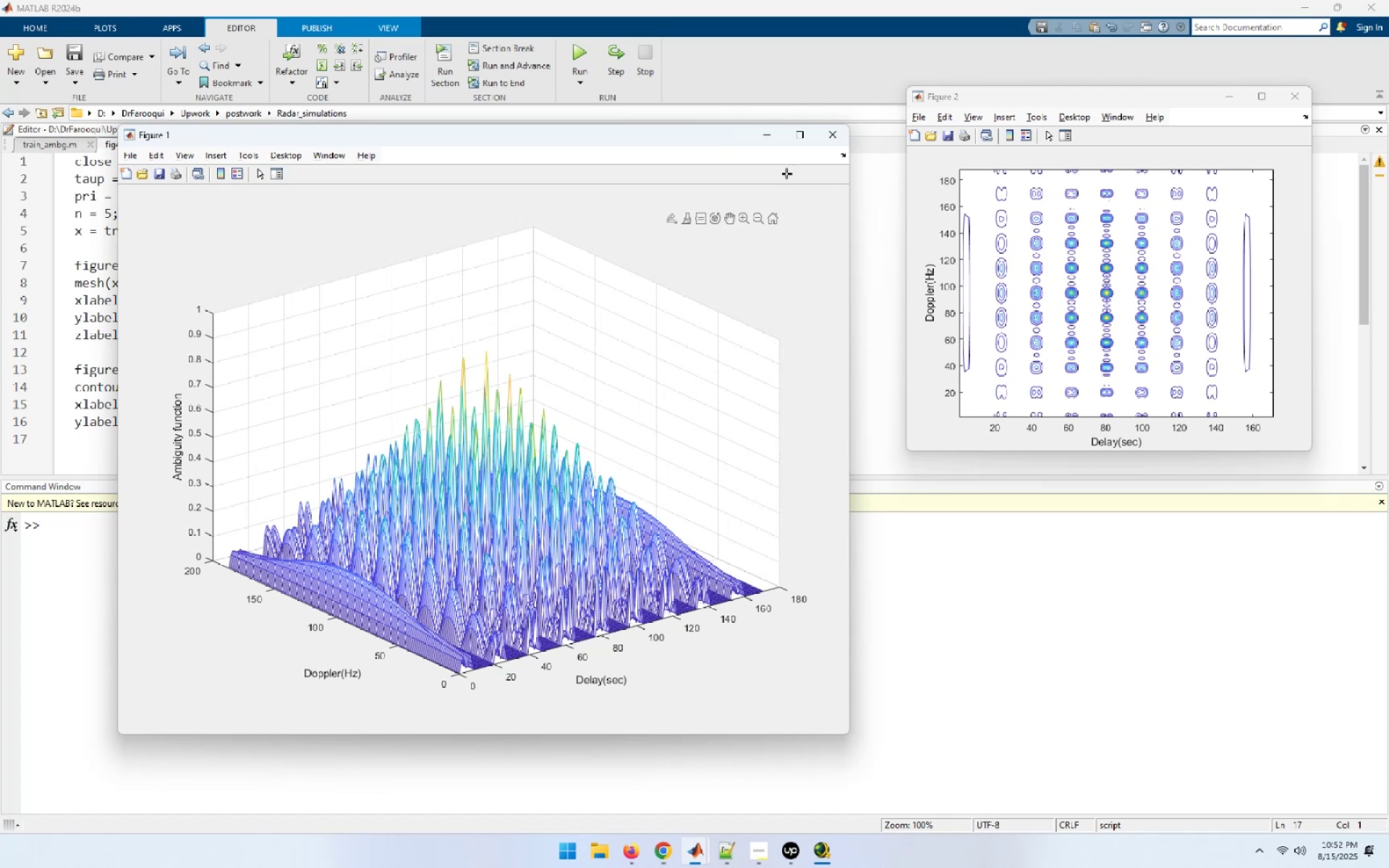 
left_click([713, 216])
 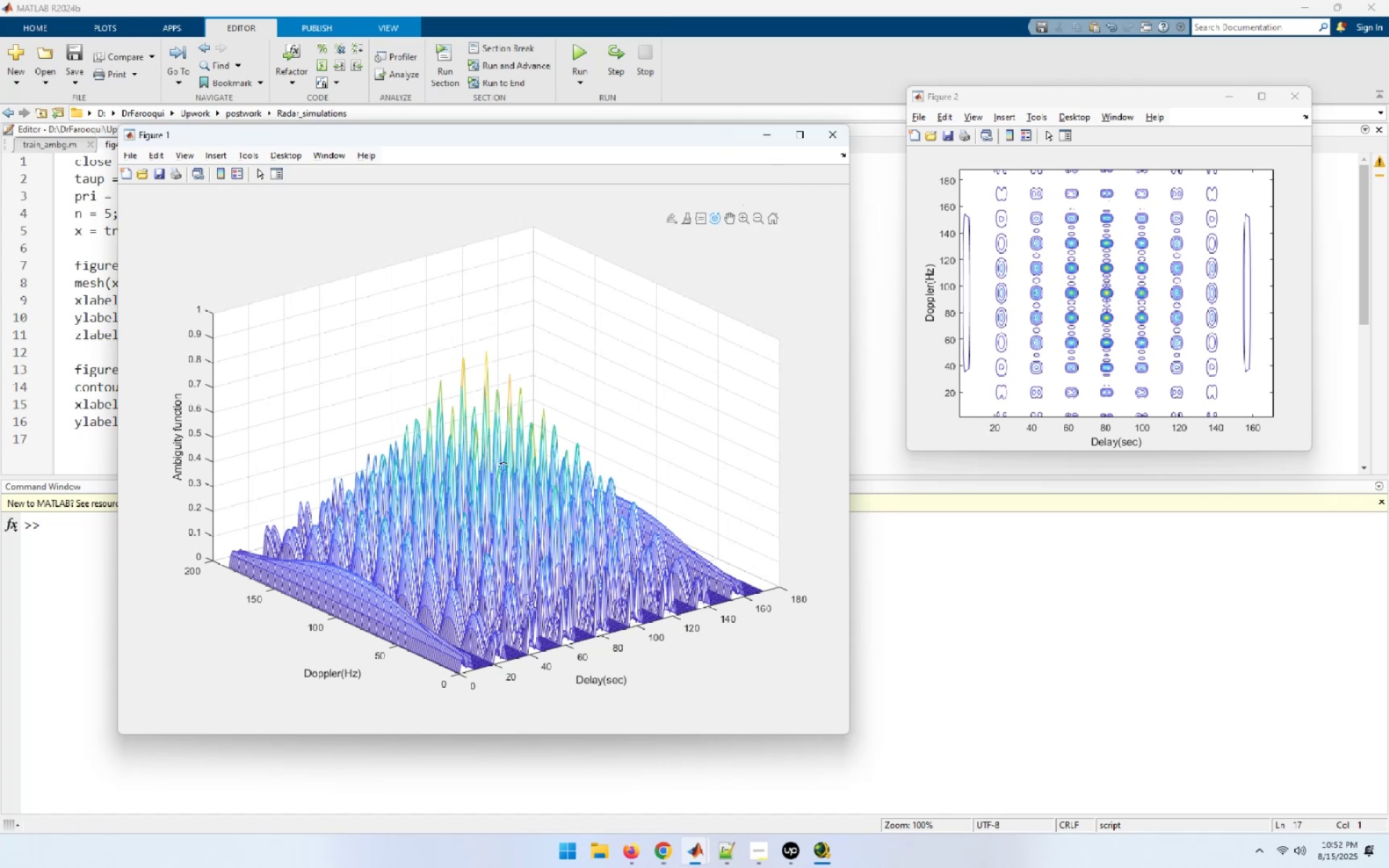 
left_click_drag(start_coordinate=[505, 443], to_coordinate=[328, 590])
 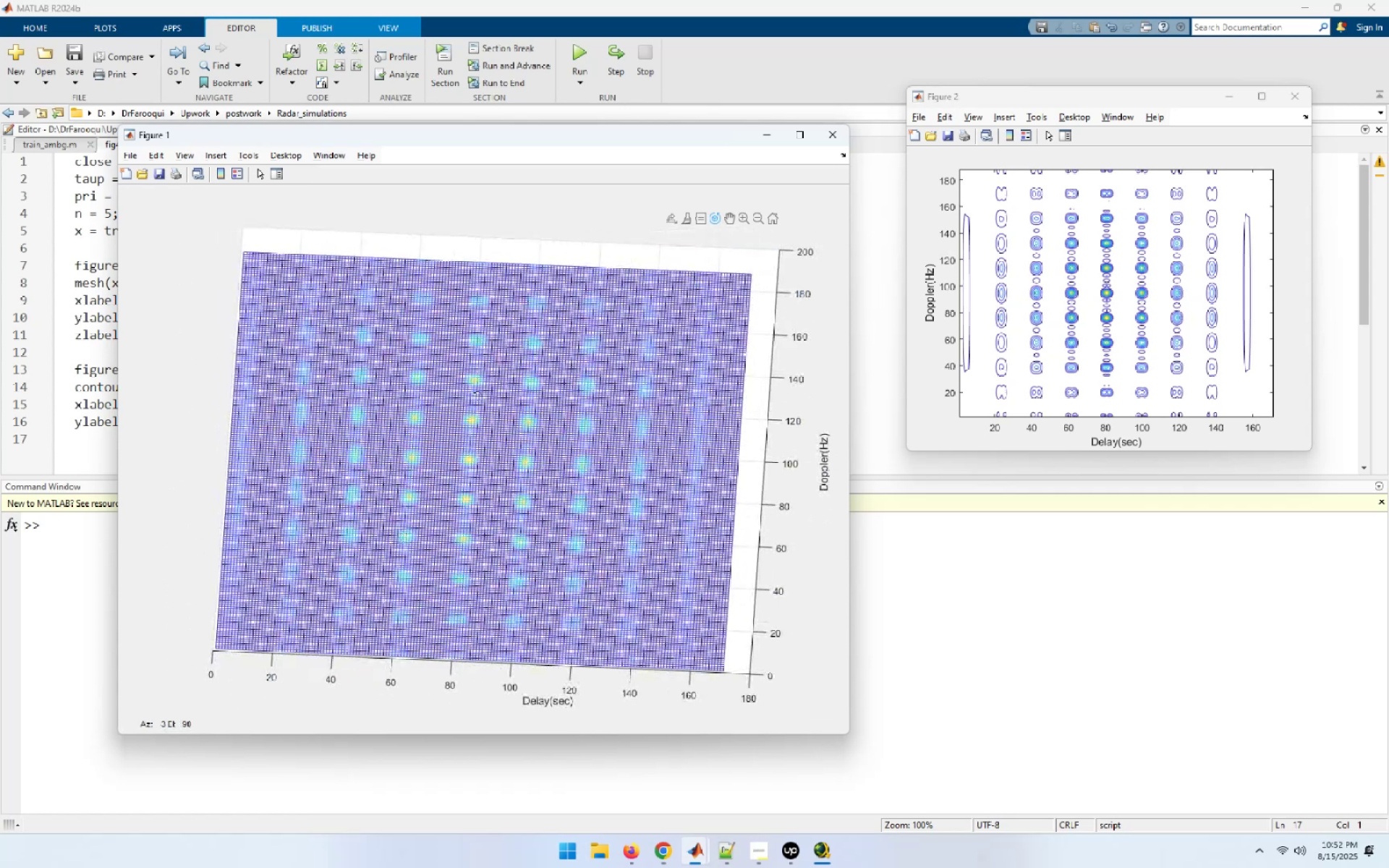 
right_click([485, 357])
 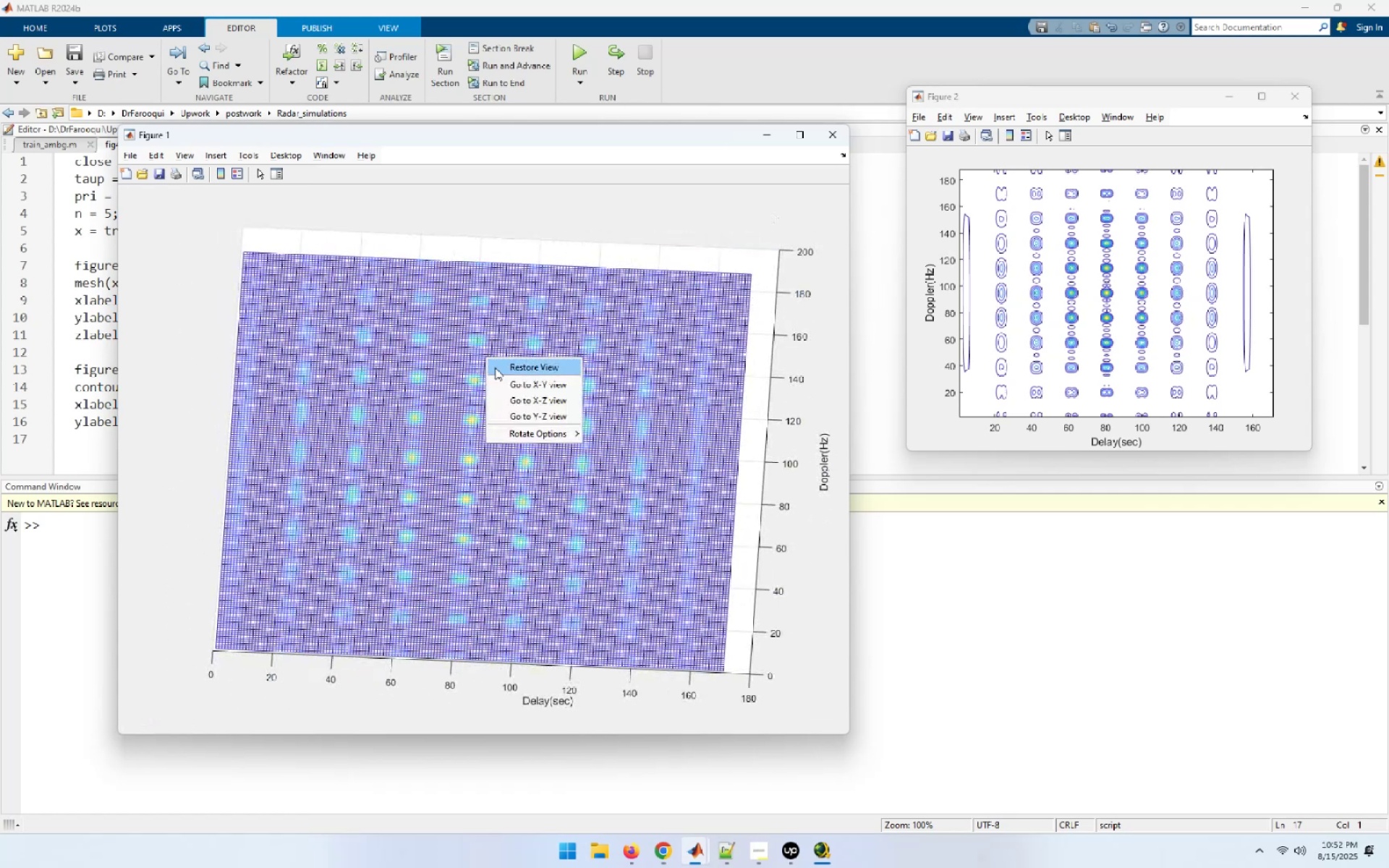 
left_click([515, 393])
 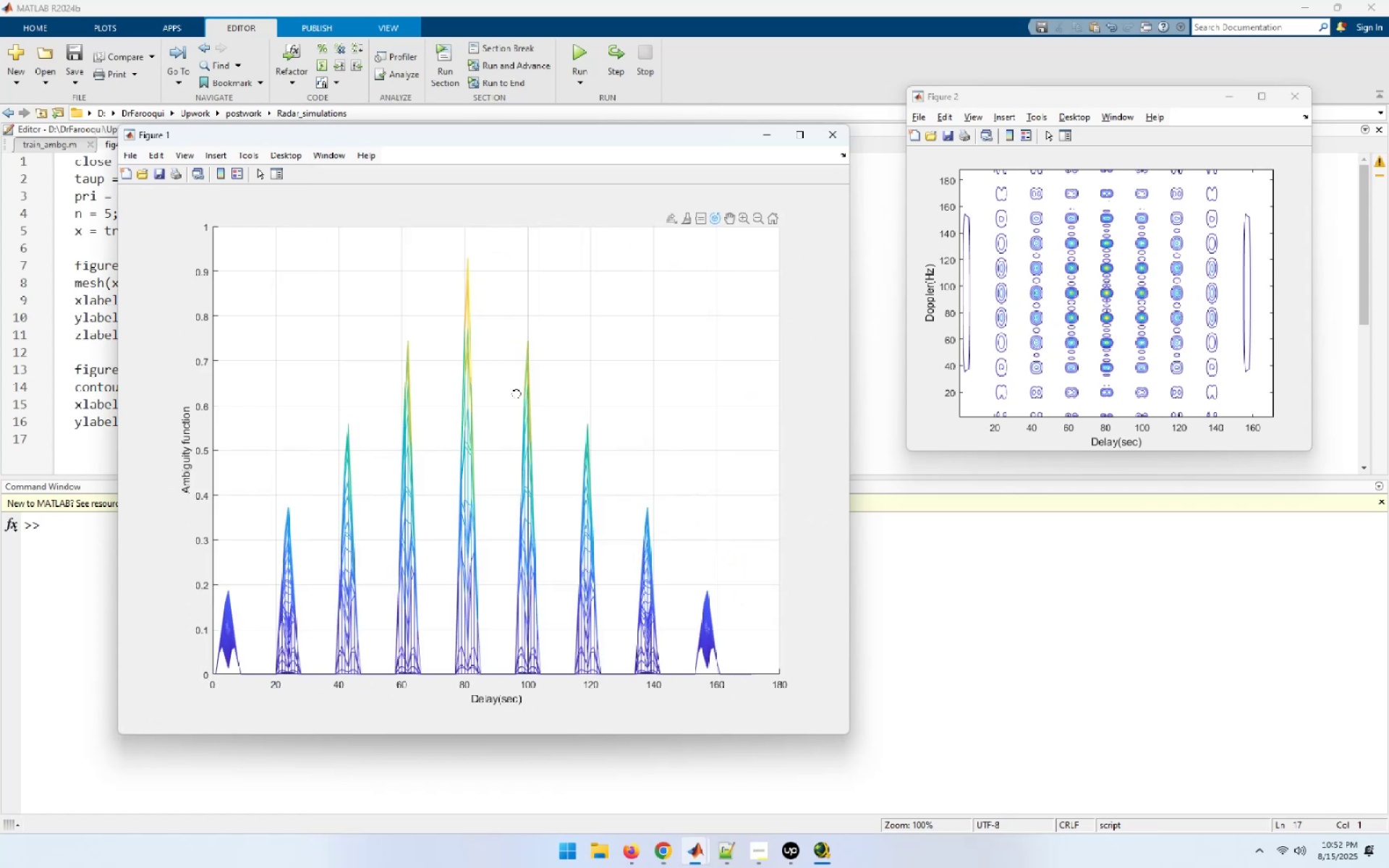 
right_click([515, 393])
 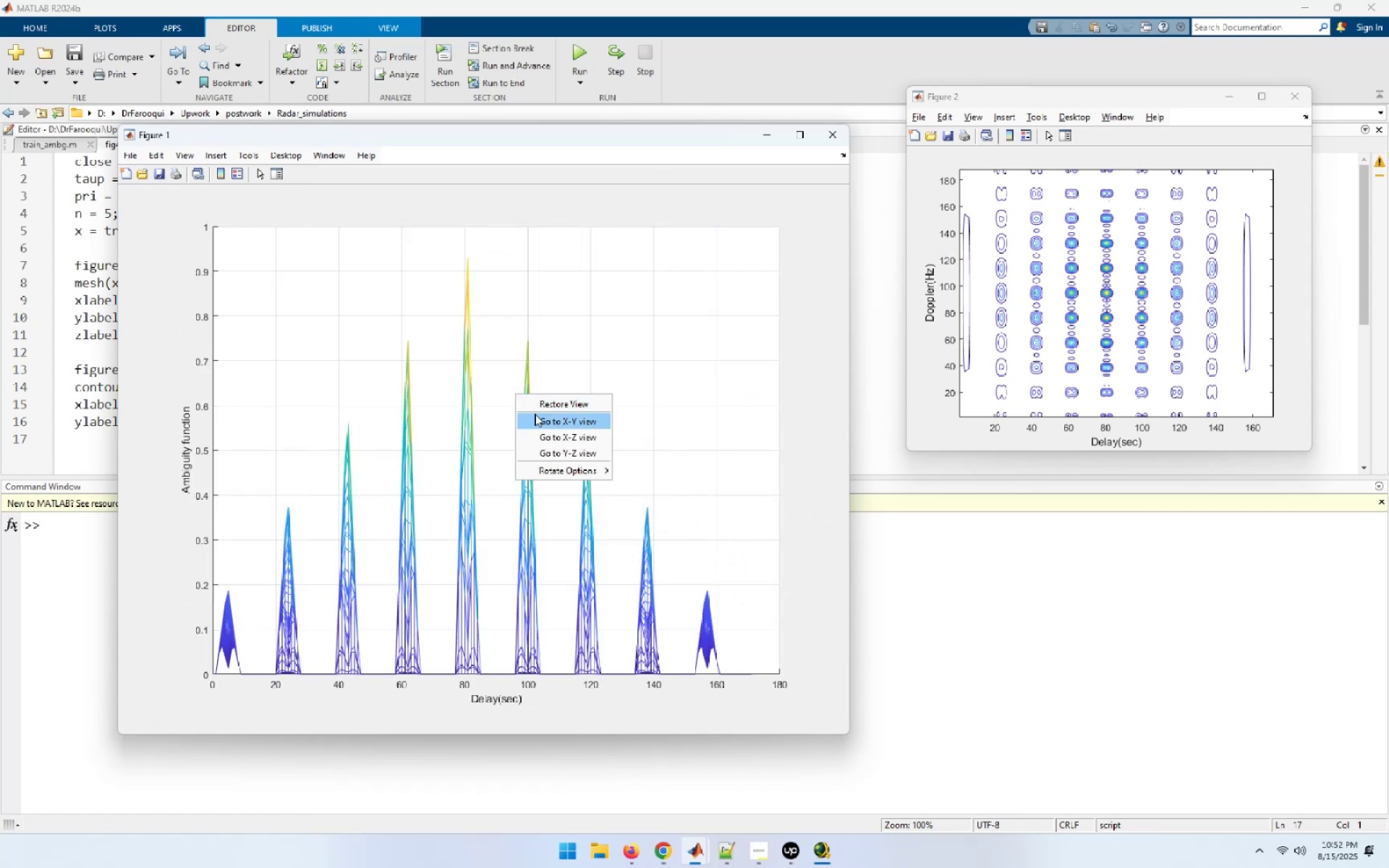 
left_click([535, 415])
 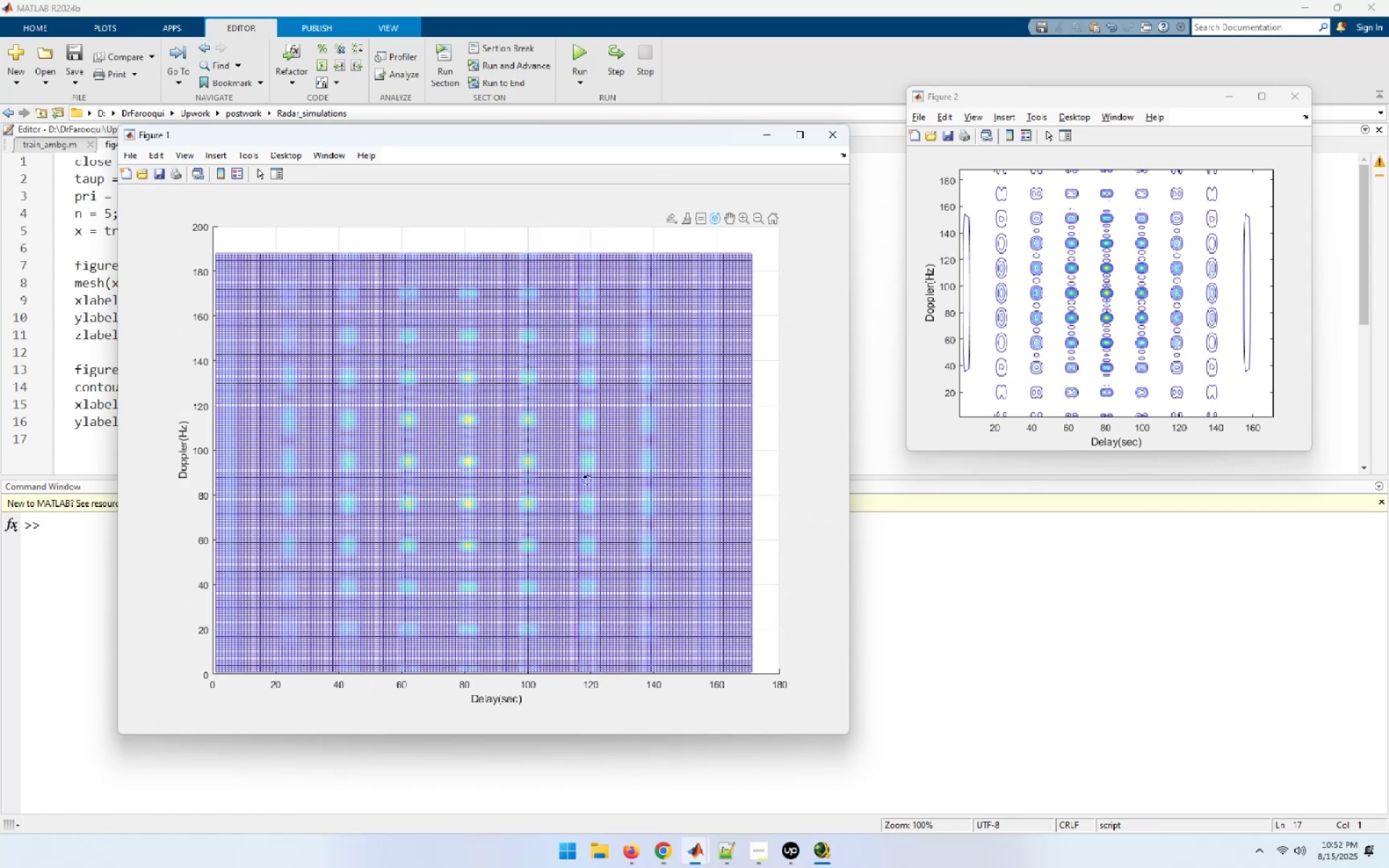 
key(Meta+ArrowLeft)
 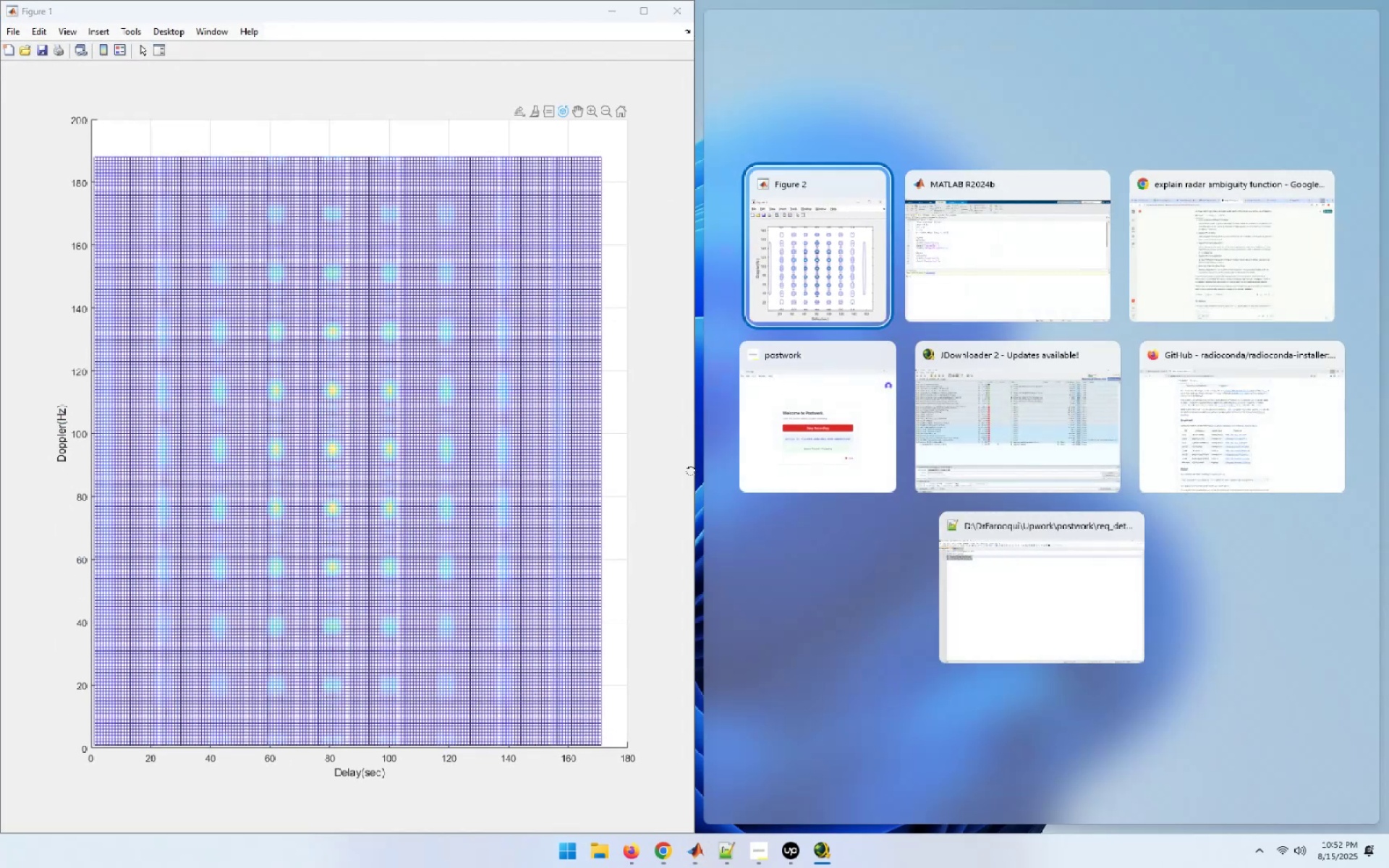 
left_click([802, 273])
 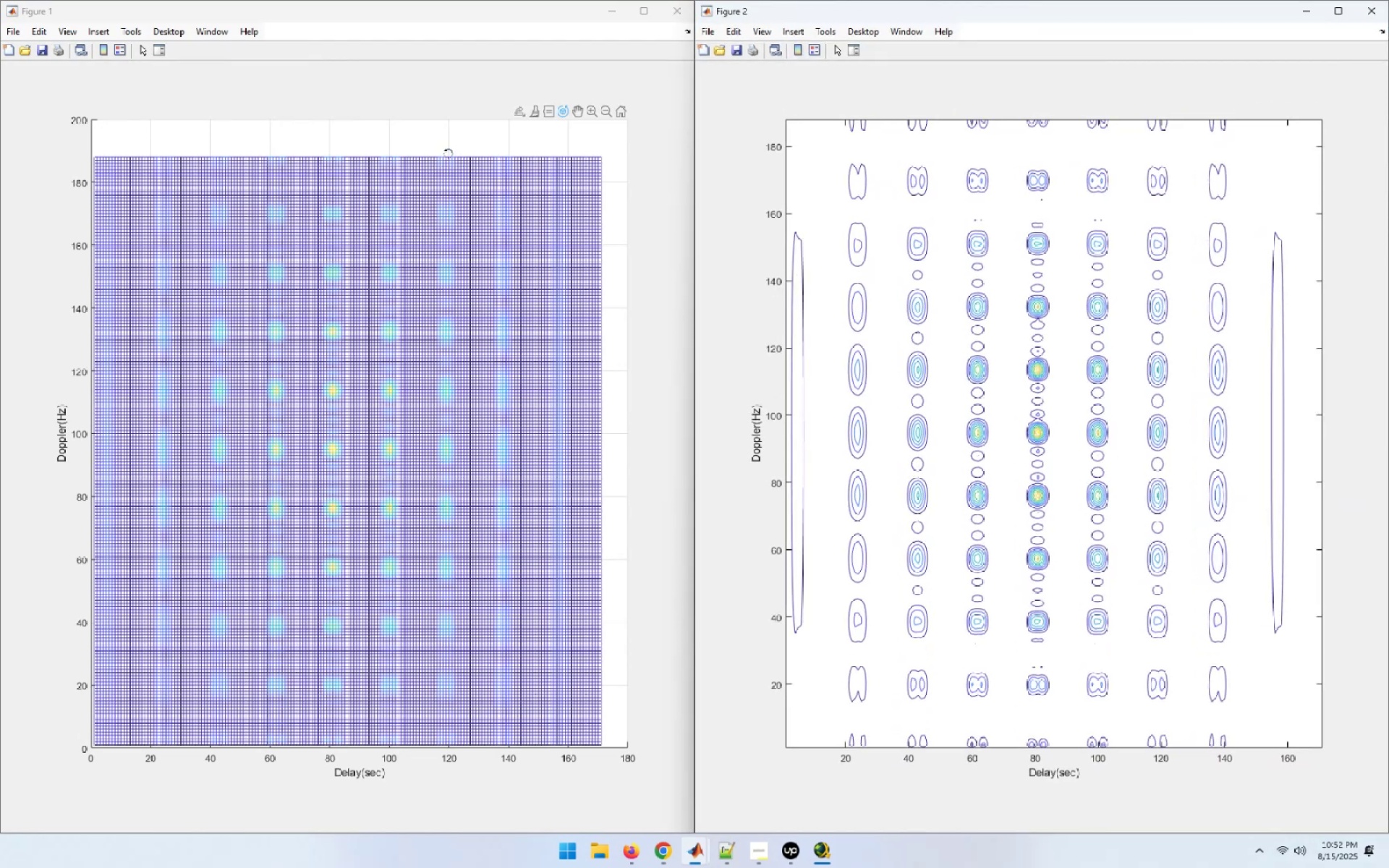 
wait(6.86)
 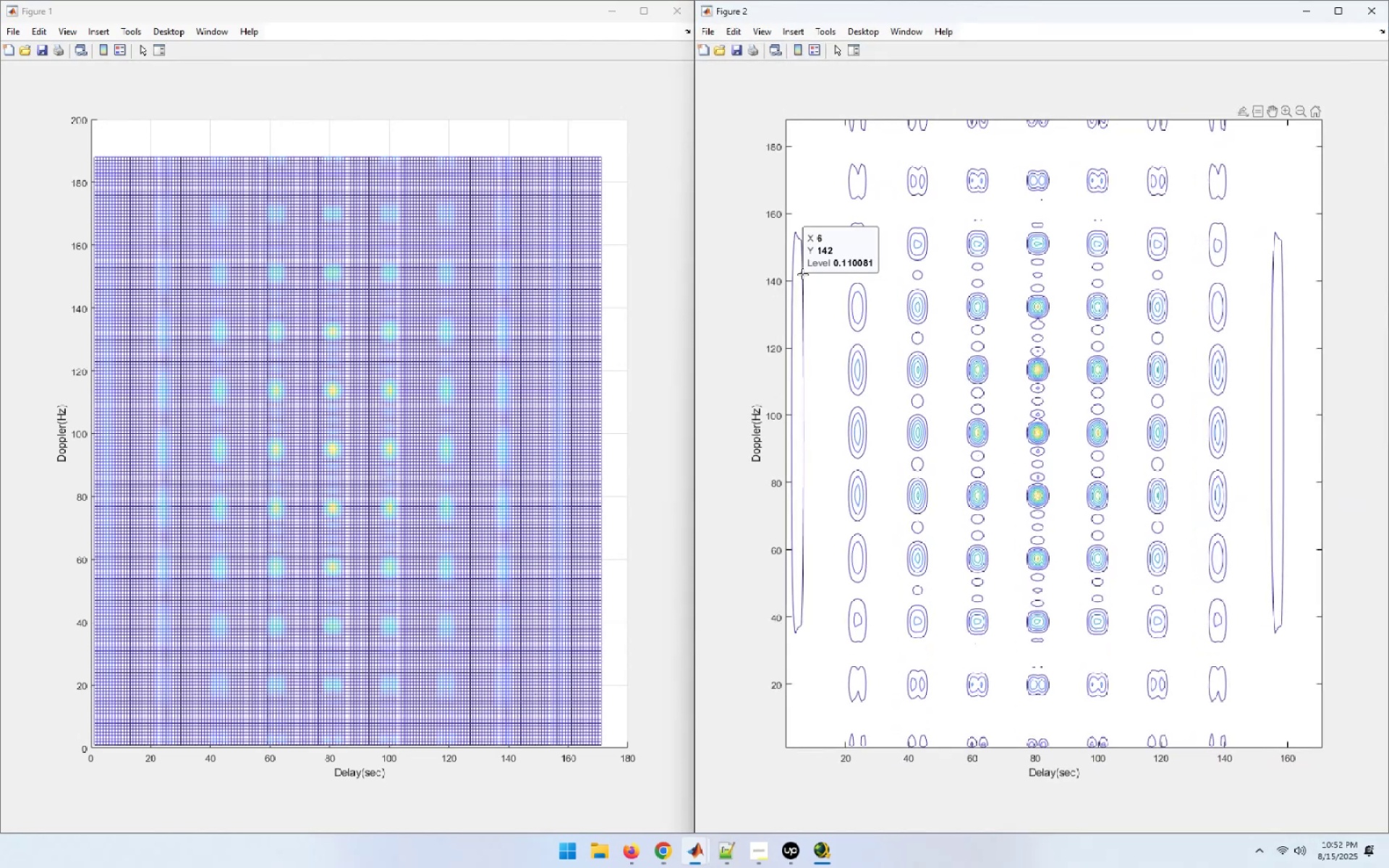 
left_click_drag(start_coordinate=[555, 196], to_coordinate=[555, 380])
 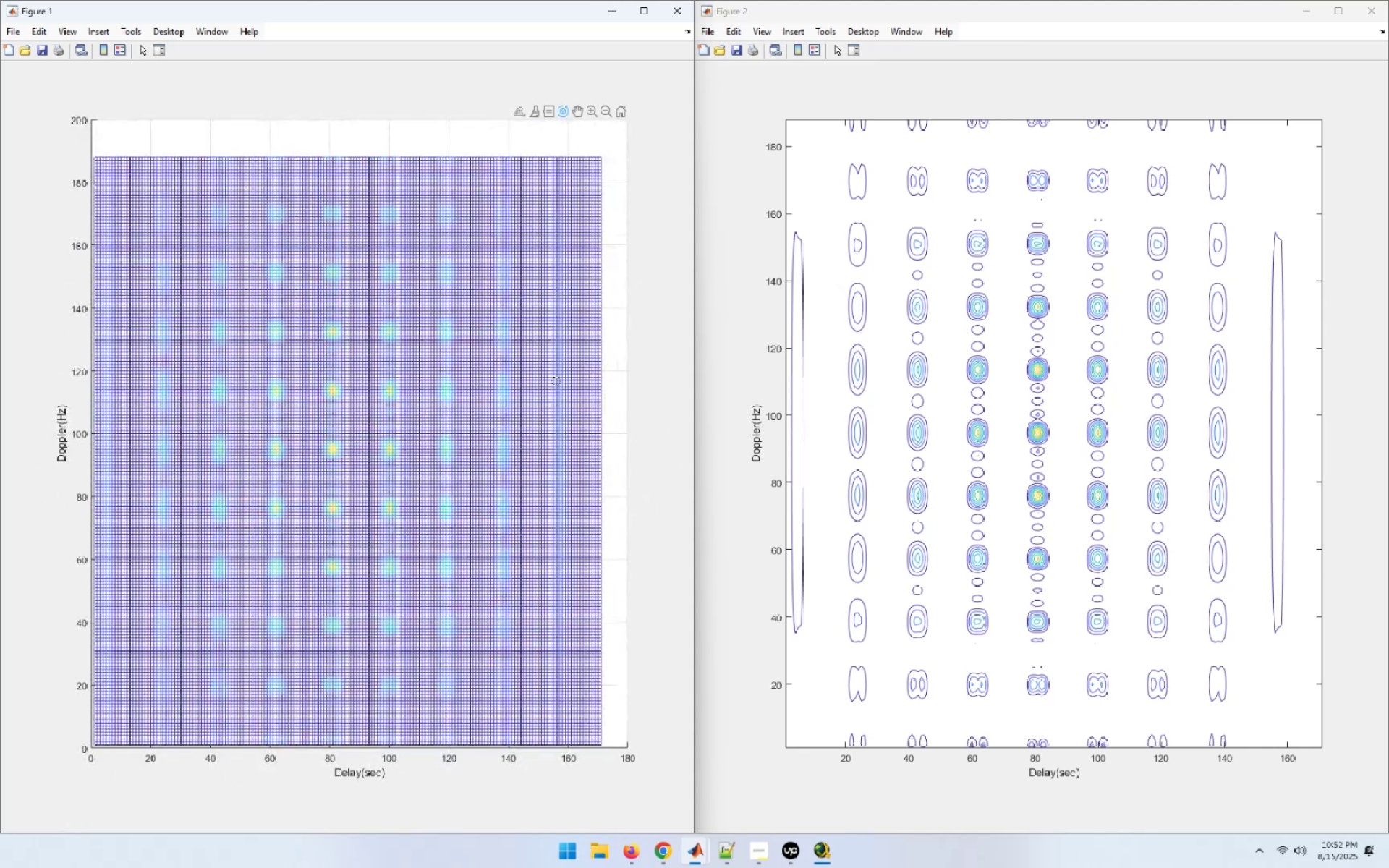 
right_click([386, 354])
 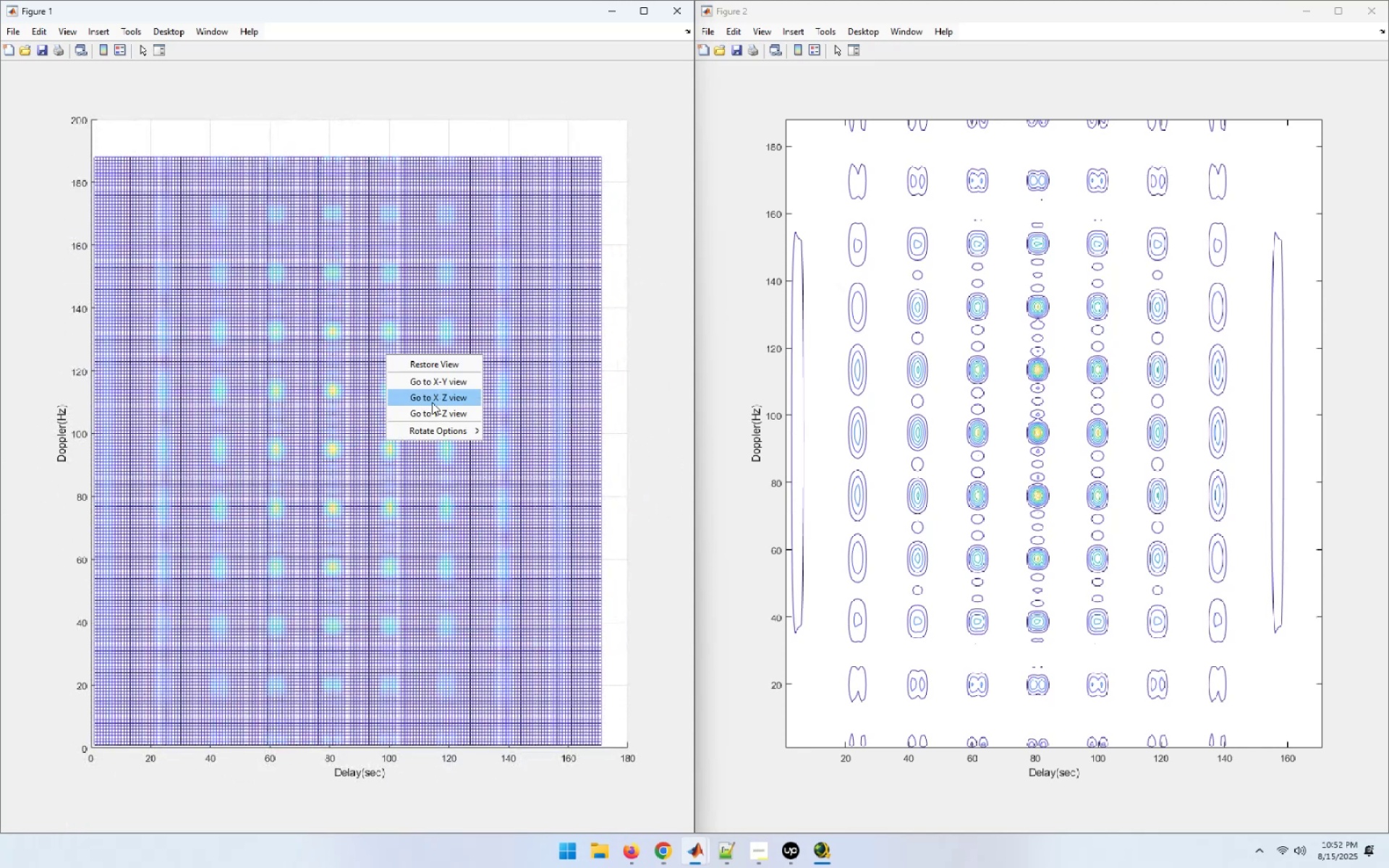 
left_click([436, 409])
 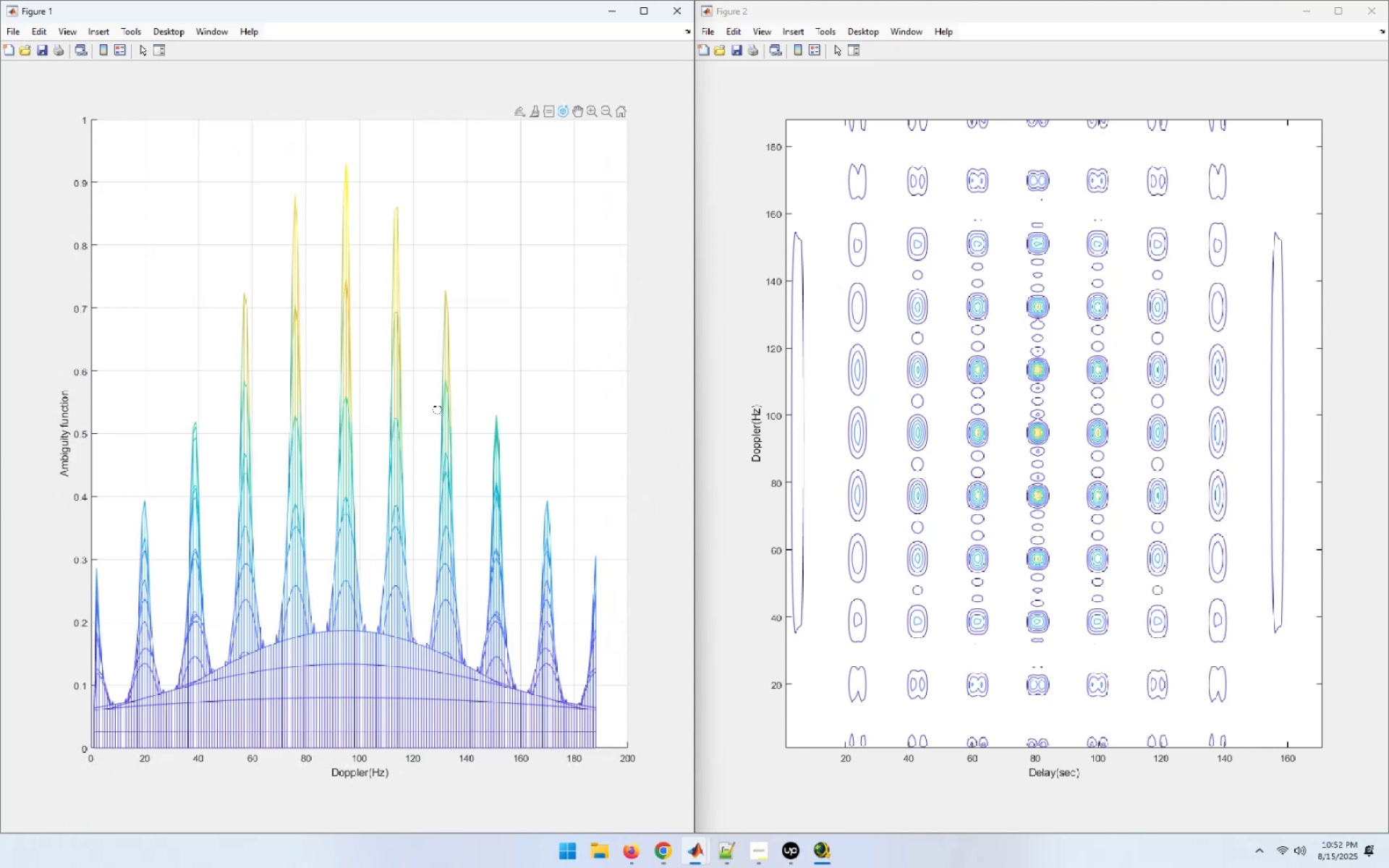 
right_click([436, 409])
 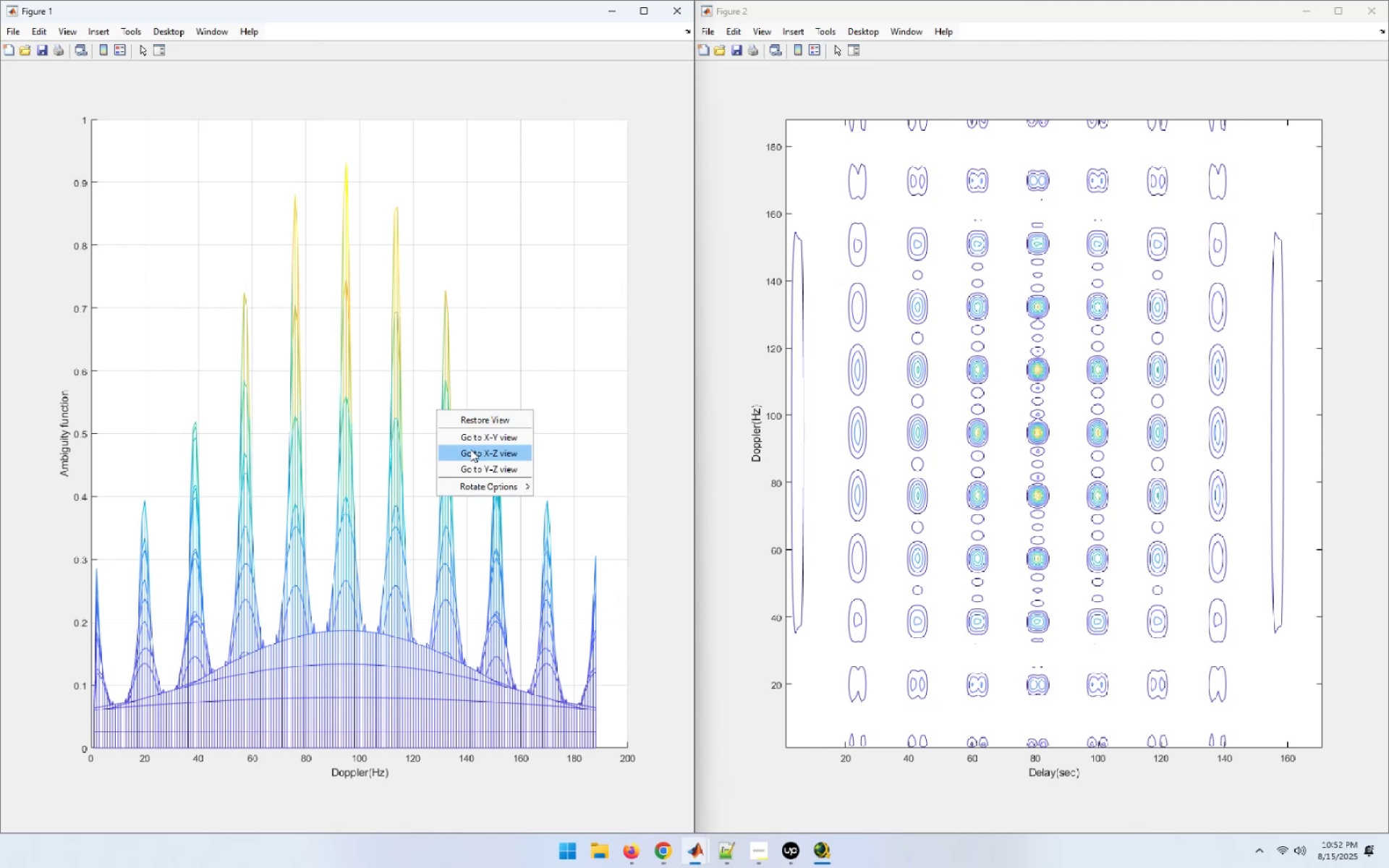 
left_click([471, 451])
 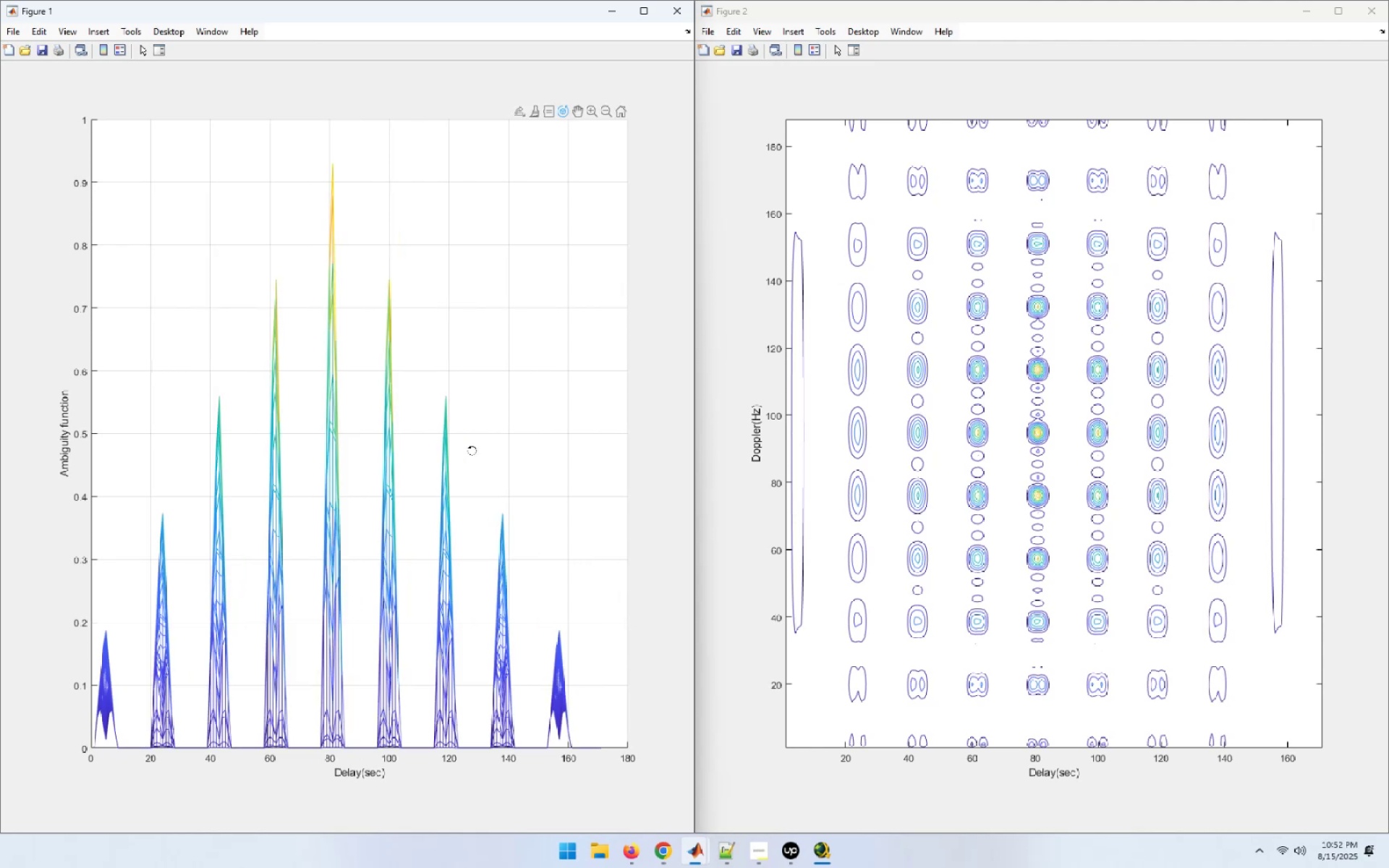 
right_click([471, 451])
 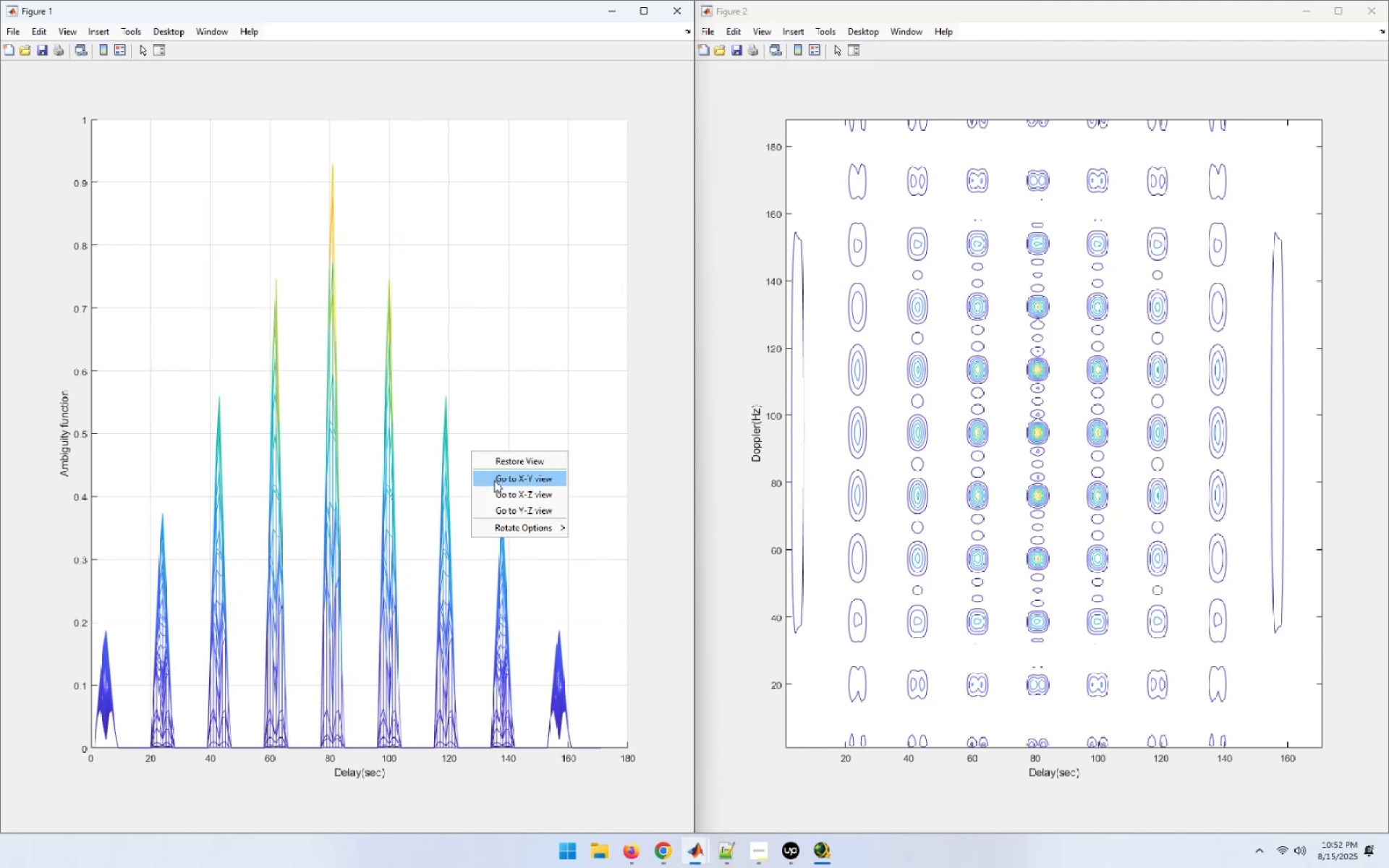 
left_click([495, 481])
 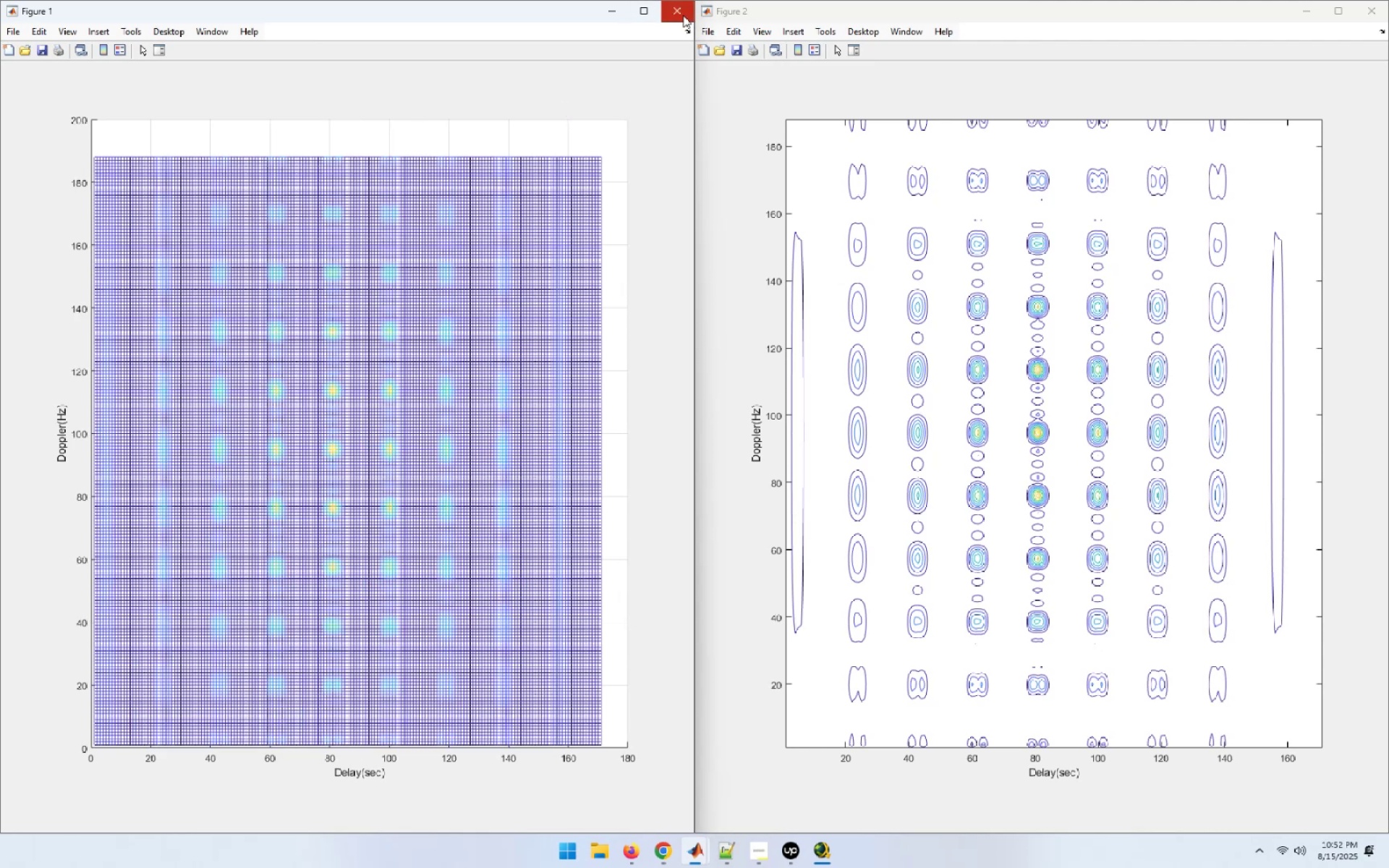 
left_click([683, 15])
 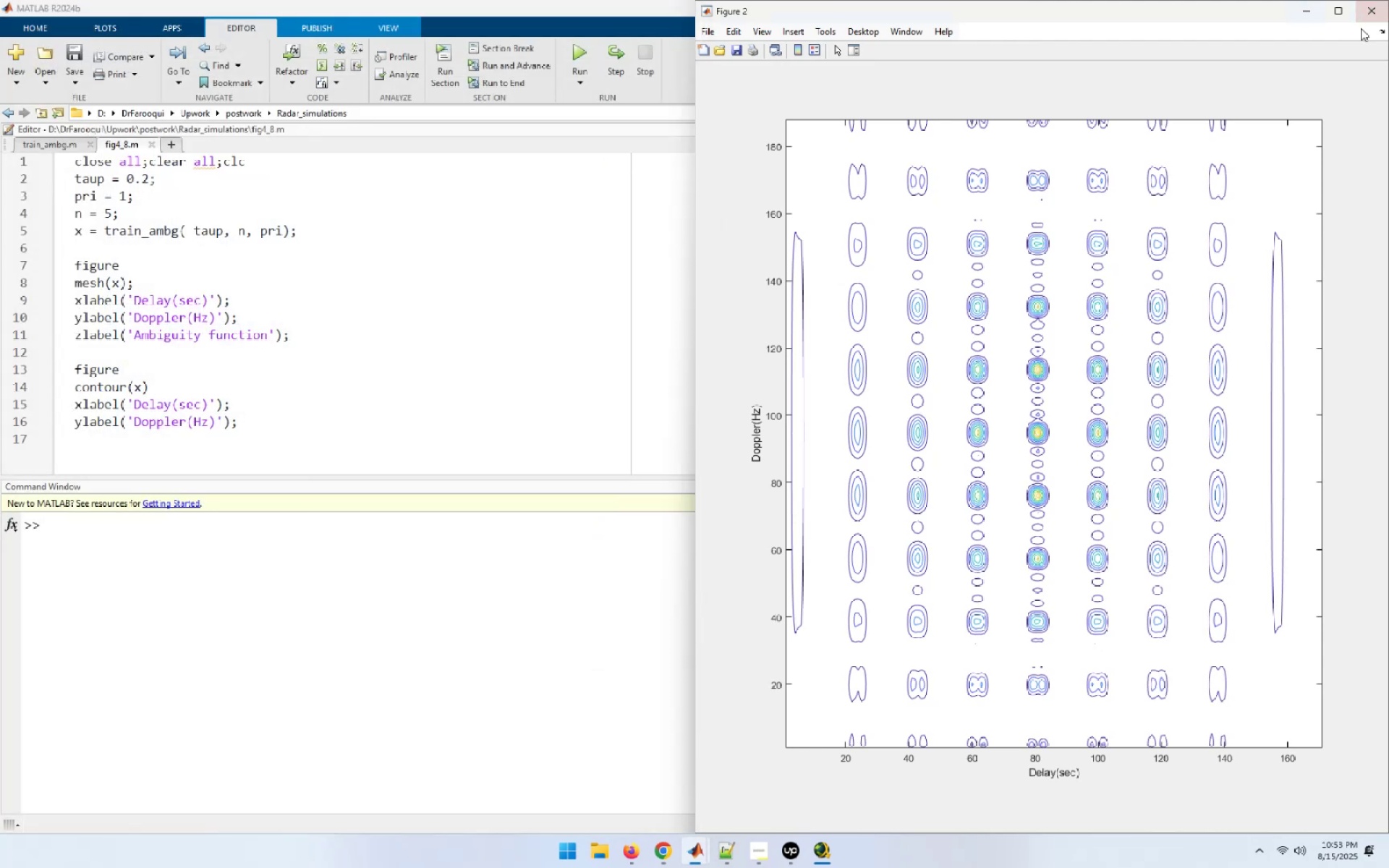 
left_click([1367, 21])
 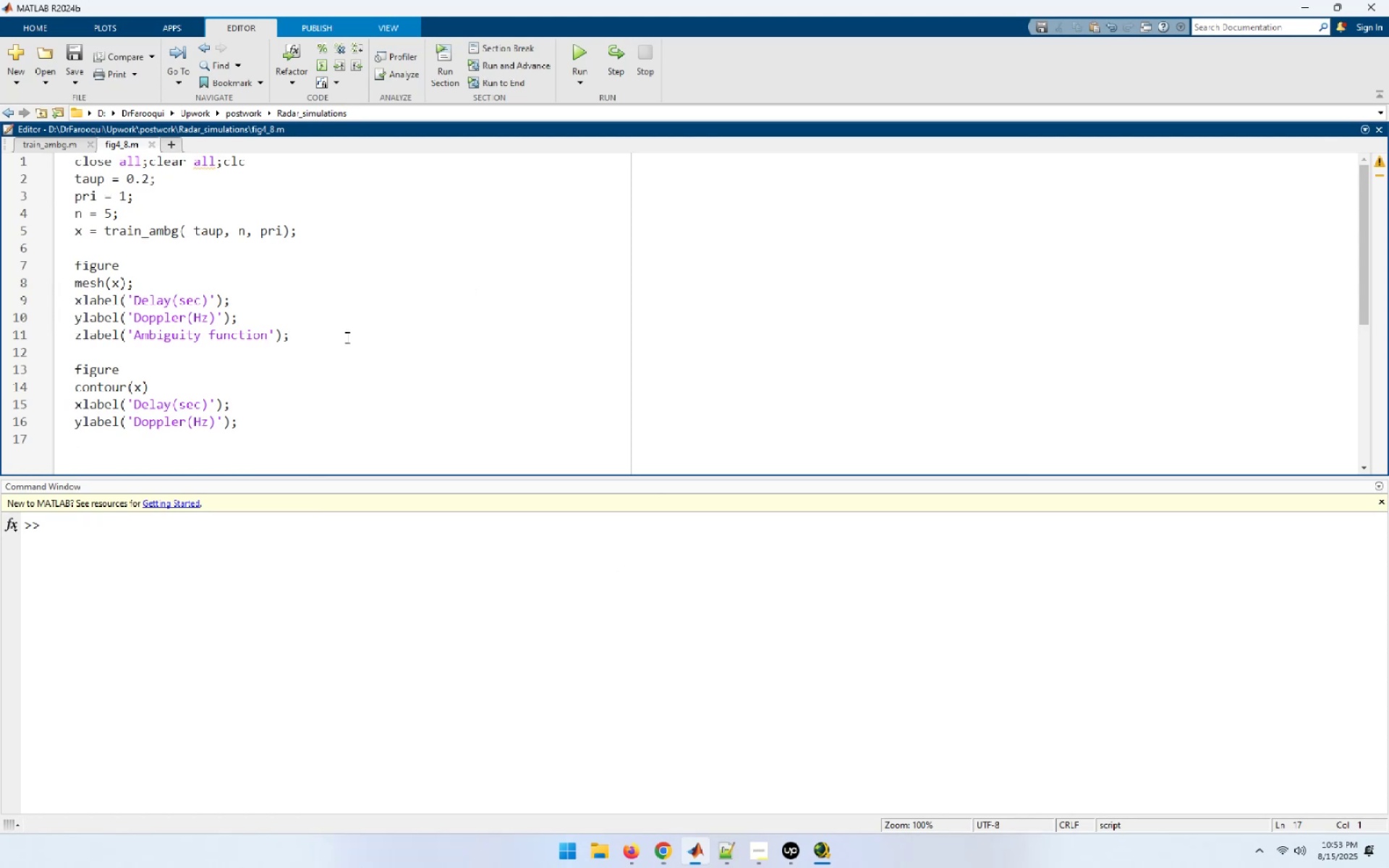 
wait(9.95)
 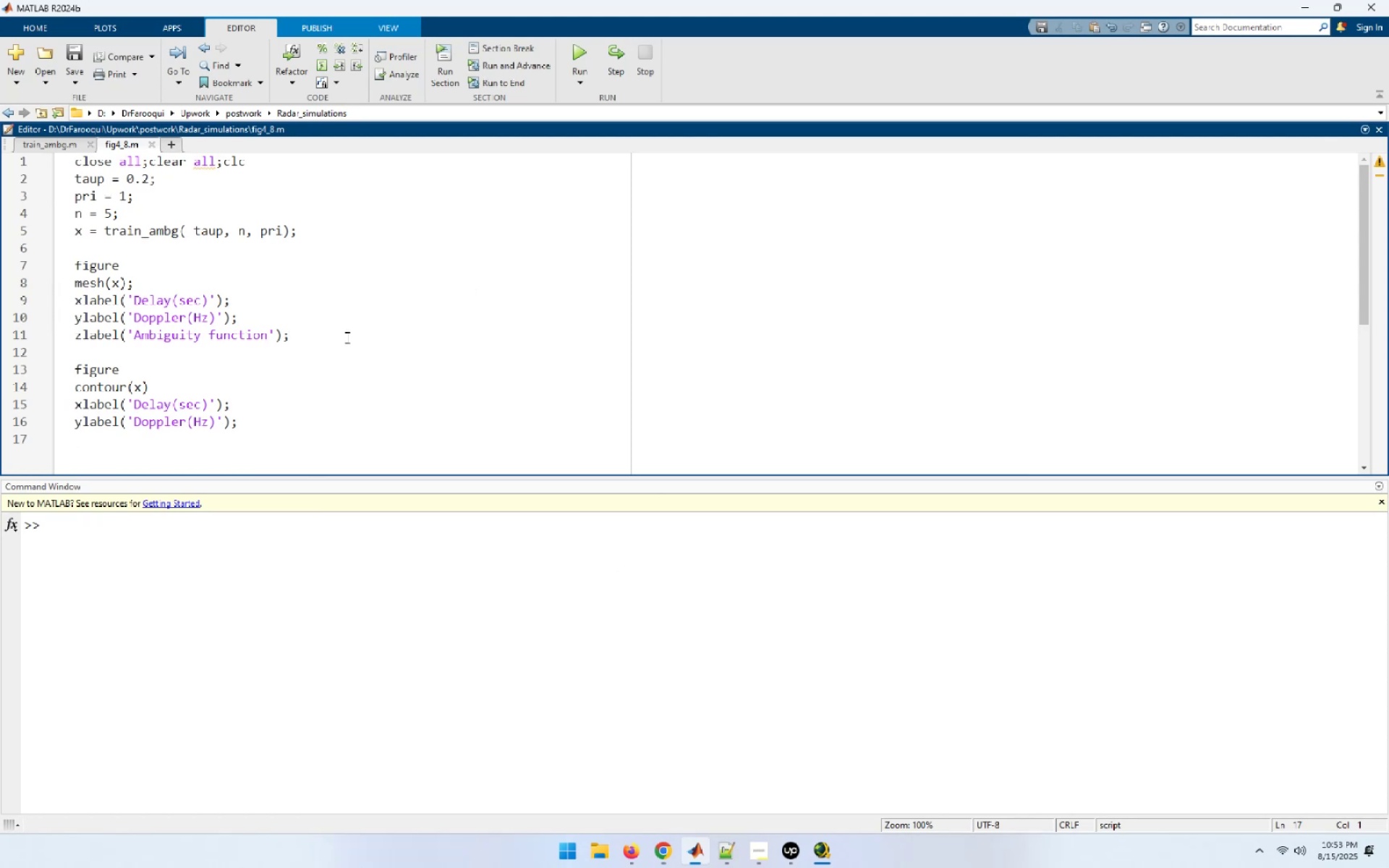 
mouse_move([662, 843])
 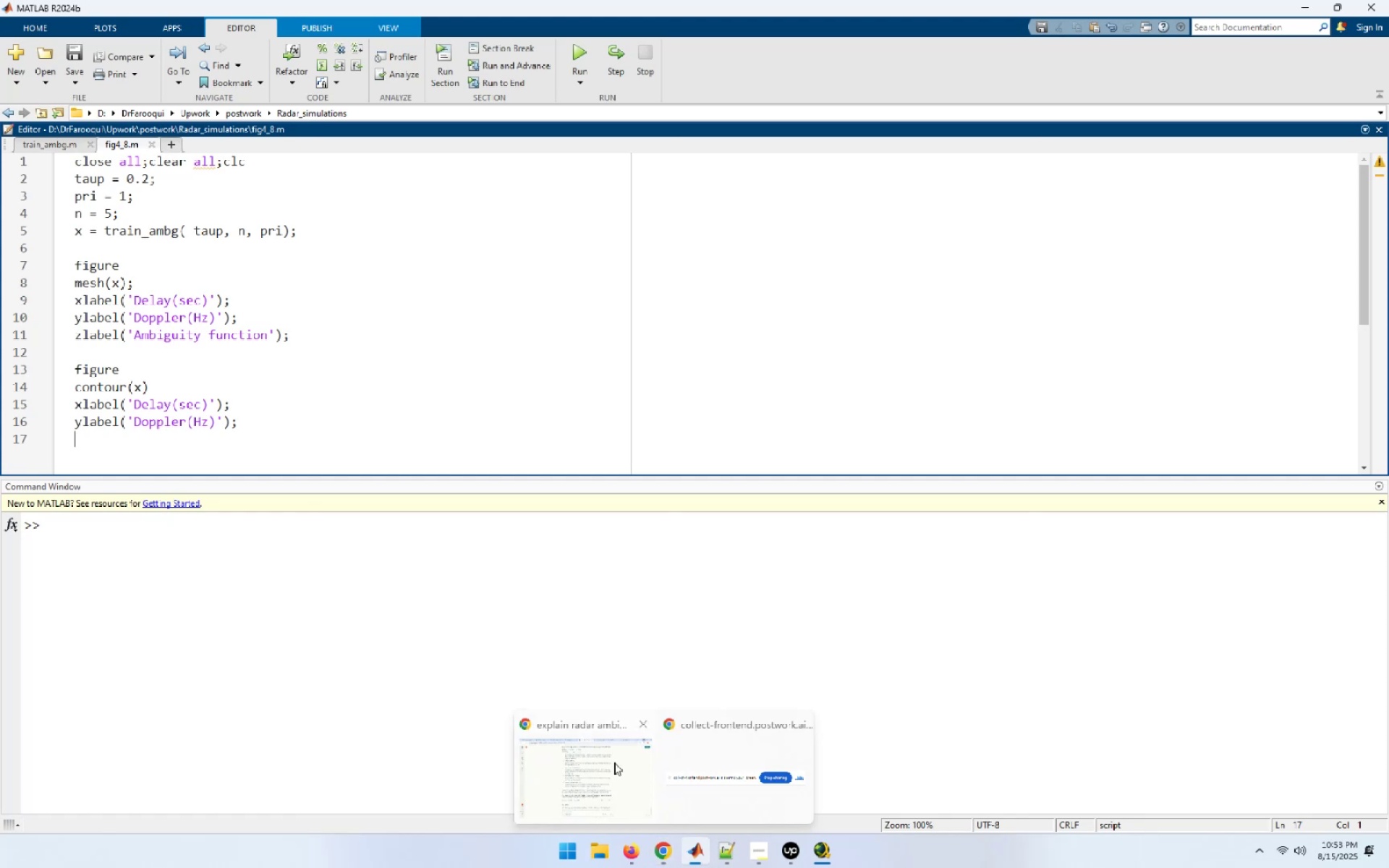 
left_click([614, 762])
 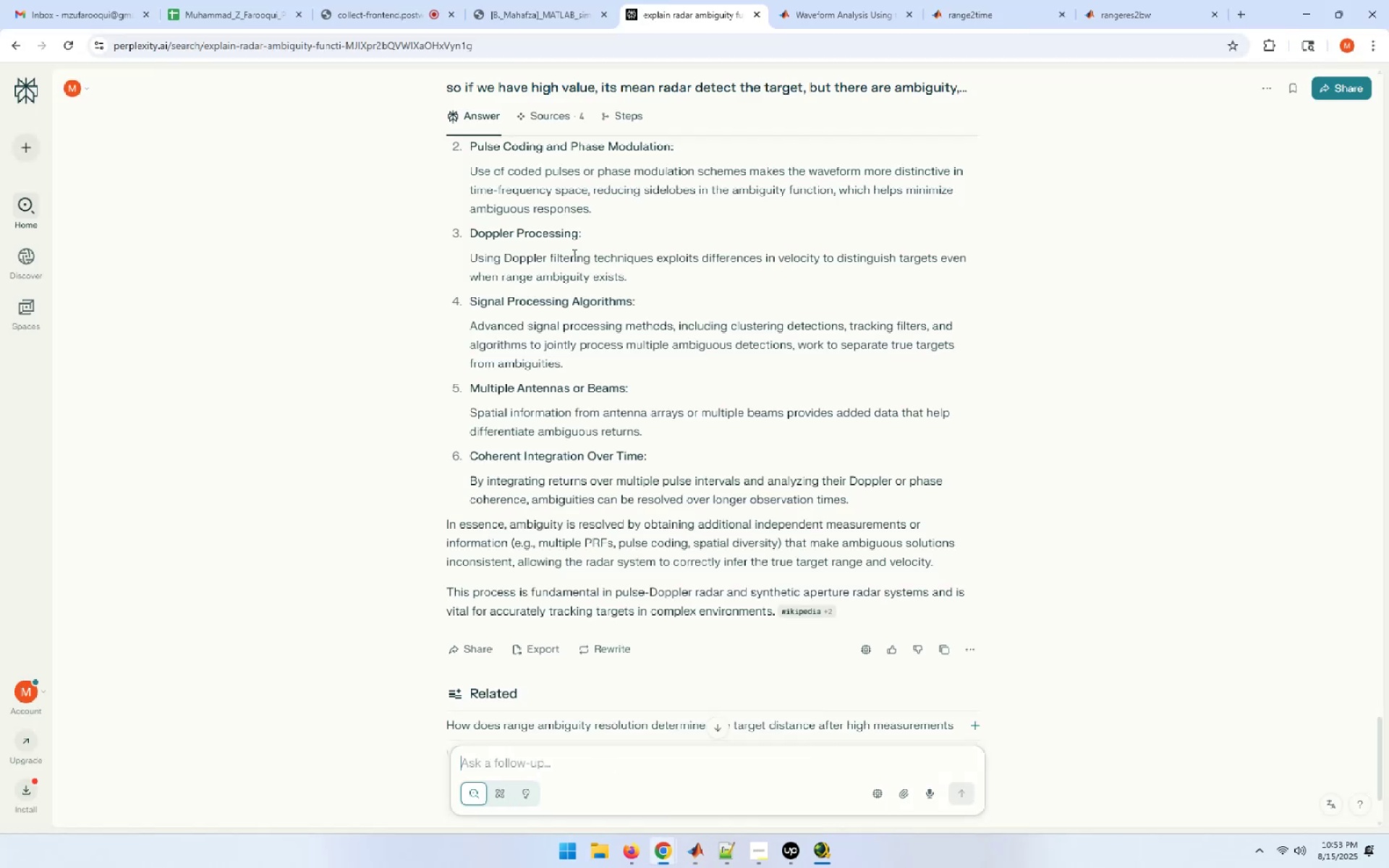 
left_click([574, 0])
 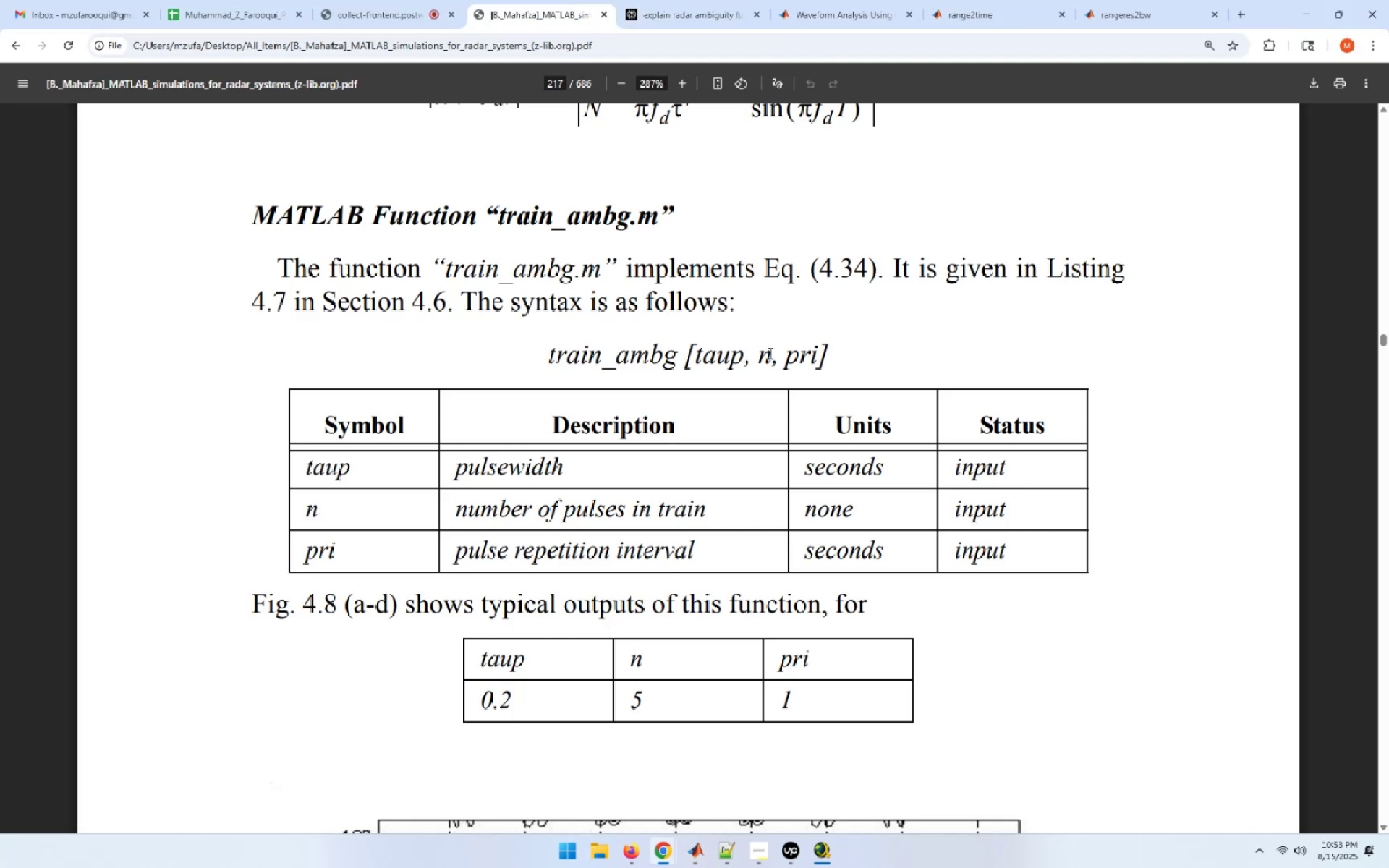 
scroll: coordinate [770, 353], scroll_direction: down, amount: 8.0
 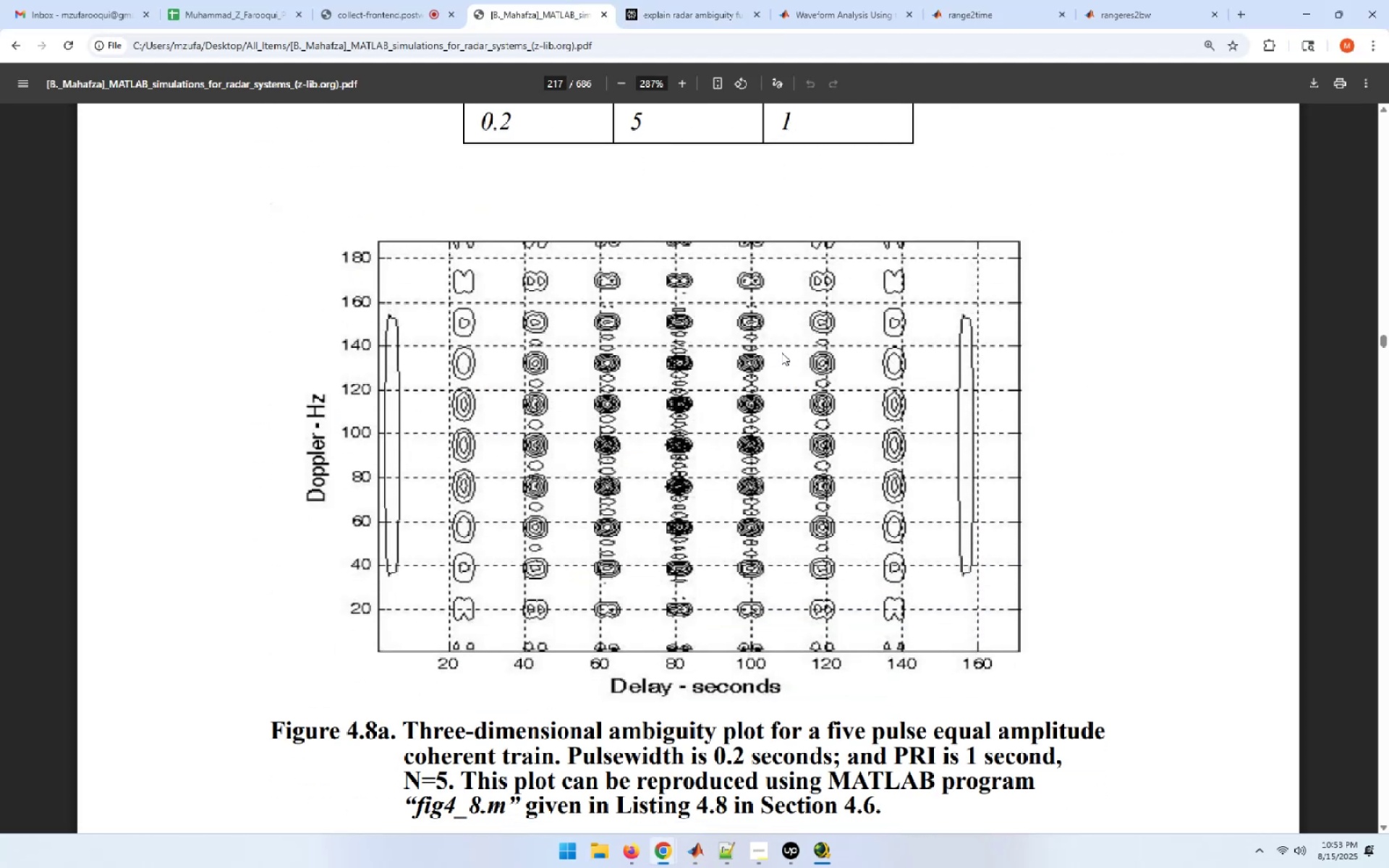 
scroll: coordinate [781, 352], scroll_direction: up, amount: 5.0
 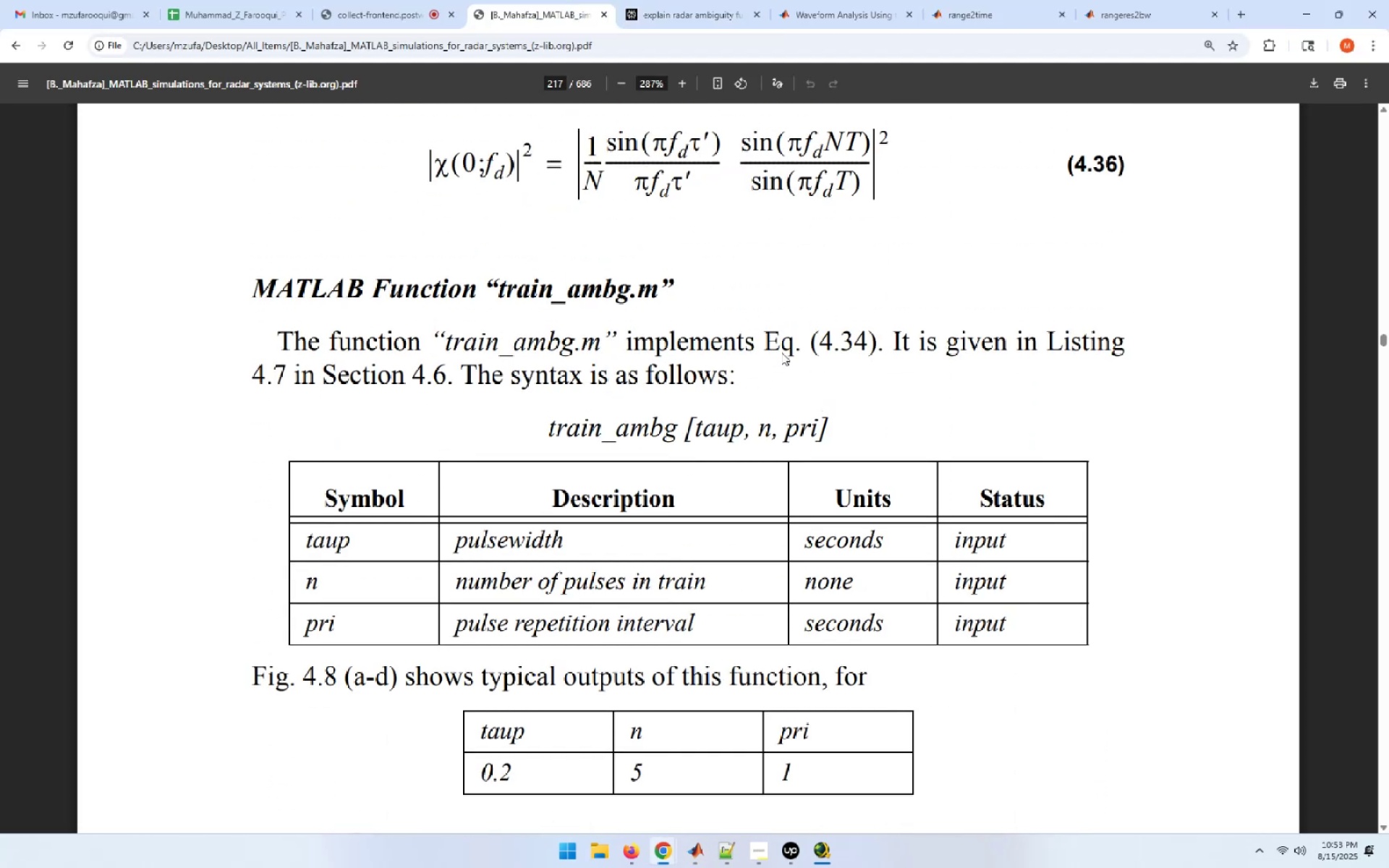 
scroll: coordinate [781, 352], scroll_direction: down, amount: 9.0
 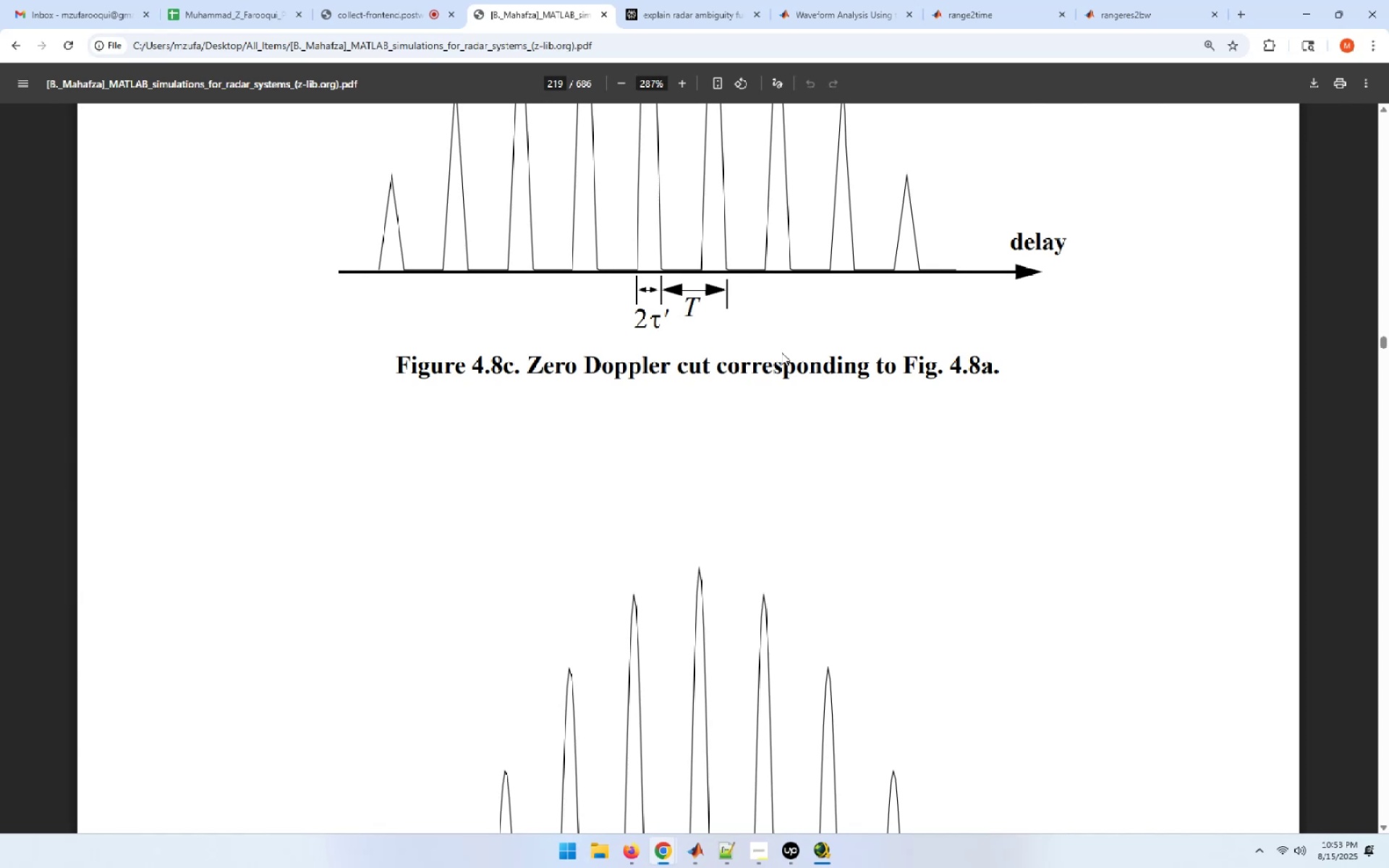 
wait(9.23)
 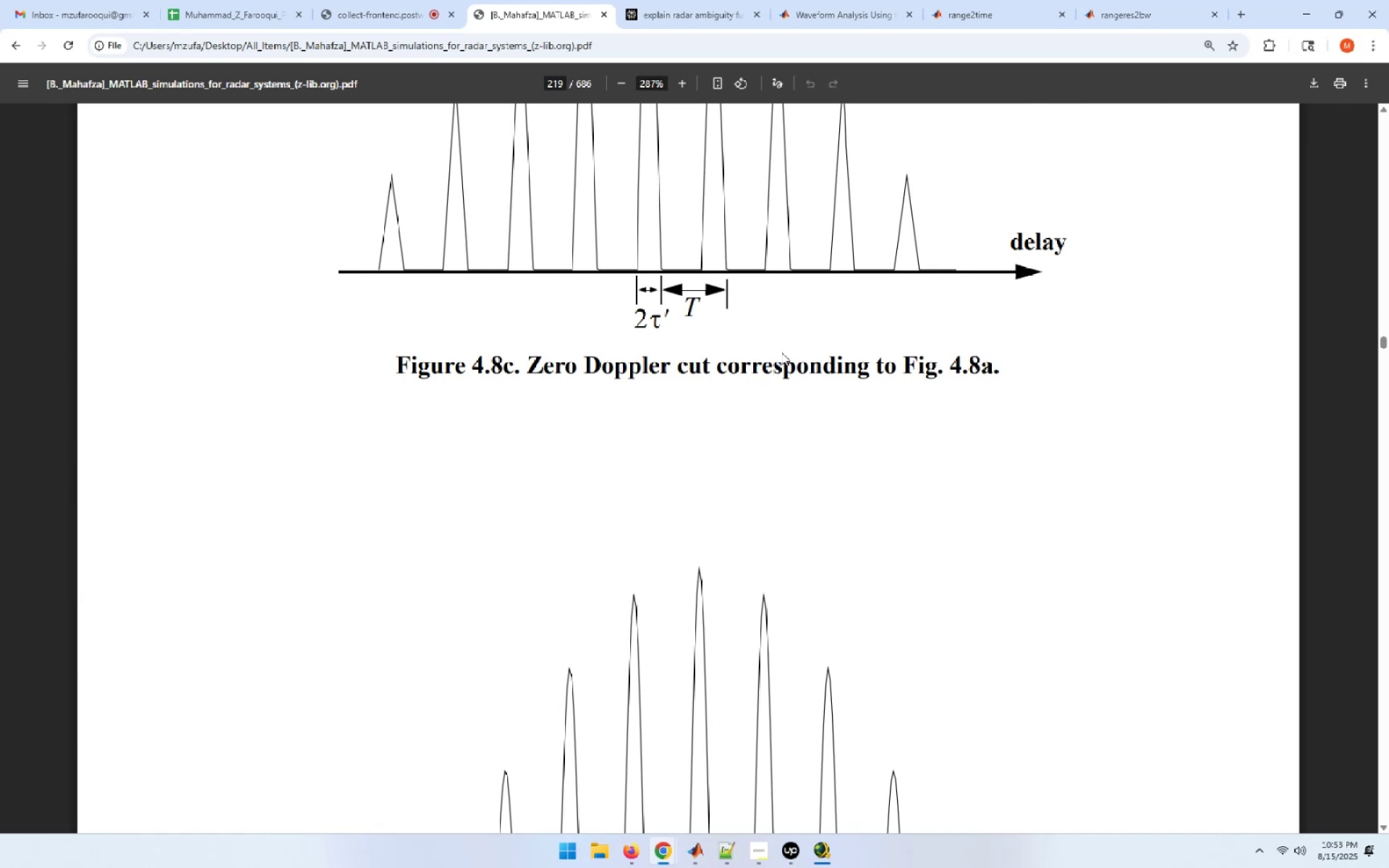 
scroll: coordinate [836, 411], scroll_direction: down, amount: 15.0
 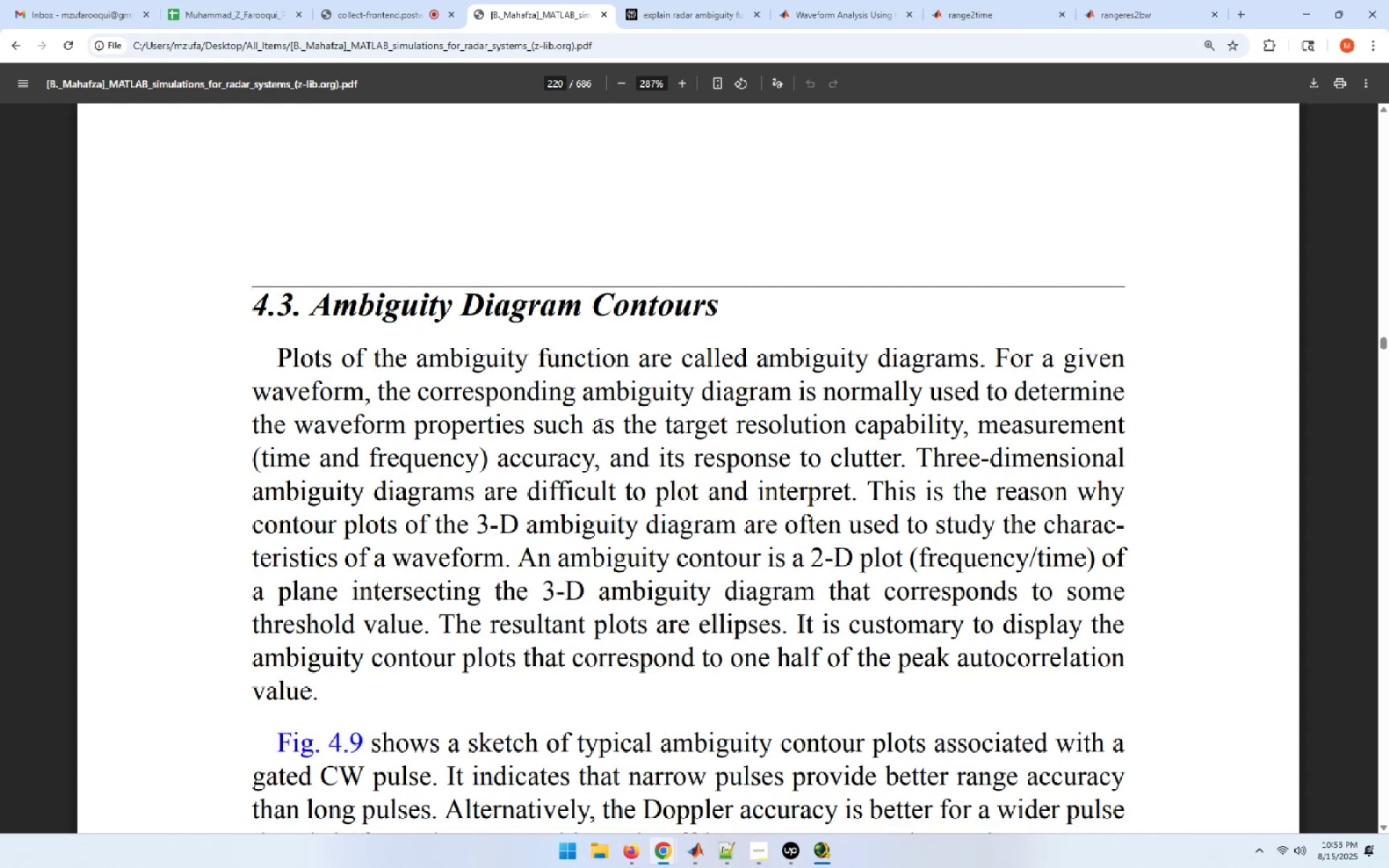 
wait(5.07)
 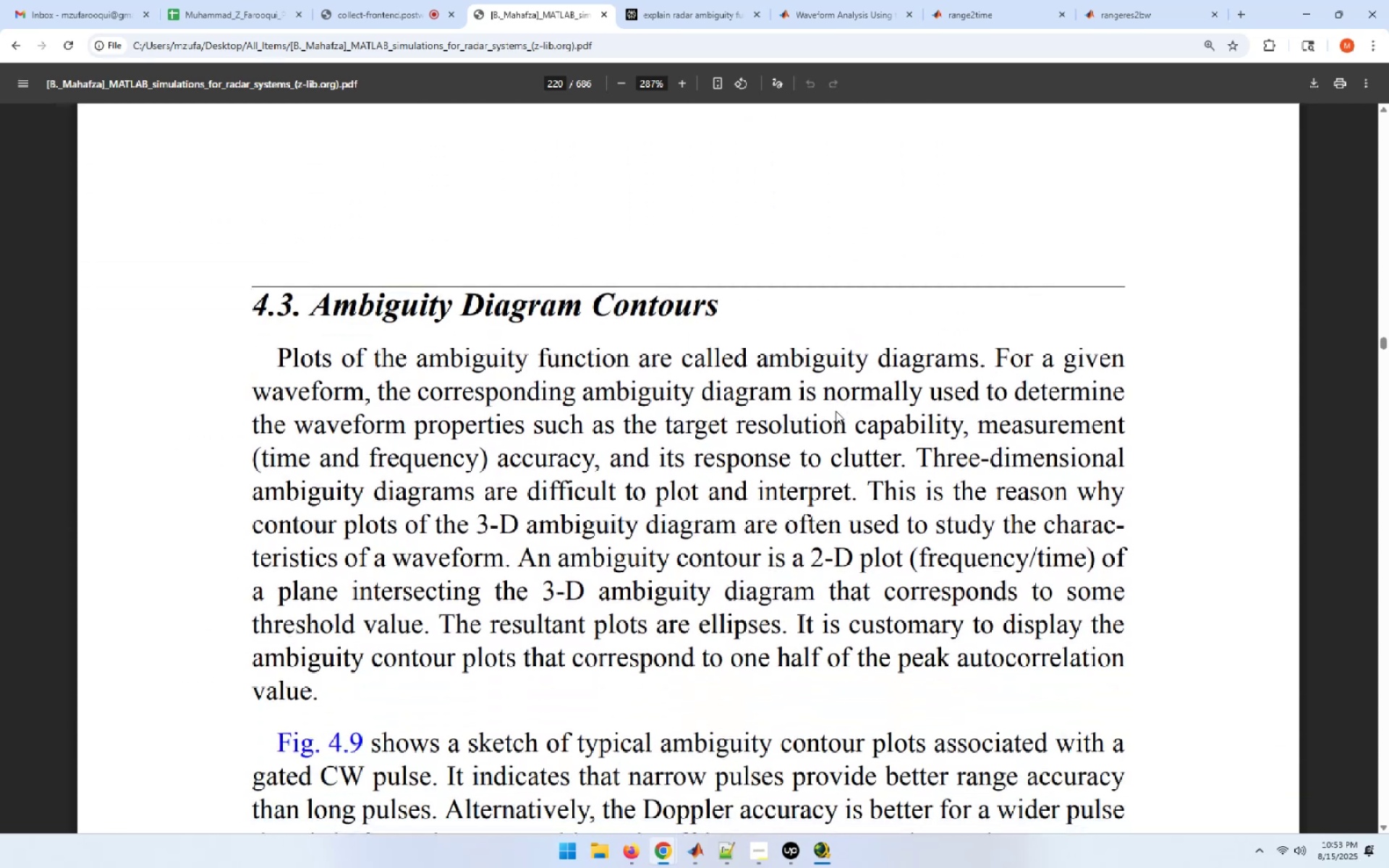 
left_click_drag(start_coordinate=[519, 424], to_coordinate=[415, 423])
 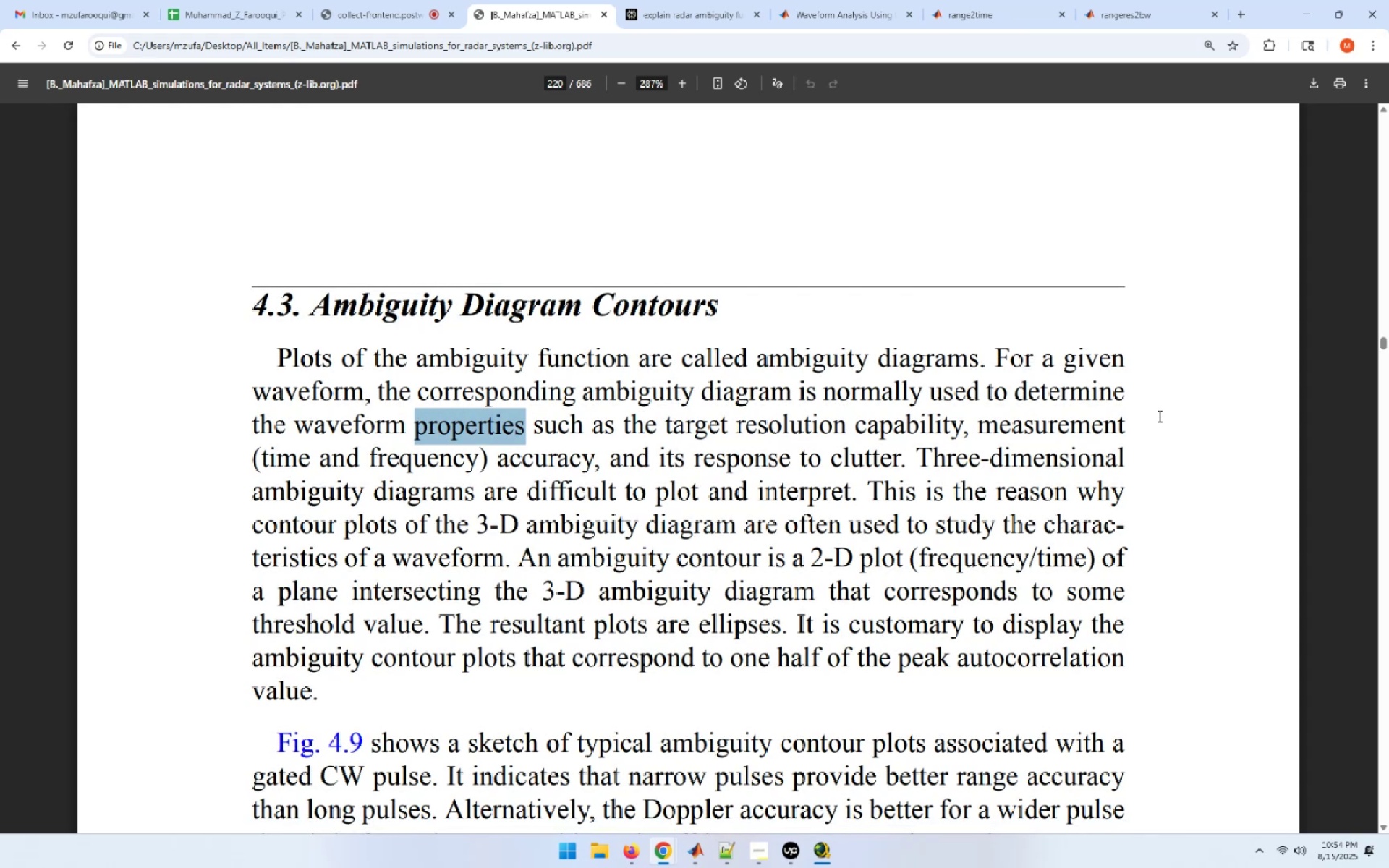 
wait(10.09)
 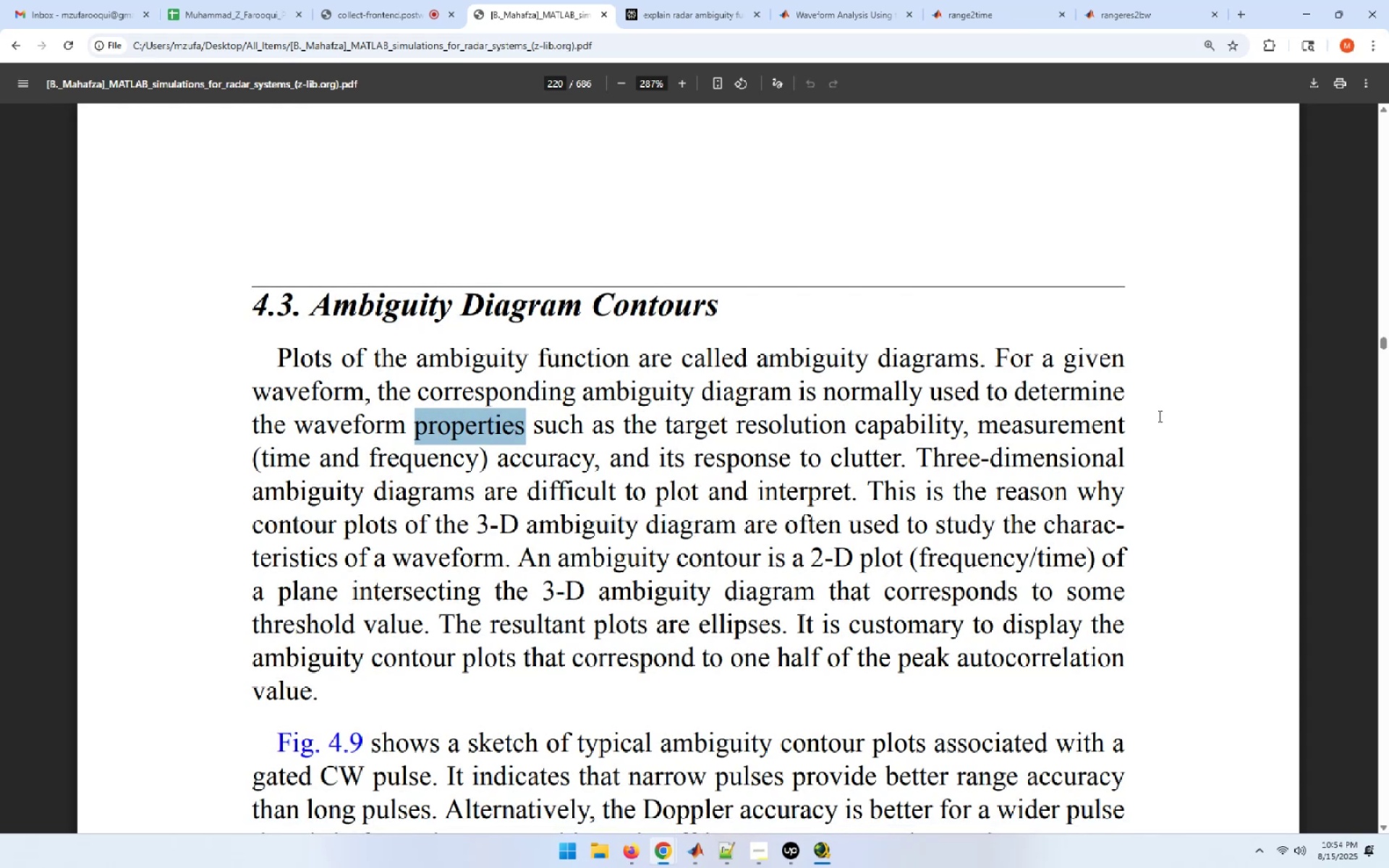 
left_click_drag(start_coordinate=[487, 493], to_coordinate=[611, 494])
 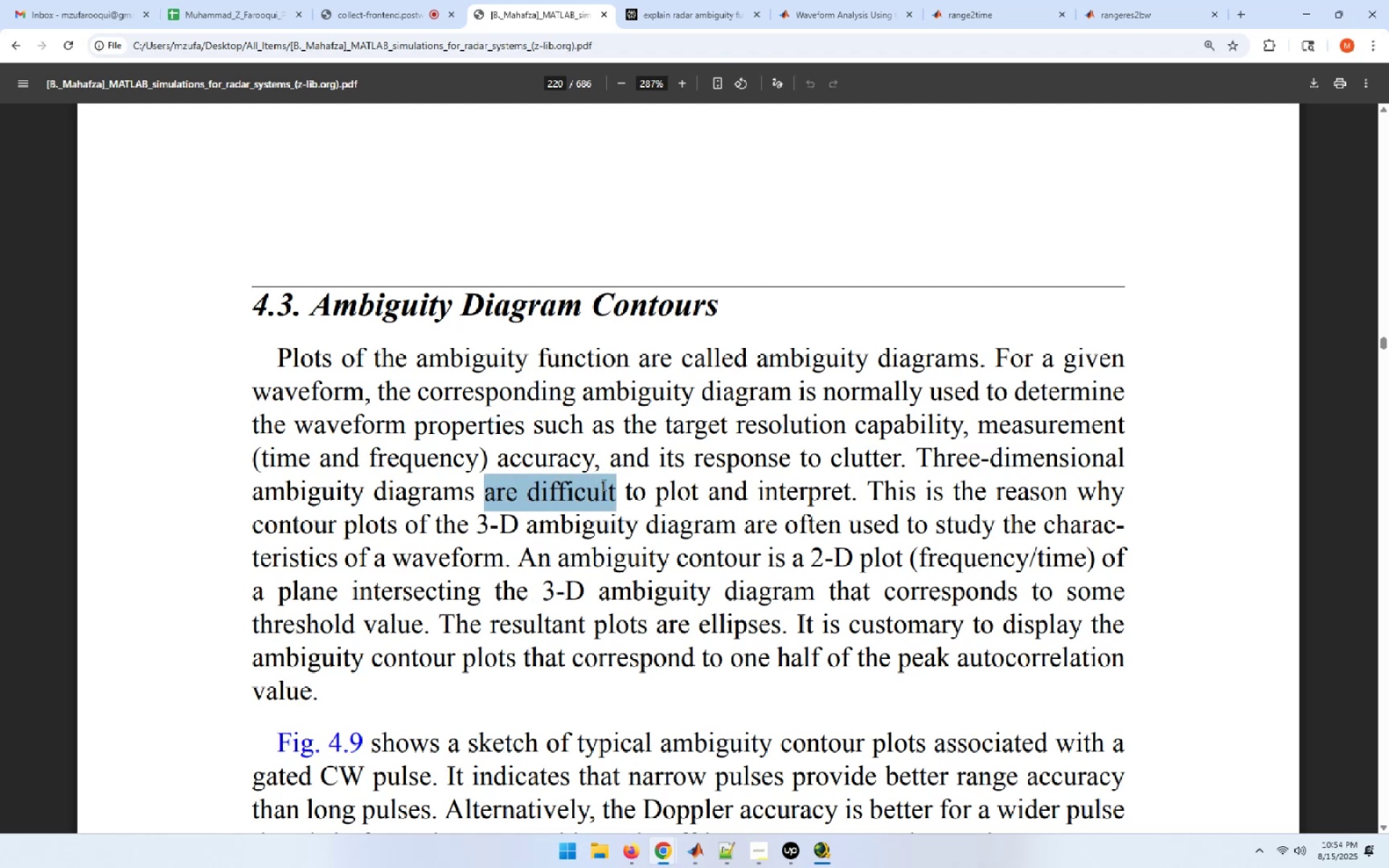 
wait(5.32)
 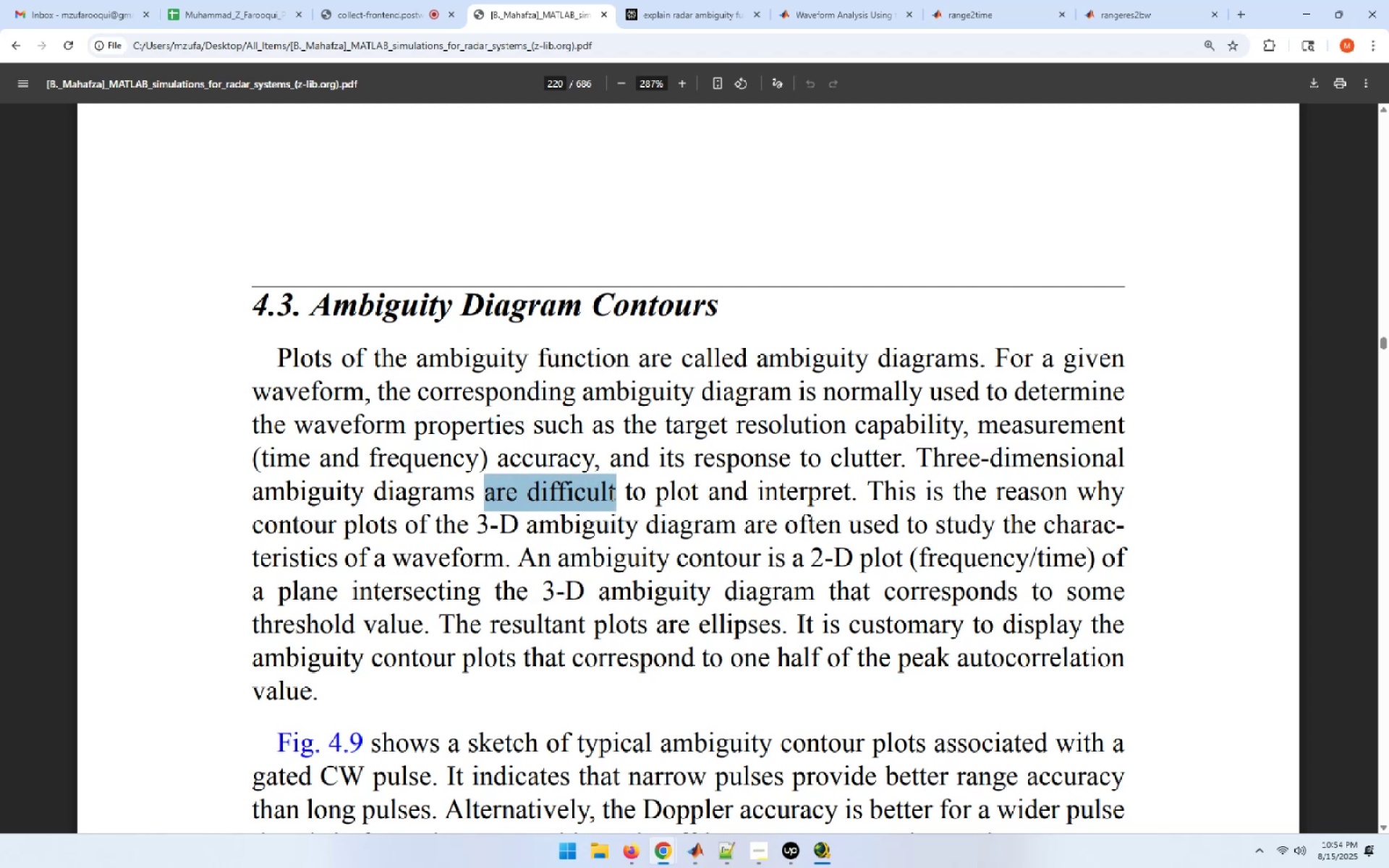 
left_click_drag(start_coordinate=[633, 531], to_coordinate=[484, 532])
 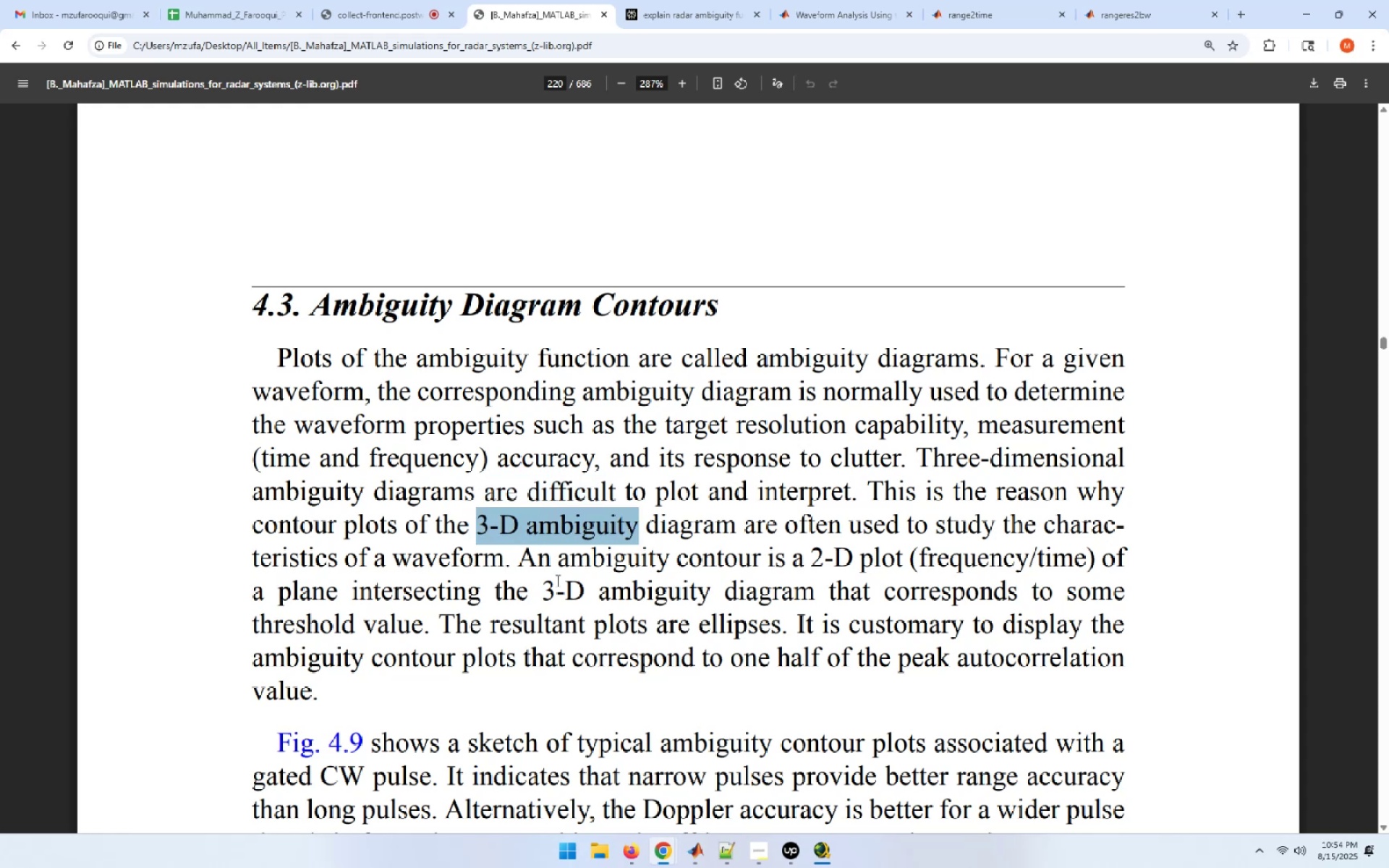 
scroll: coordinate [556, 580], scroll_direction: down, amount: 2.0
 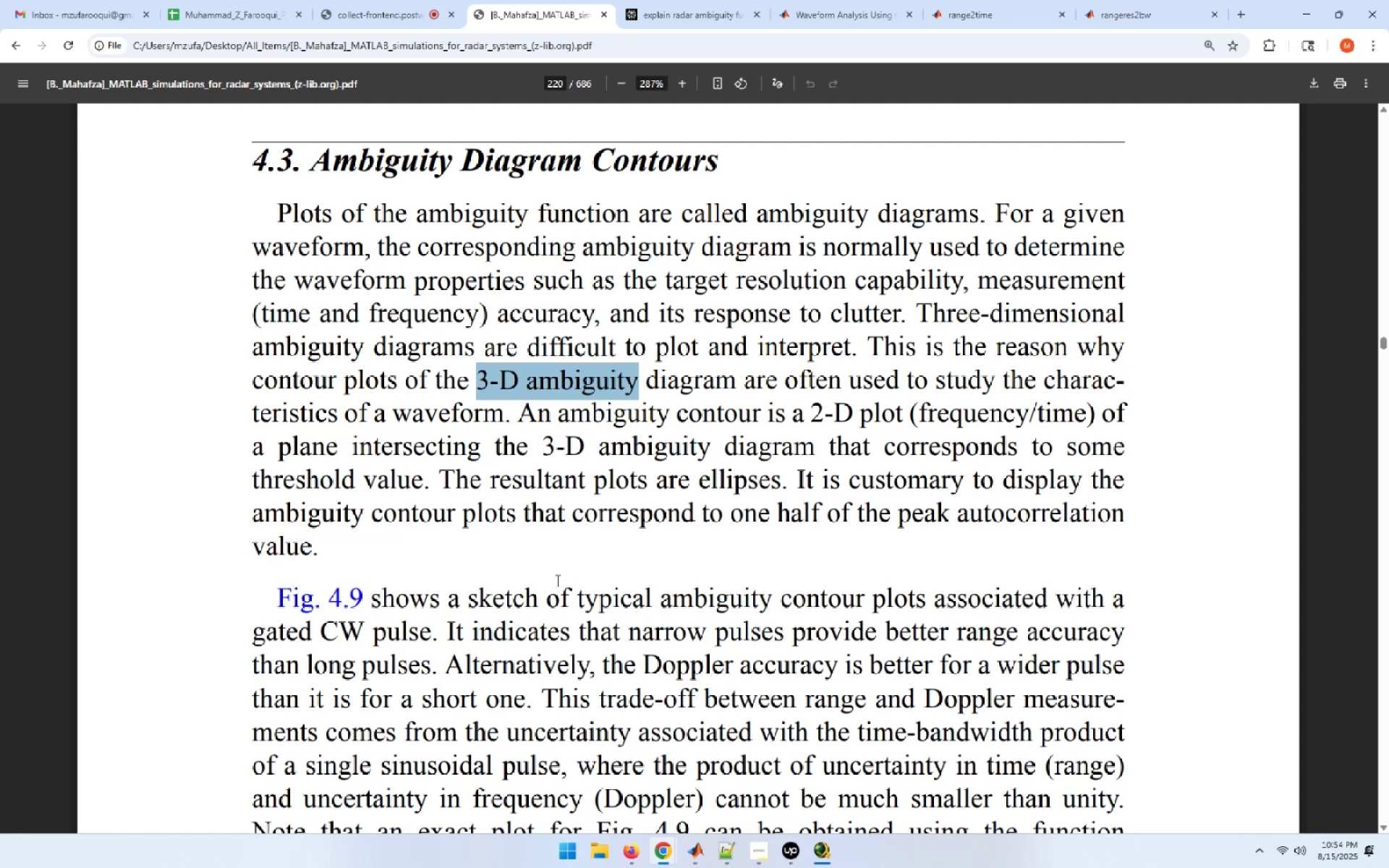 
wait(22.72)
 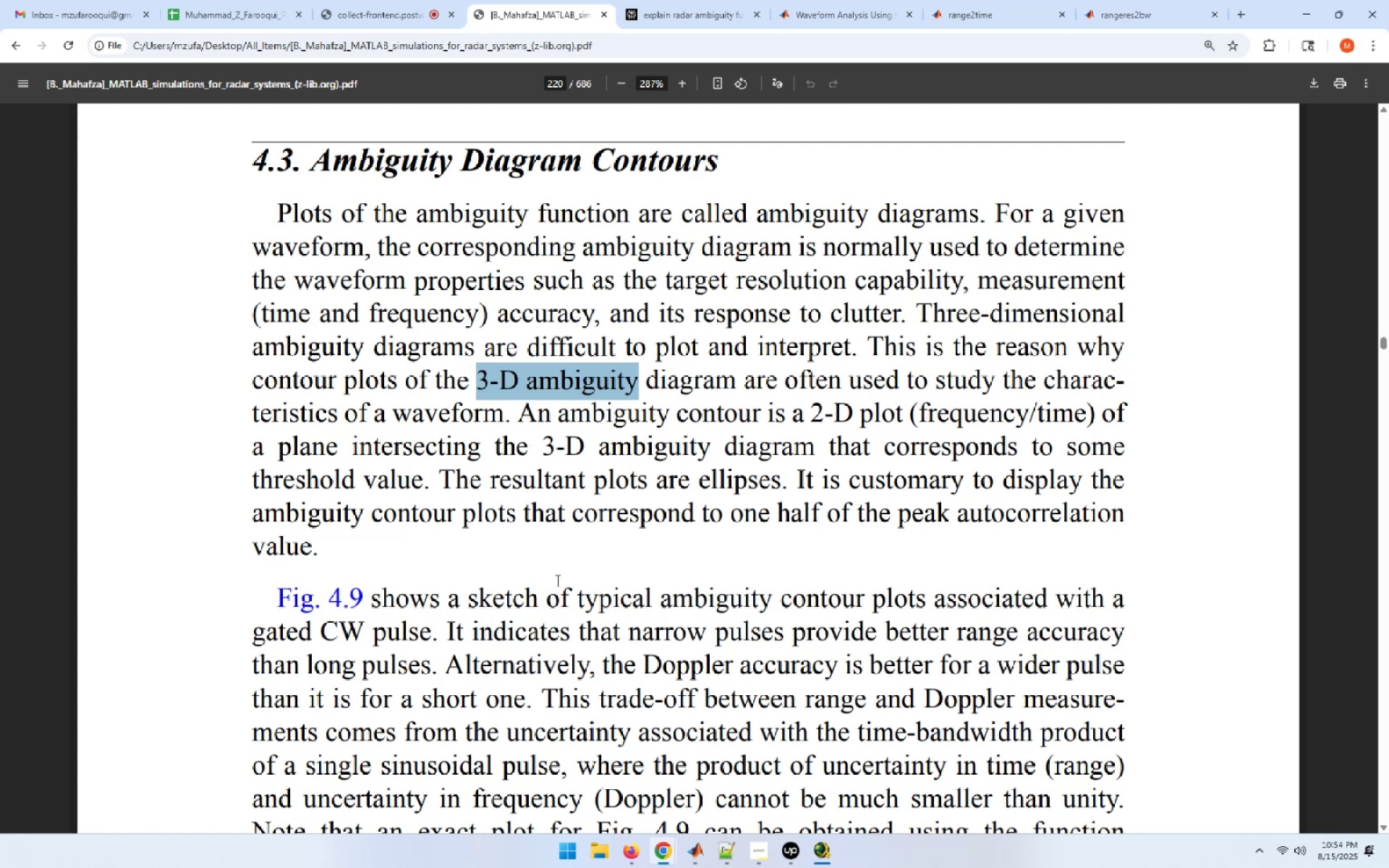 
scroll: coordinate [556, 580], scroll_direction: down, amount: 1.0
 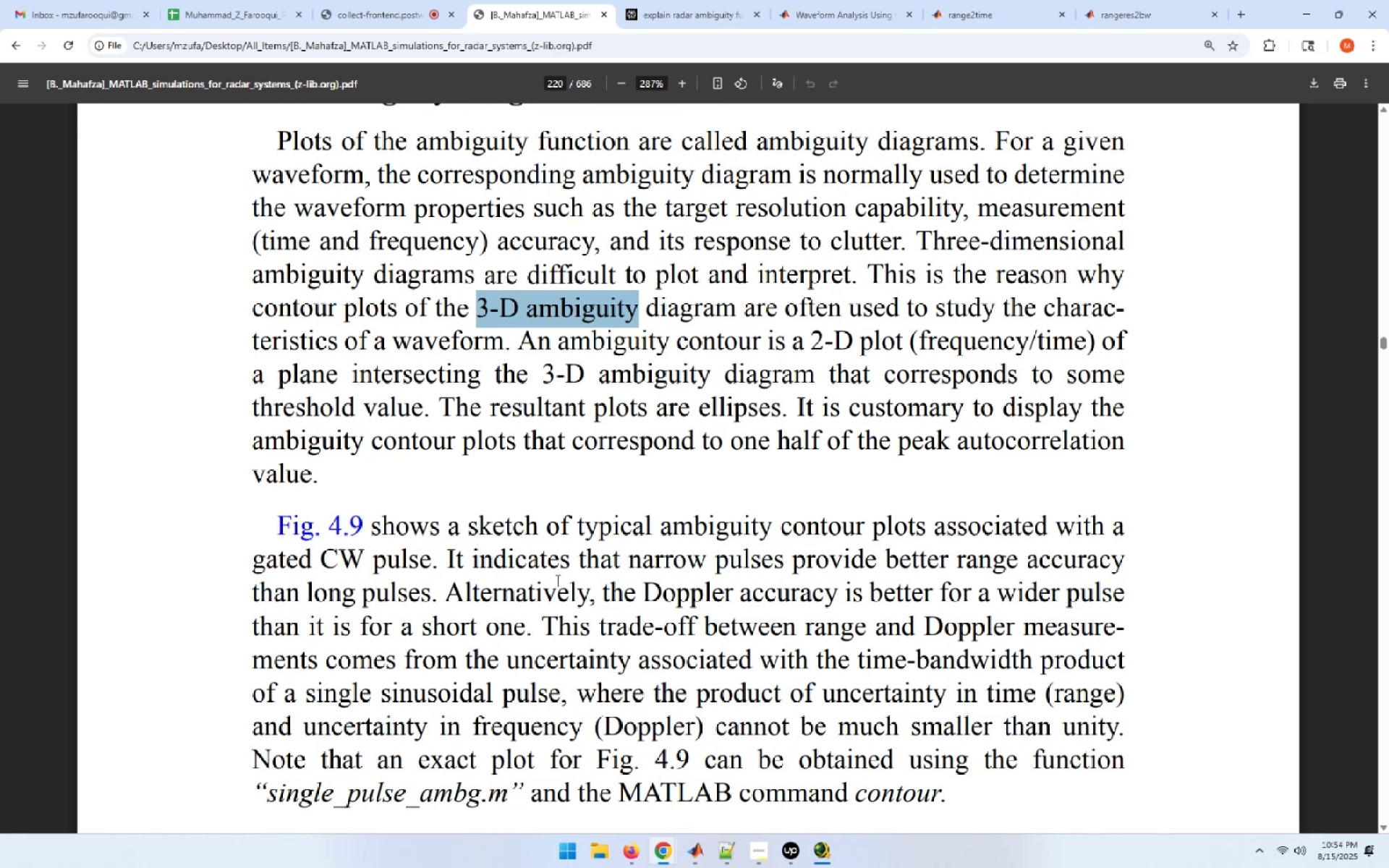 
wait(7.34)
 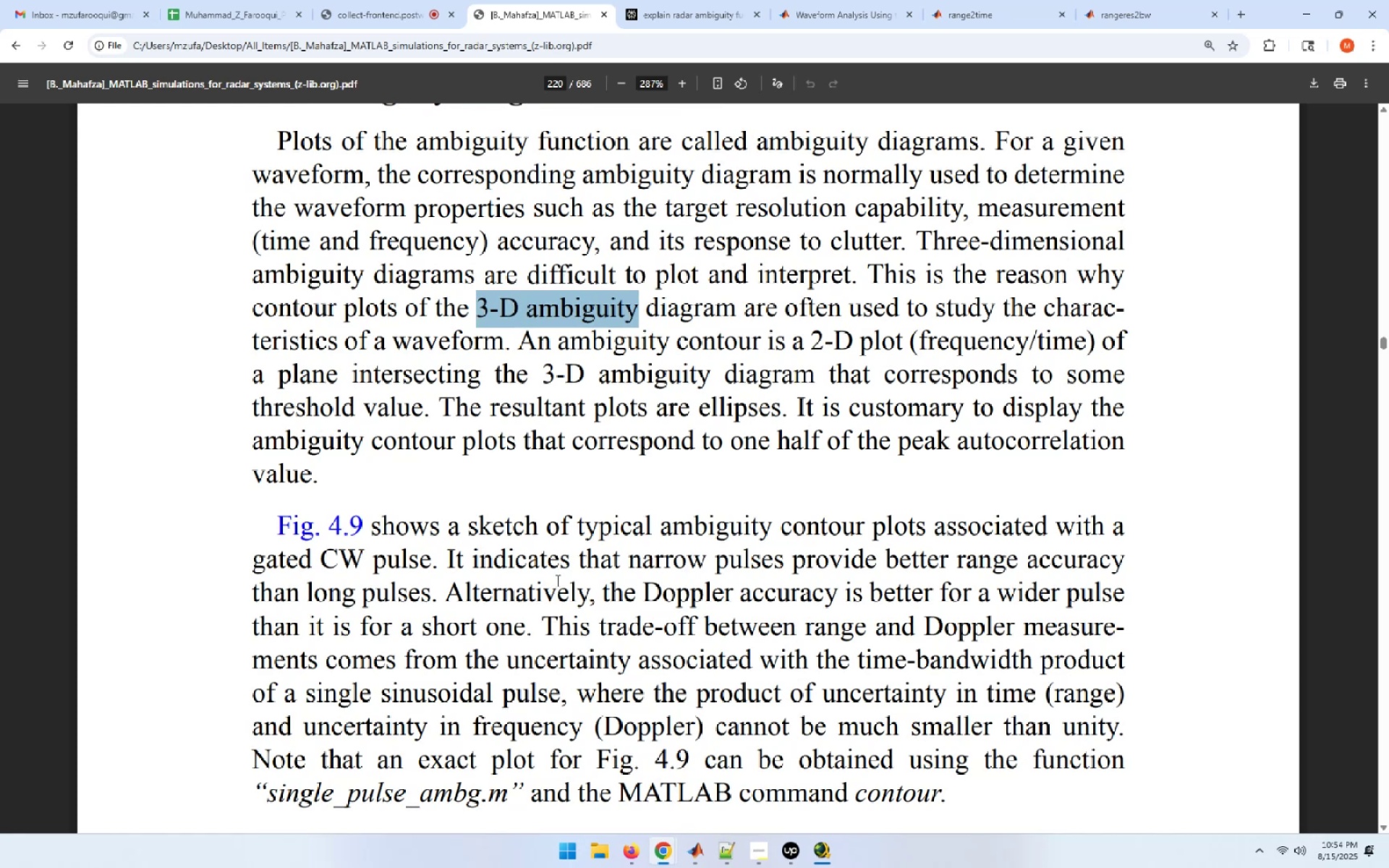 
scroll: coordinate [556, 580], scroll_direction: down, amount: 3.0
 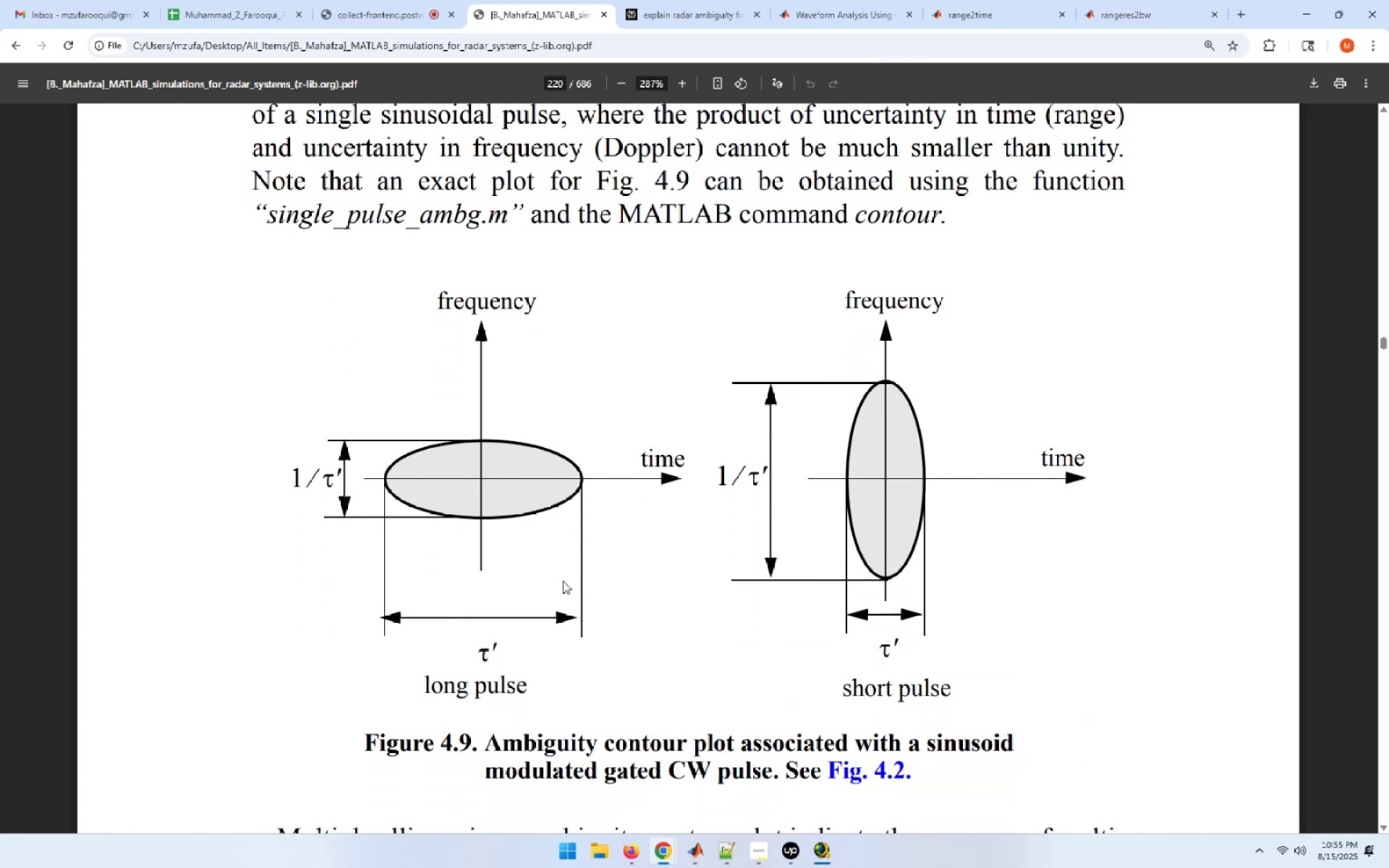 
wait(7.84)
 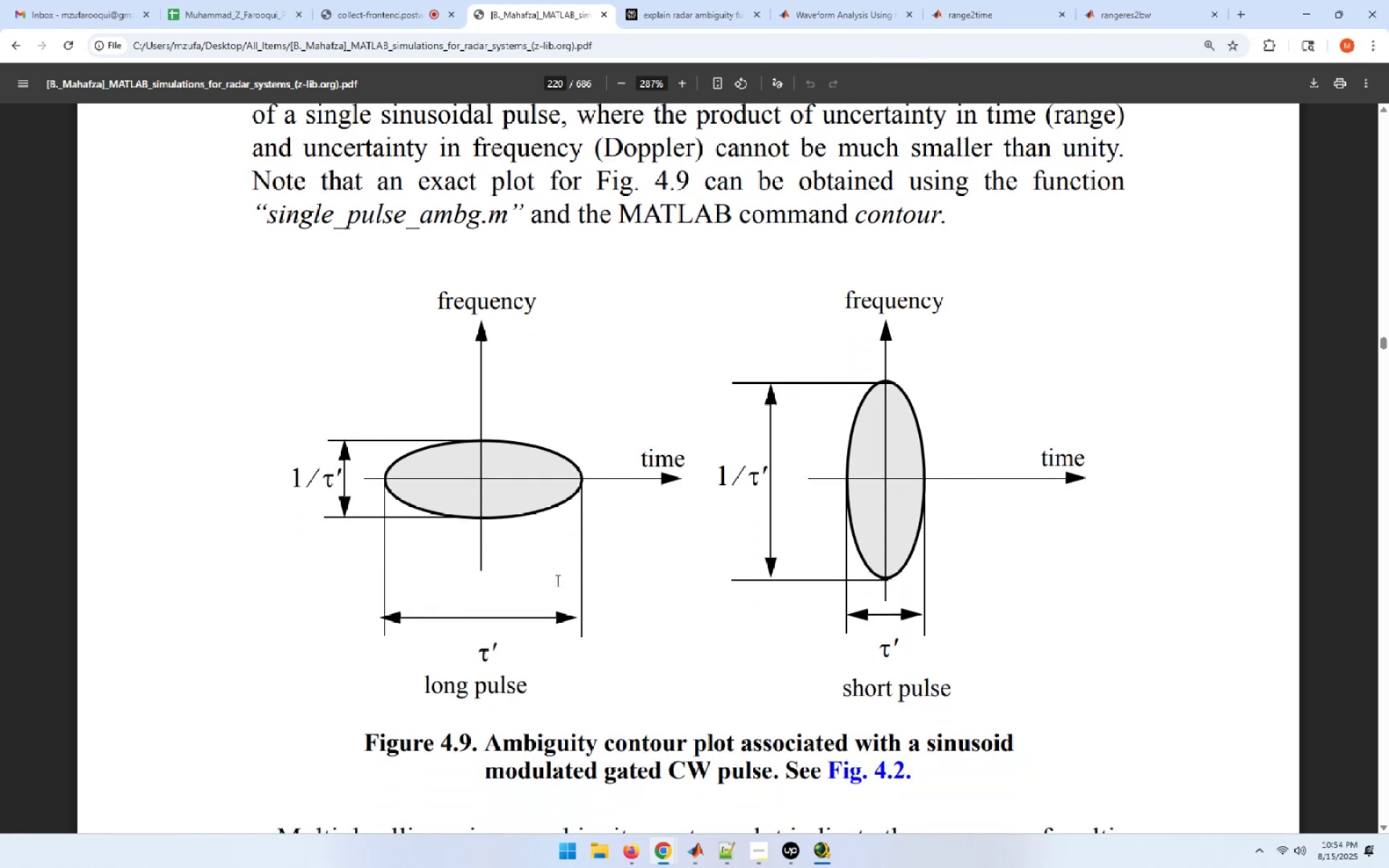 
scroll: coordinate [566, 581], scroll_direction: down, amount: 2.0
 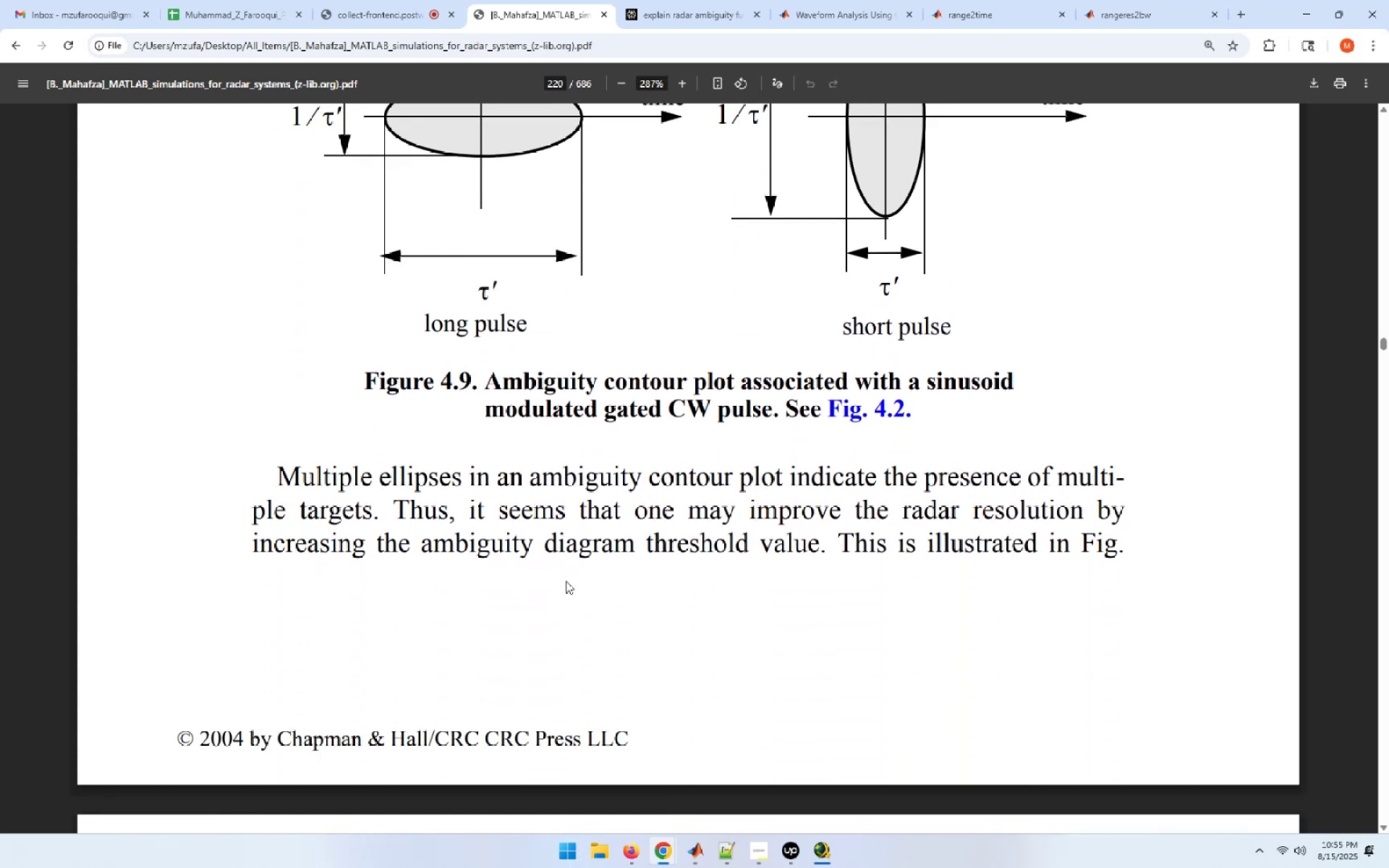 
scroll: coordinate [566, 581], scroll_direction: up, amount: 12.0
 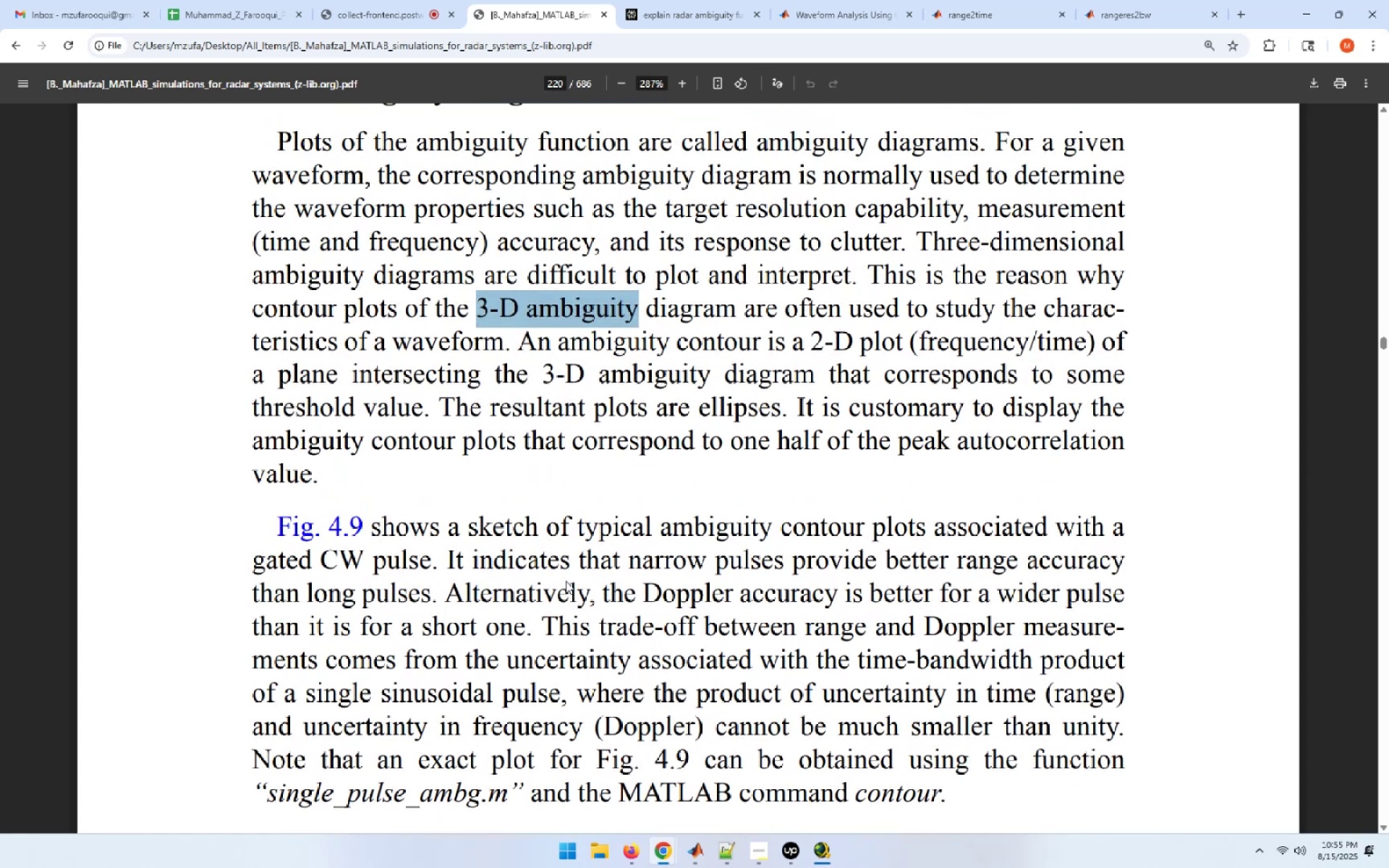 
scroll: coordinate [566, 581], scroll_direction: down, amount: 1.0
 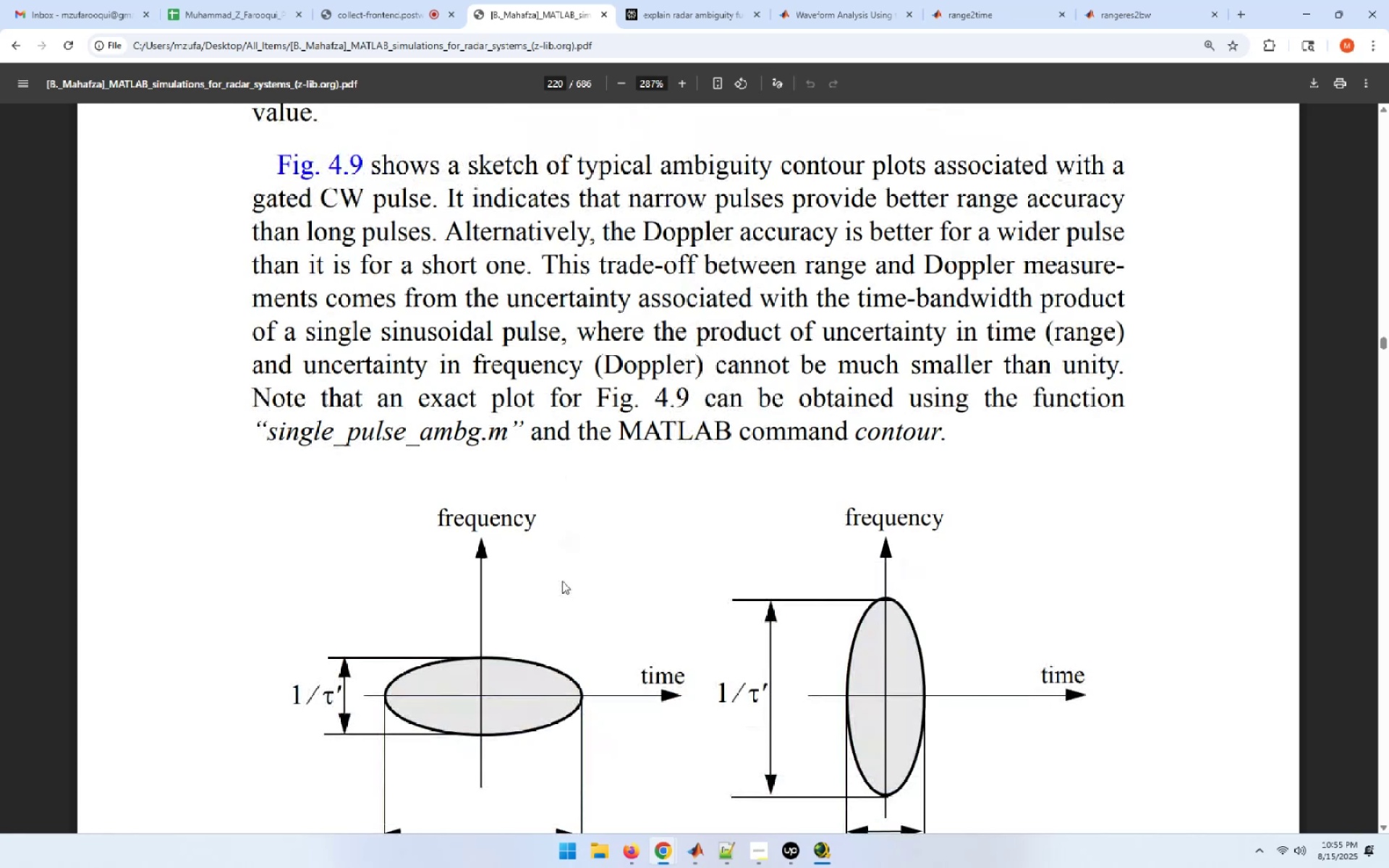 
scroll: coordinate [562, 581], scroll_direction: up, amount: 2.0
 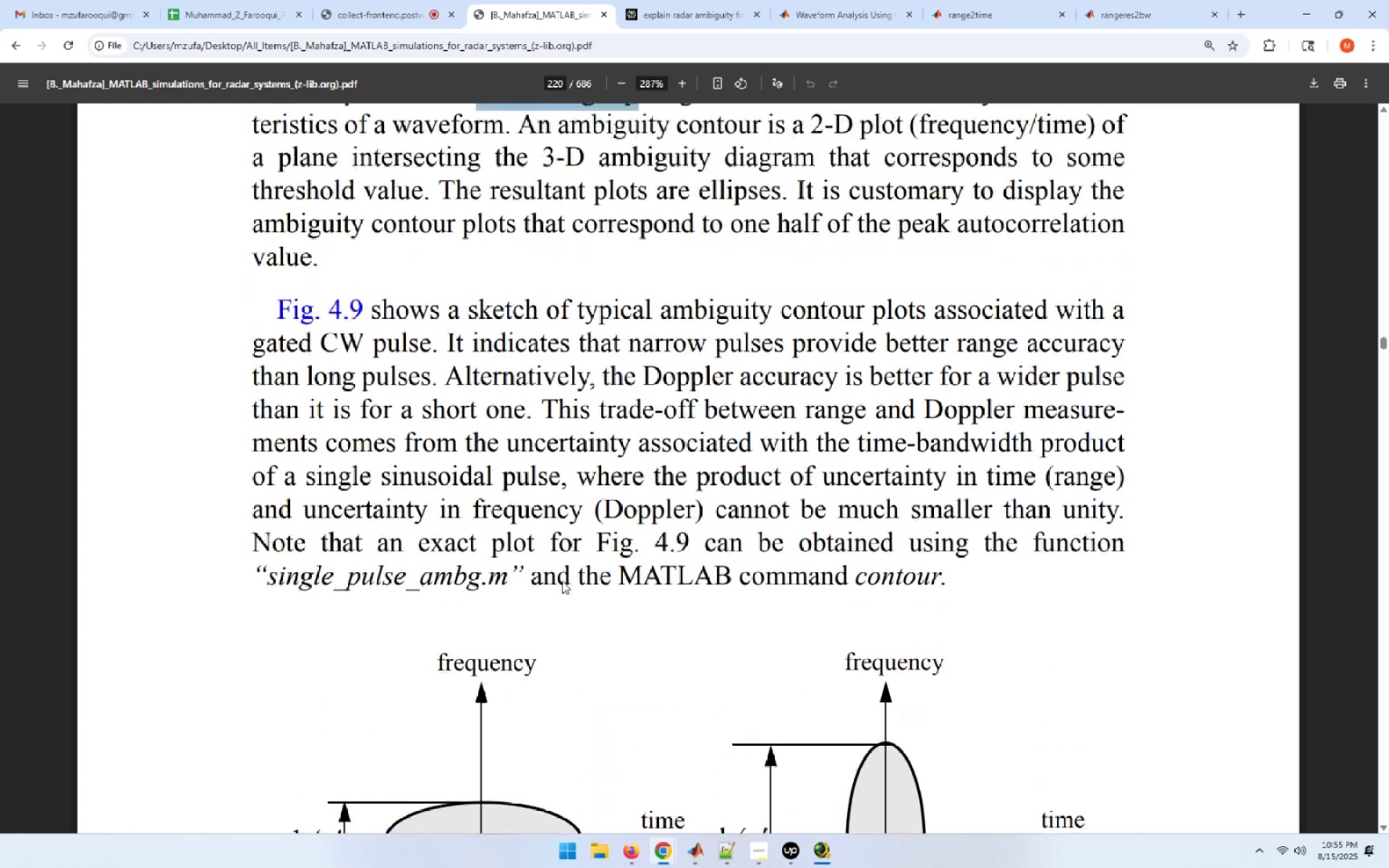 
scroll: coordinate [562, 581], scroll_direction: down, amount: 5.0
 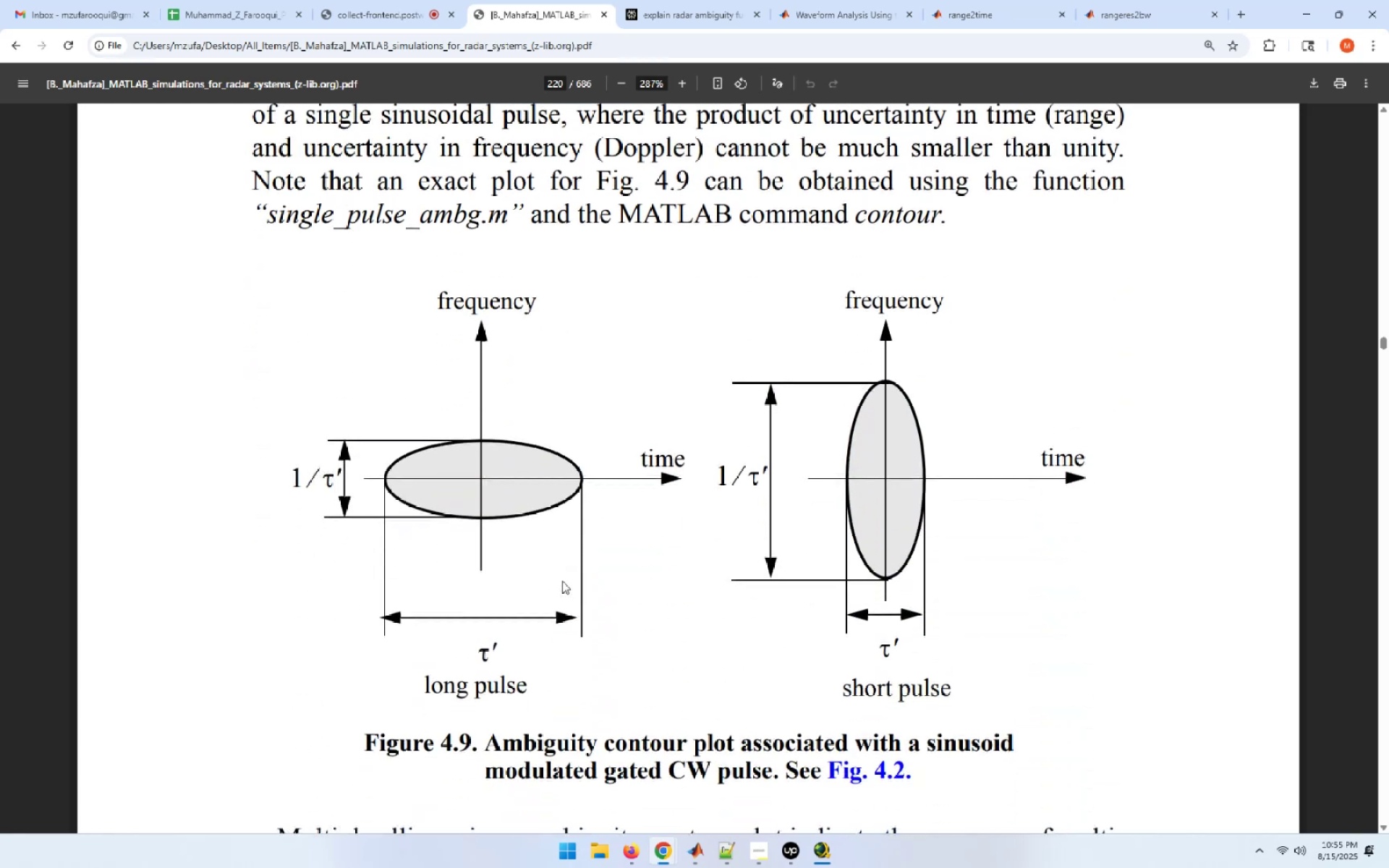 
scroll: coordinate [562, 581], scroll_direction: up, amount: 4.0
 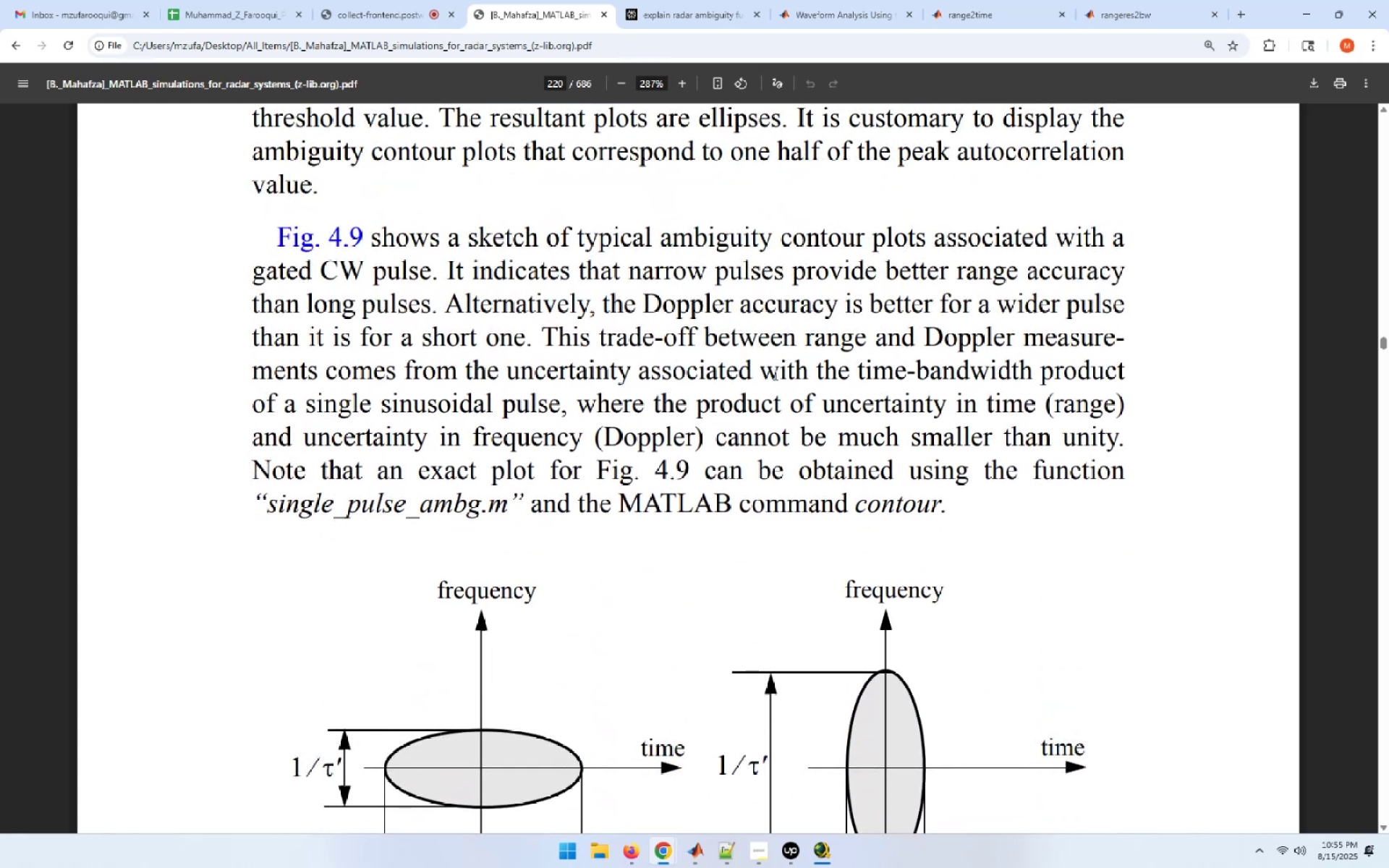 
scroll: coordinate [715, 416], scroll_direction: down, amount: 1.0
 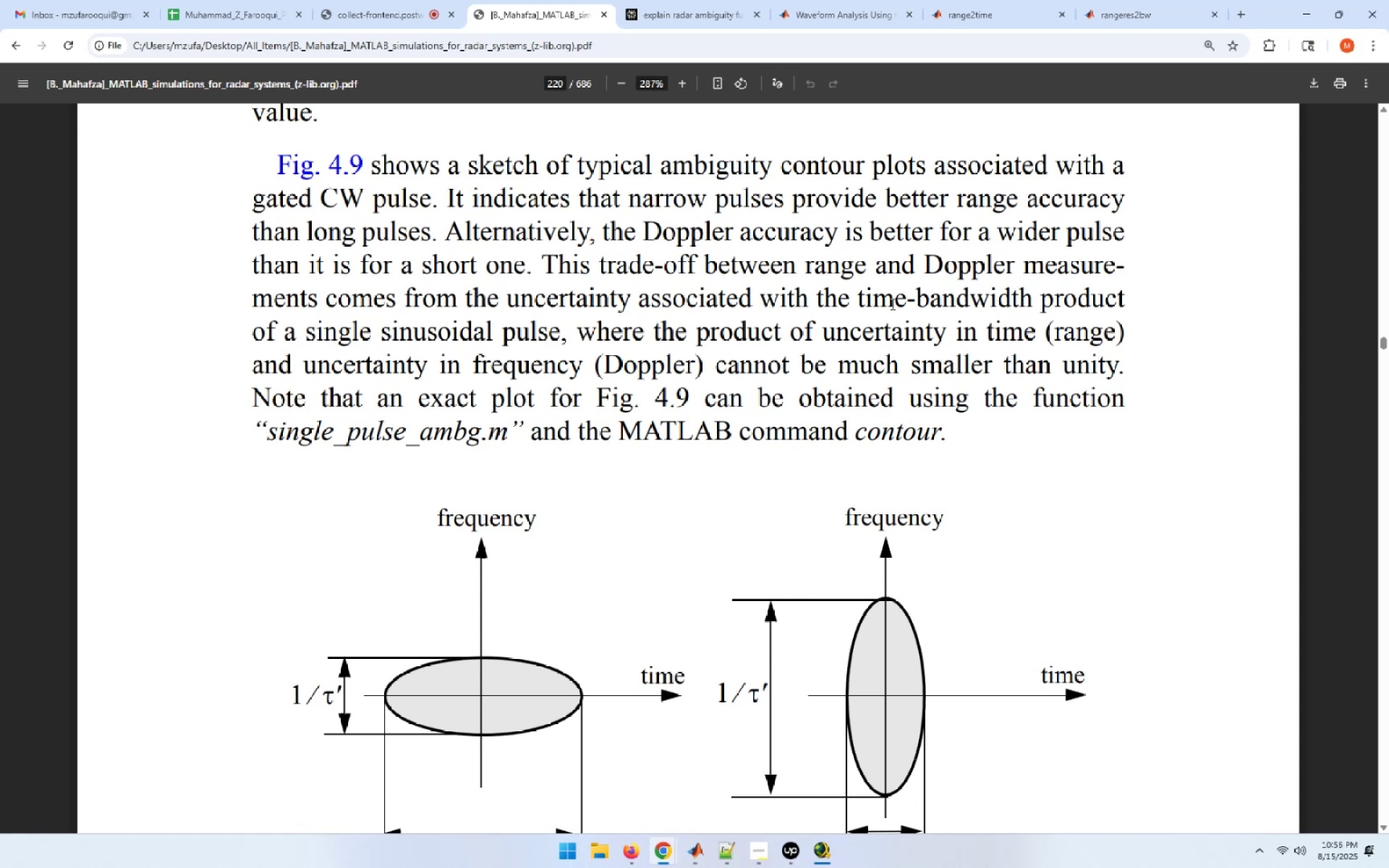 
wait(61.1)
 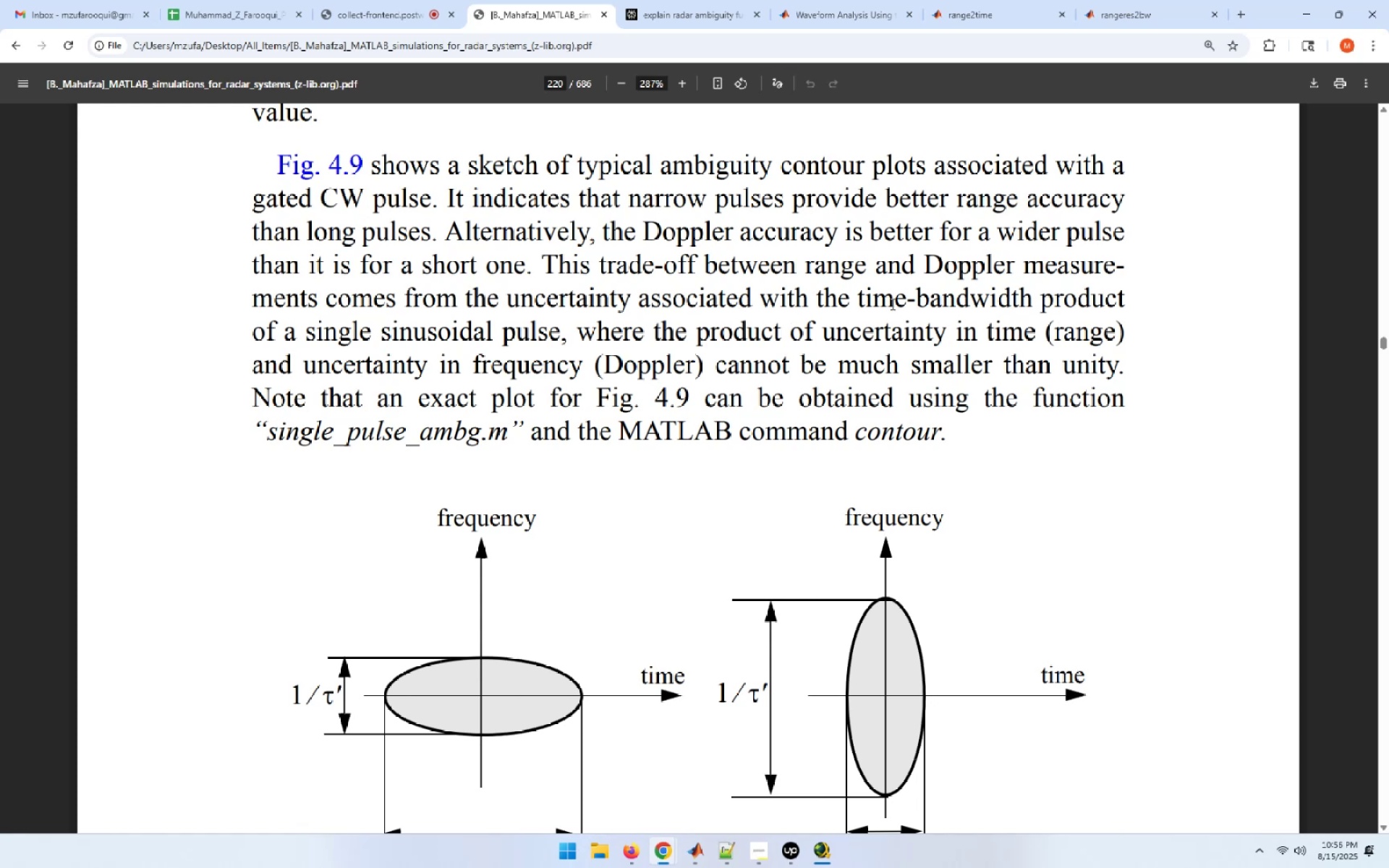 
scroll: coordinate [661, 560], scroll_direction: down, amount: 14.0
 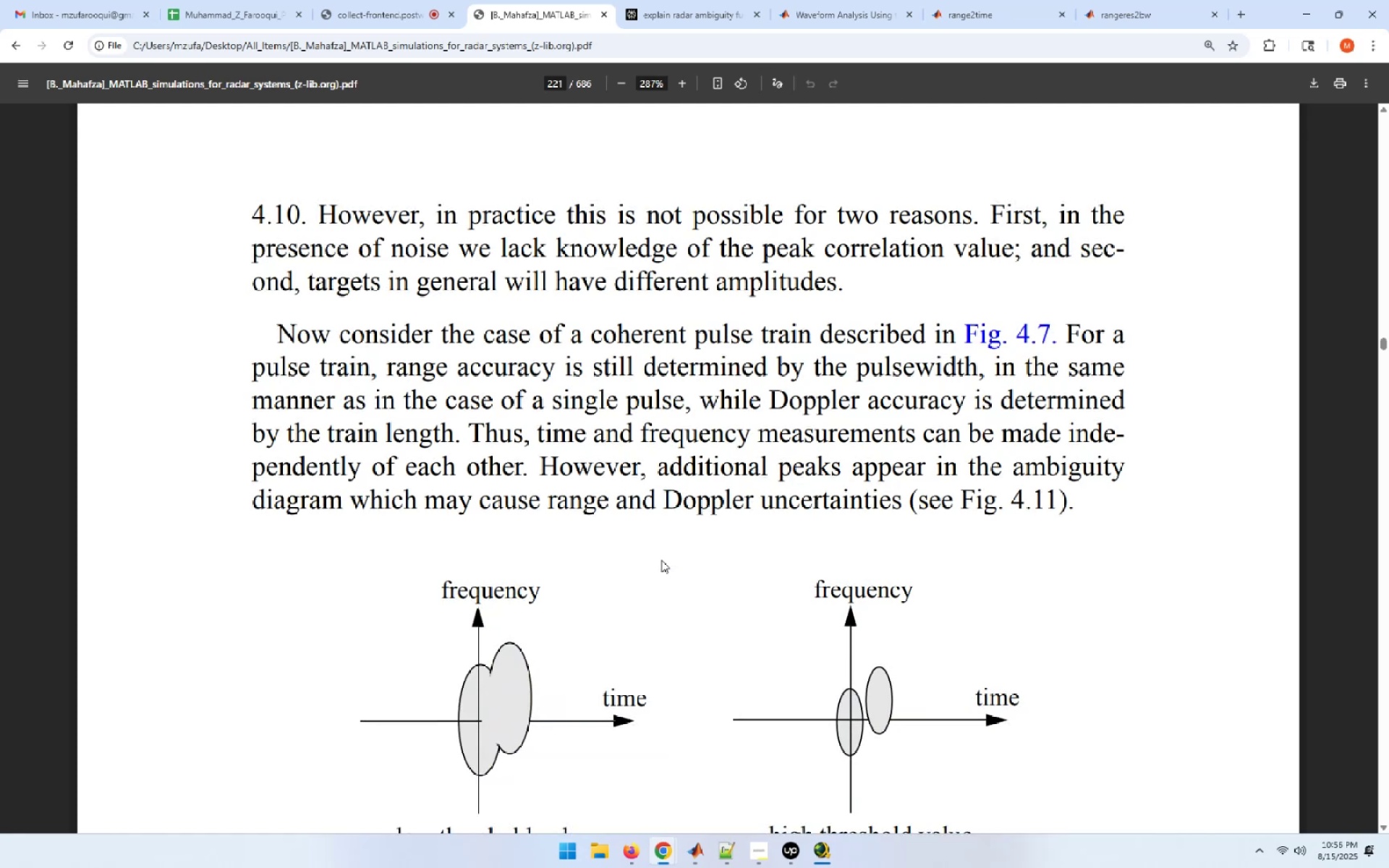 
scroll: coordinate [661, 561], scroll_direction: down, amount: 15.0
 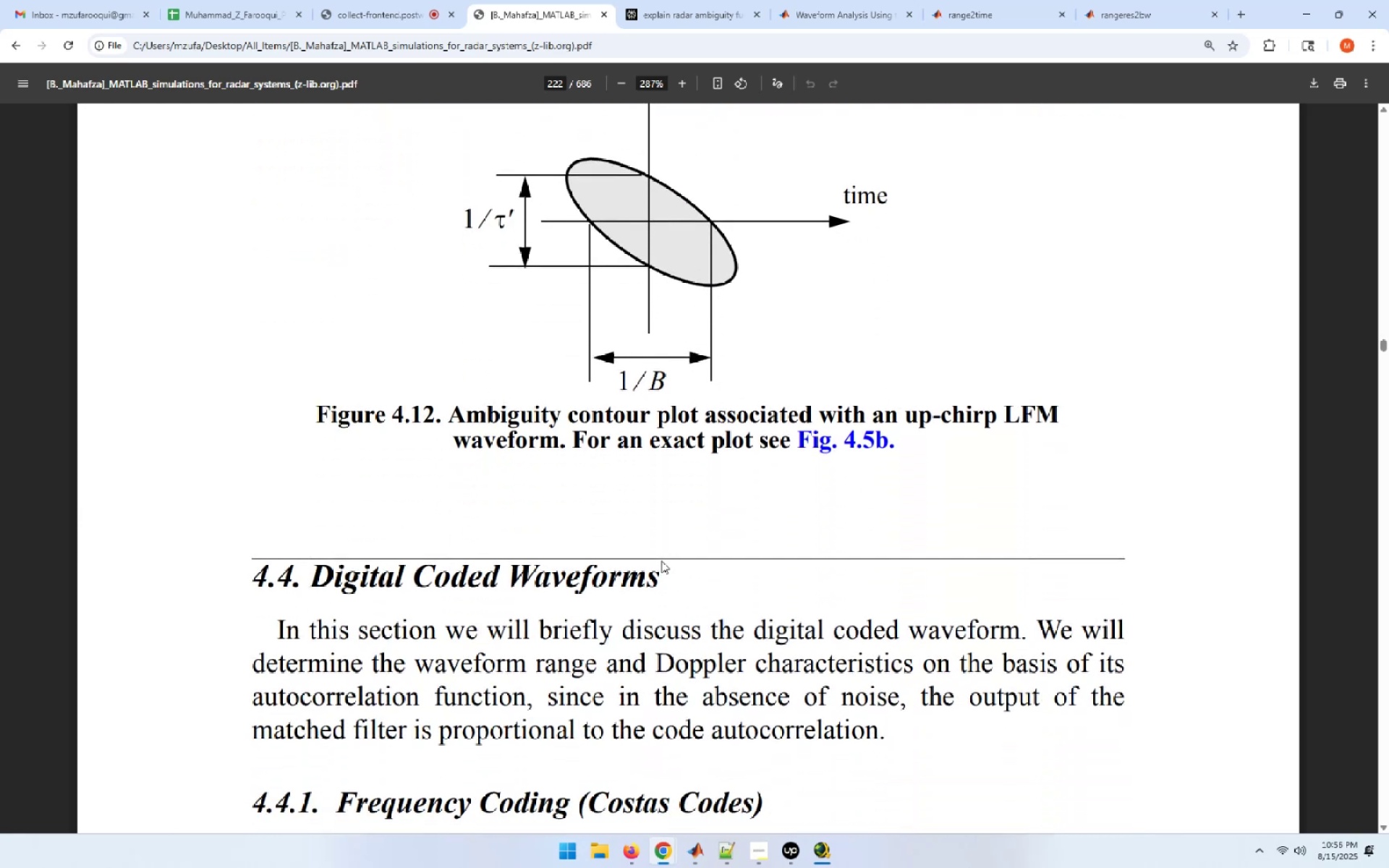 
scroll: coordinate [661, 561], scroll_direction: down, amount: 9.0
 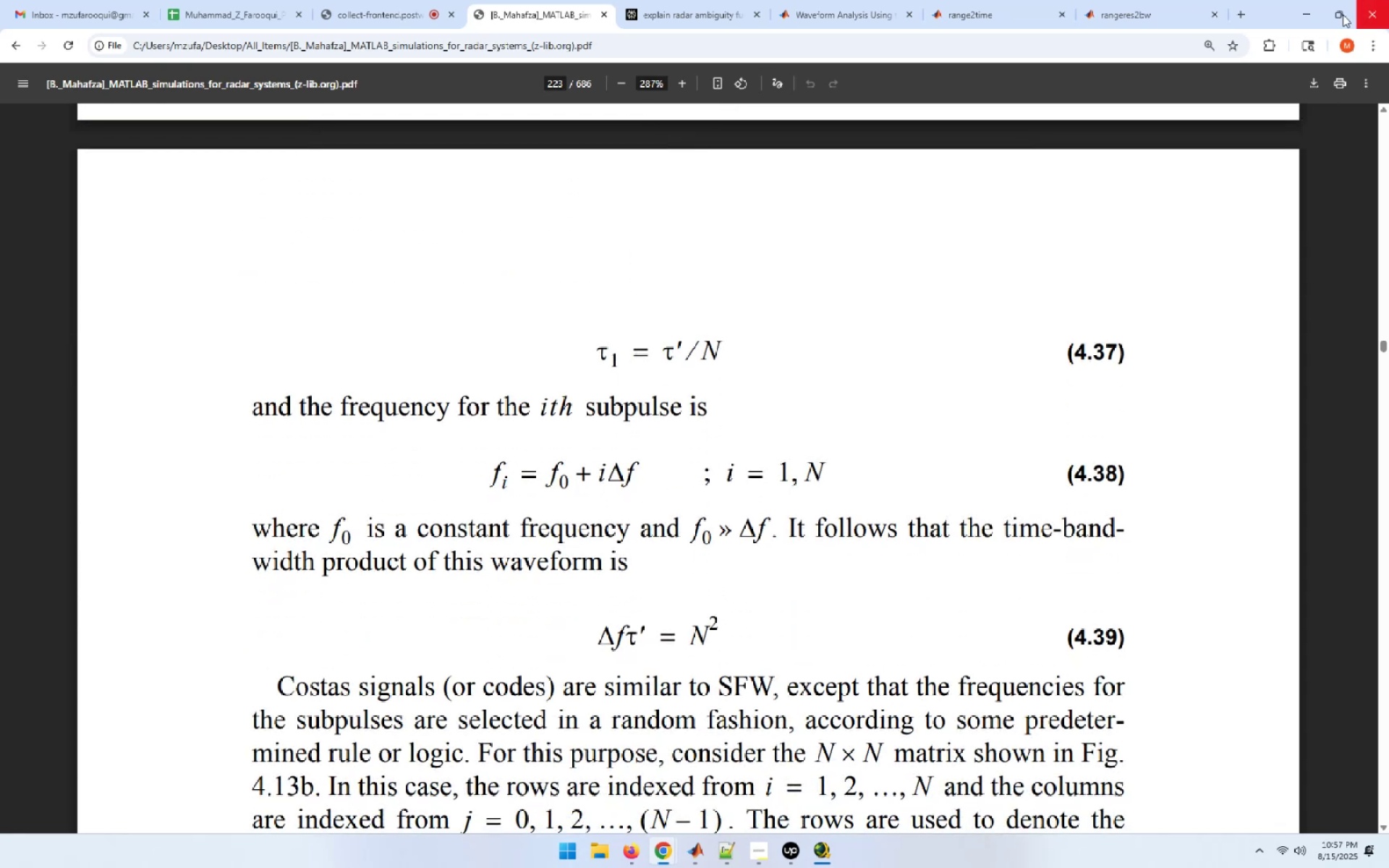 
left_click([1313, 4])
 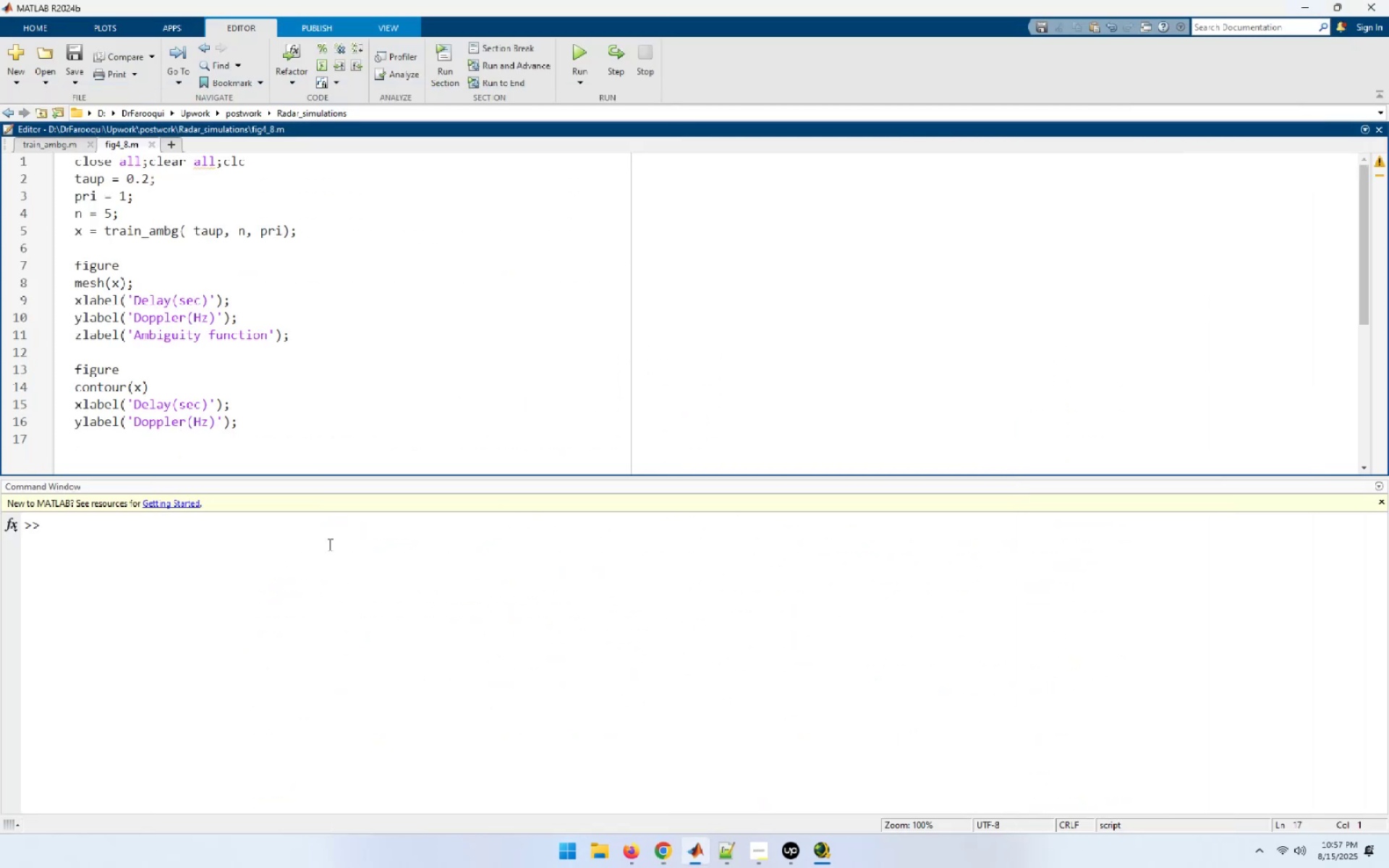 
left_click([174, 634])
 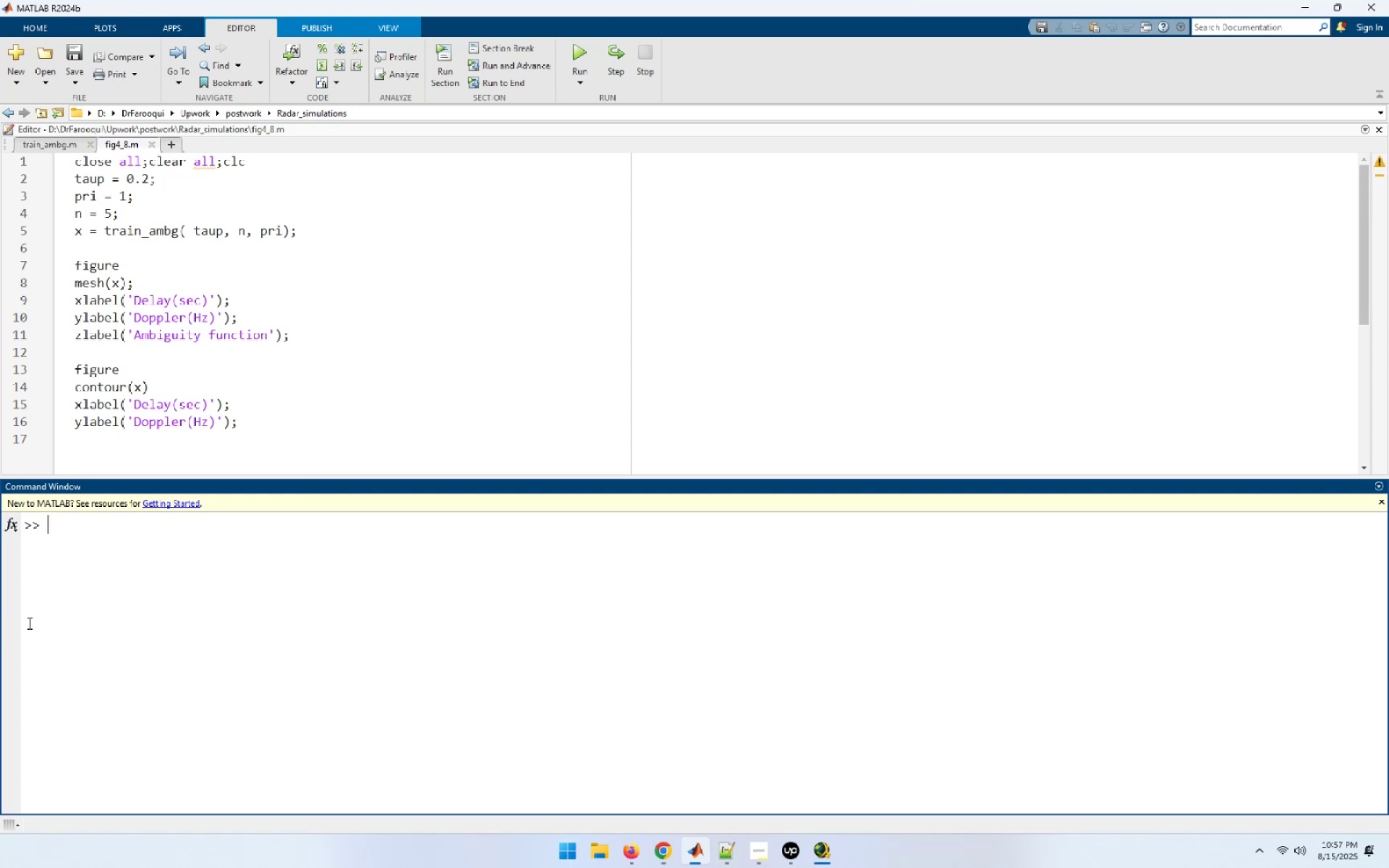 
wait(16.27)
 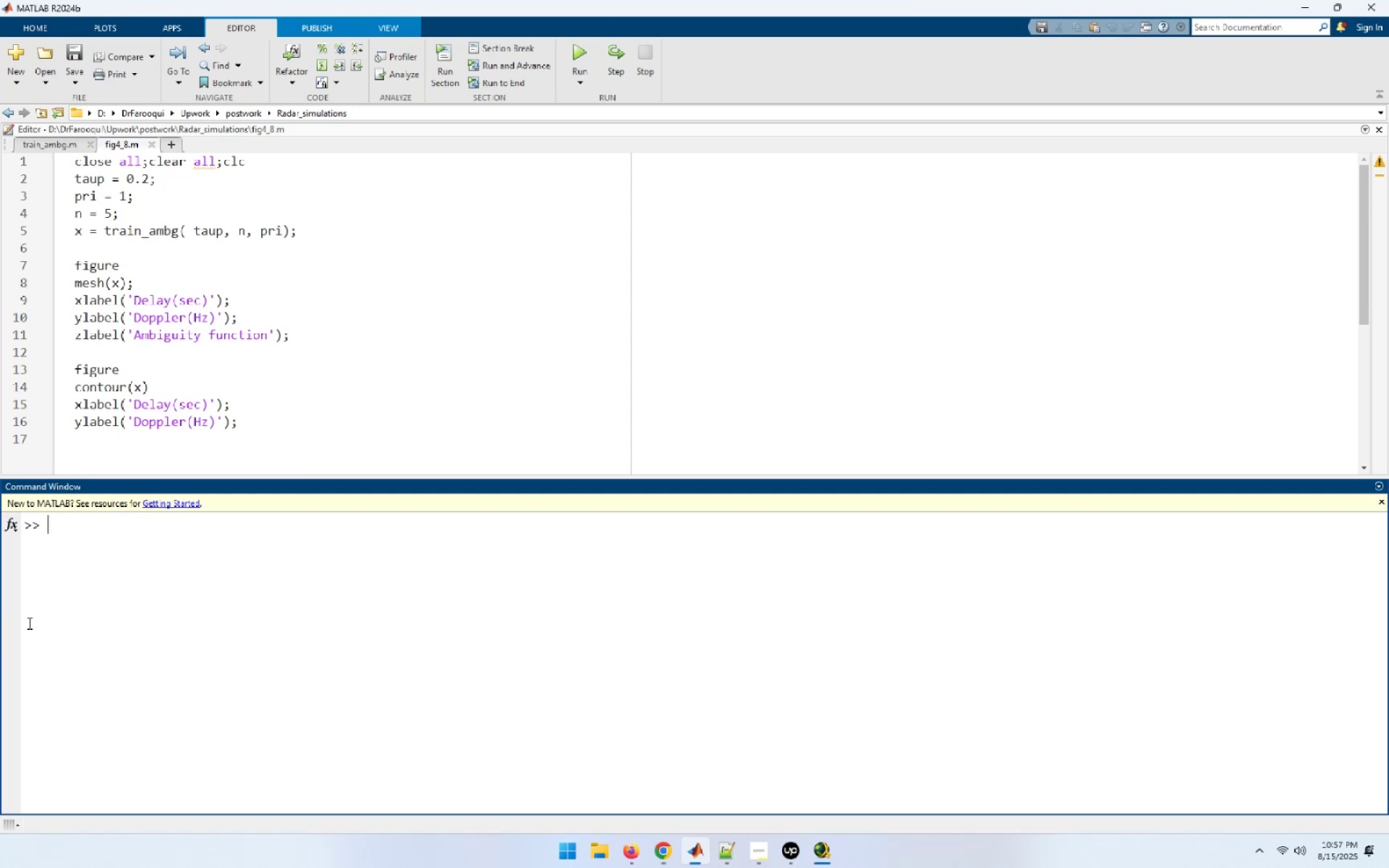 
left_click([718, 268])
 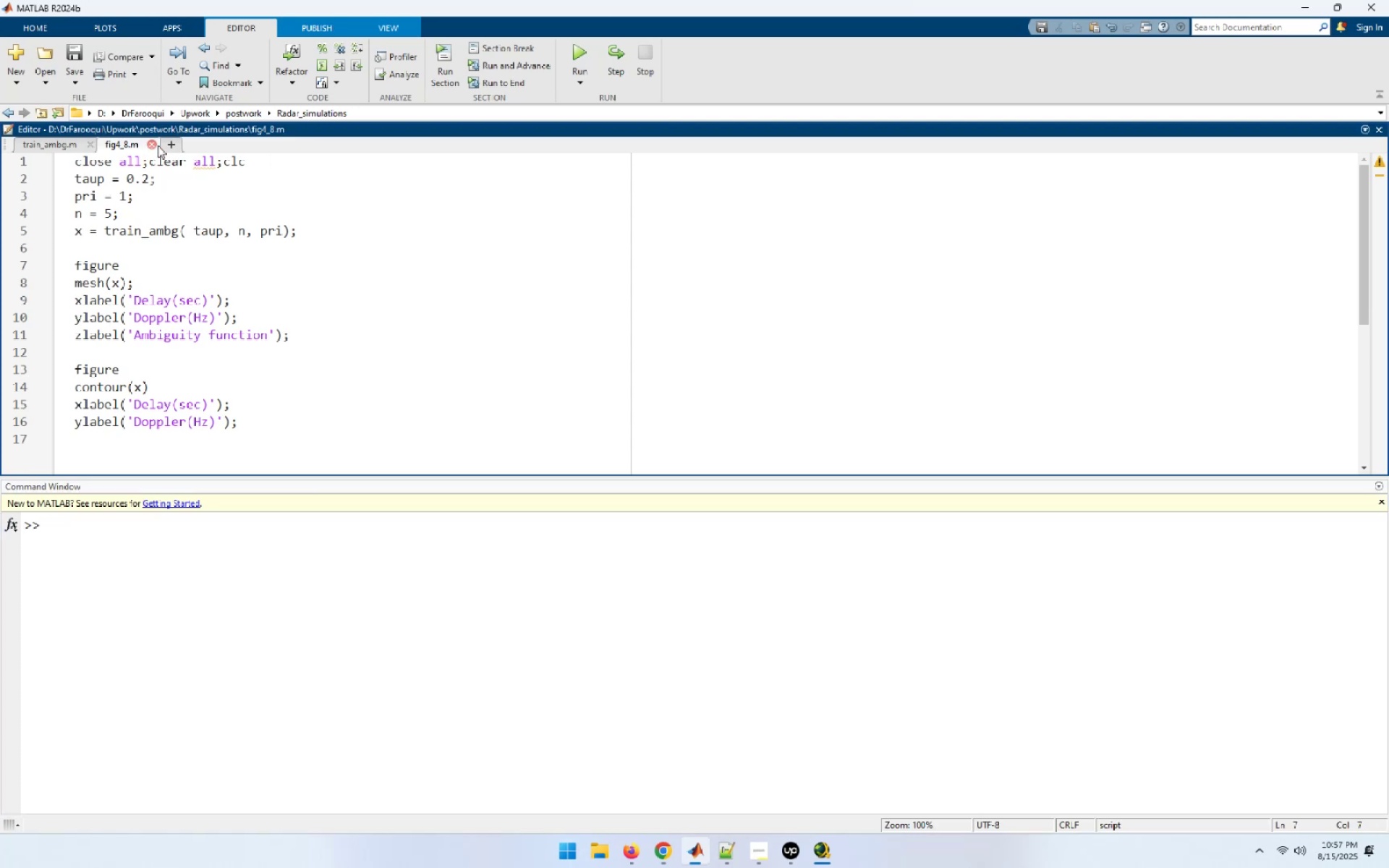 
left_click([175, 146])
 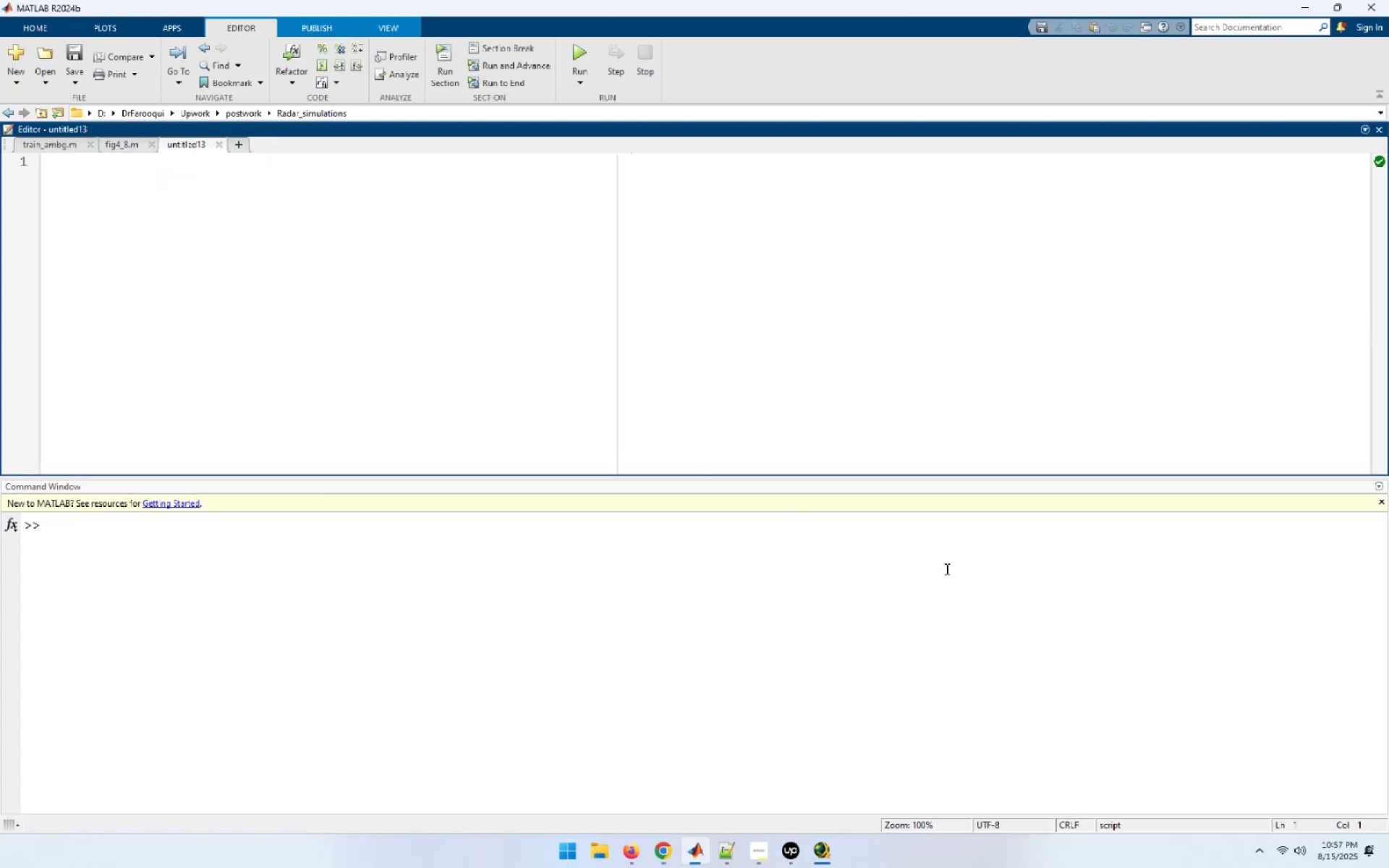 
type(function ambig = barker_ambig(uninput))
 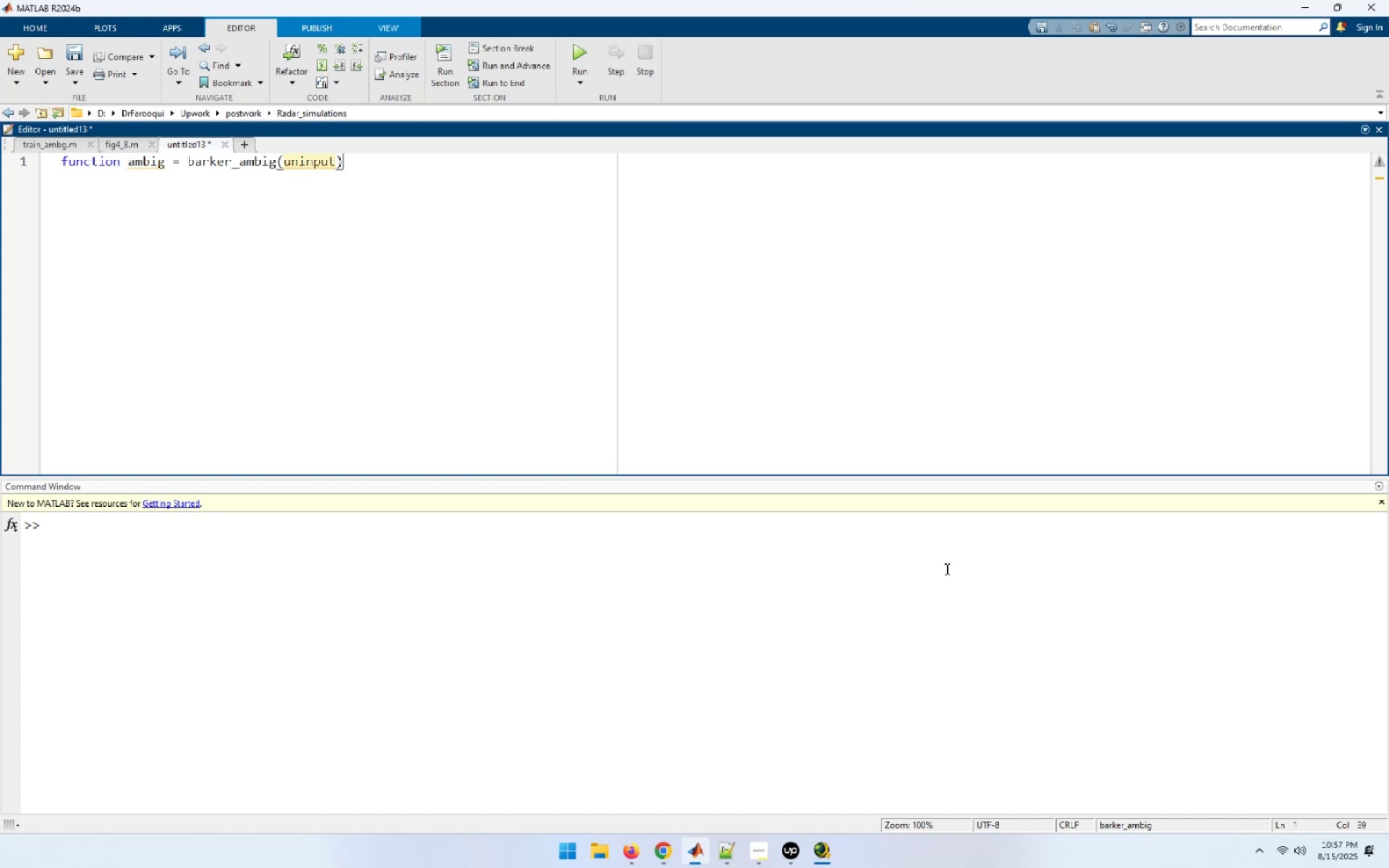 
 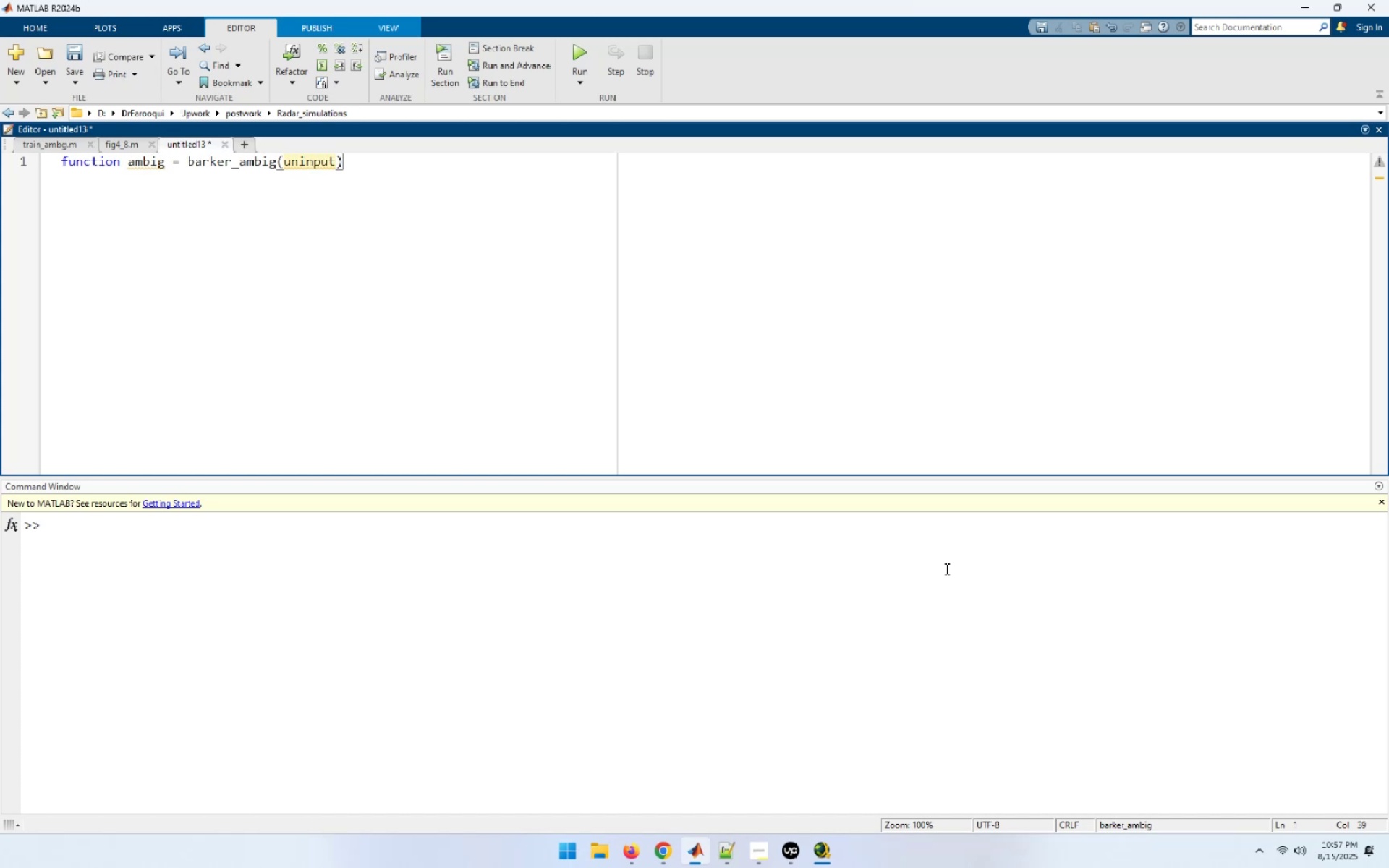 
key(Enter)
 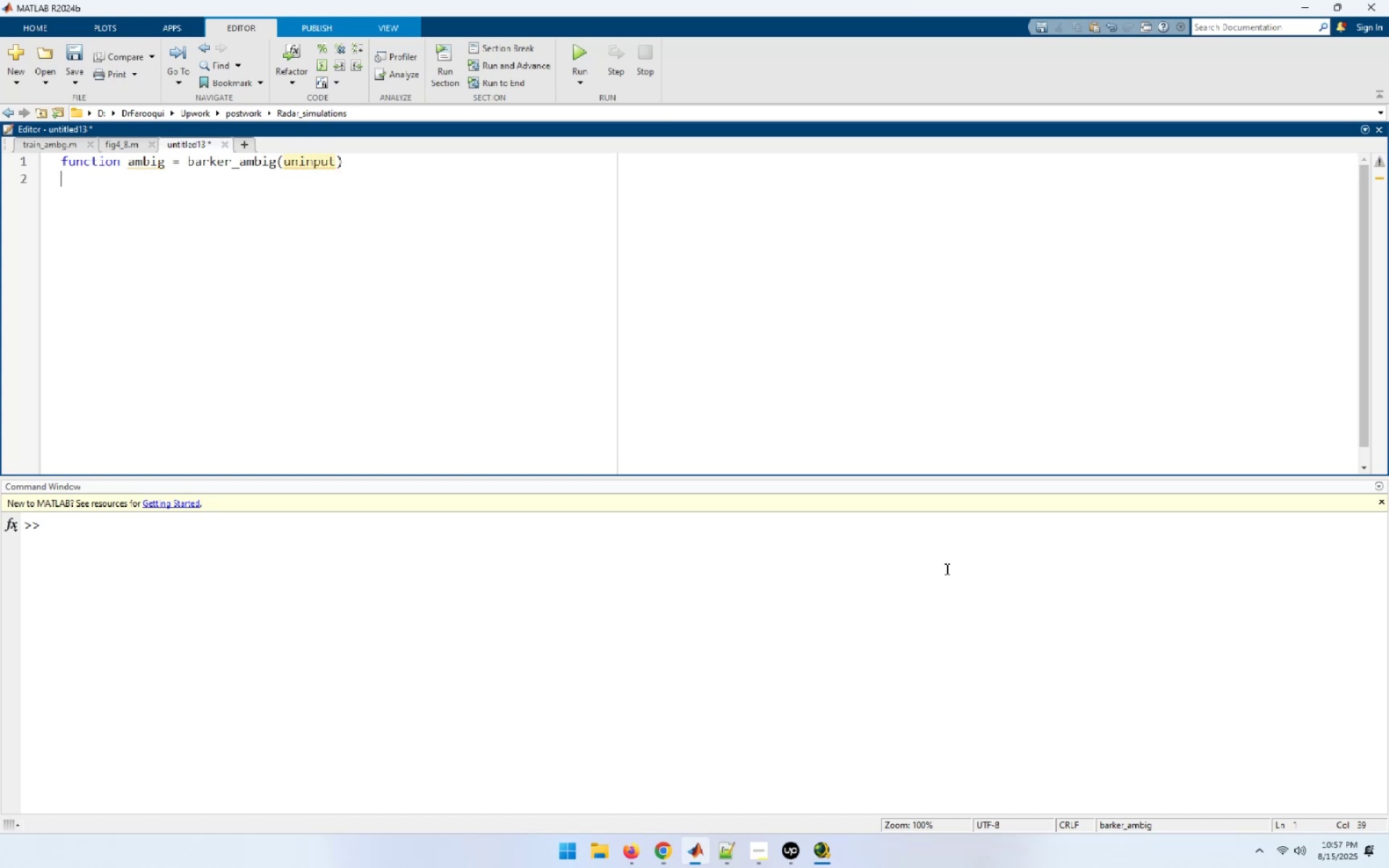 
type(end)
 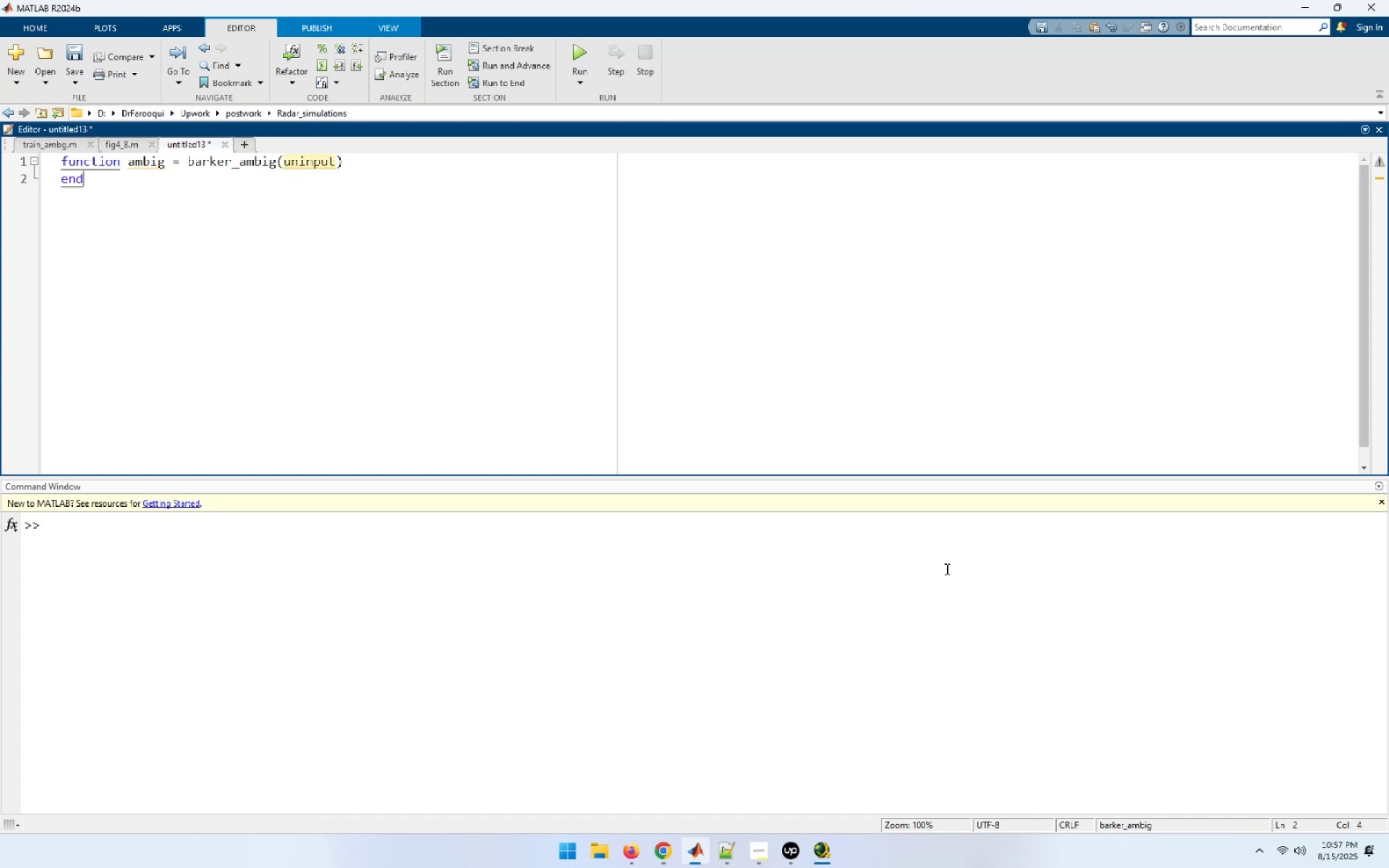 
key(Control+S)
 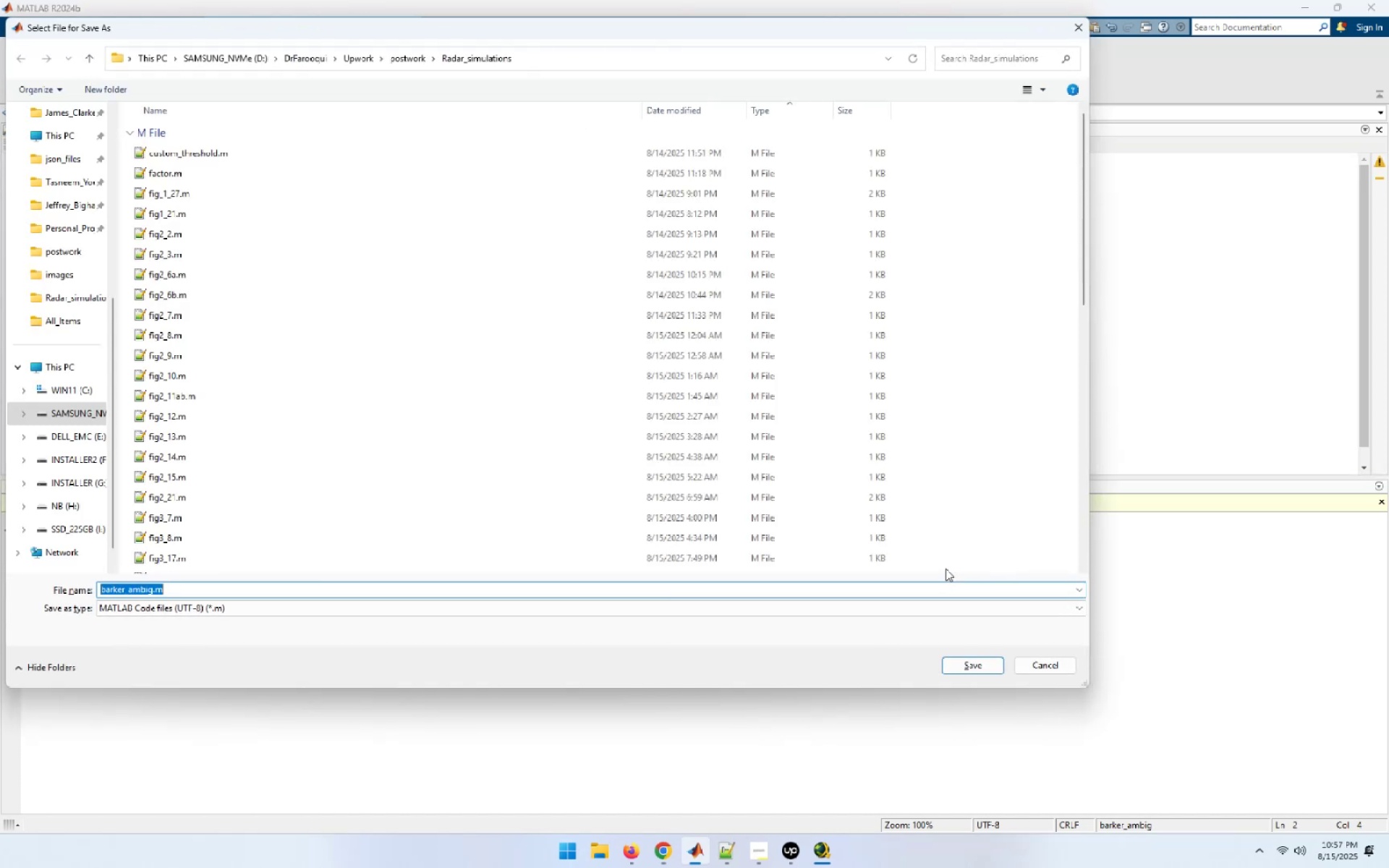 
key(Enter)
 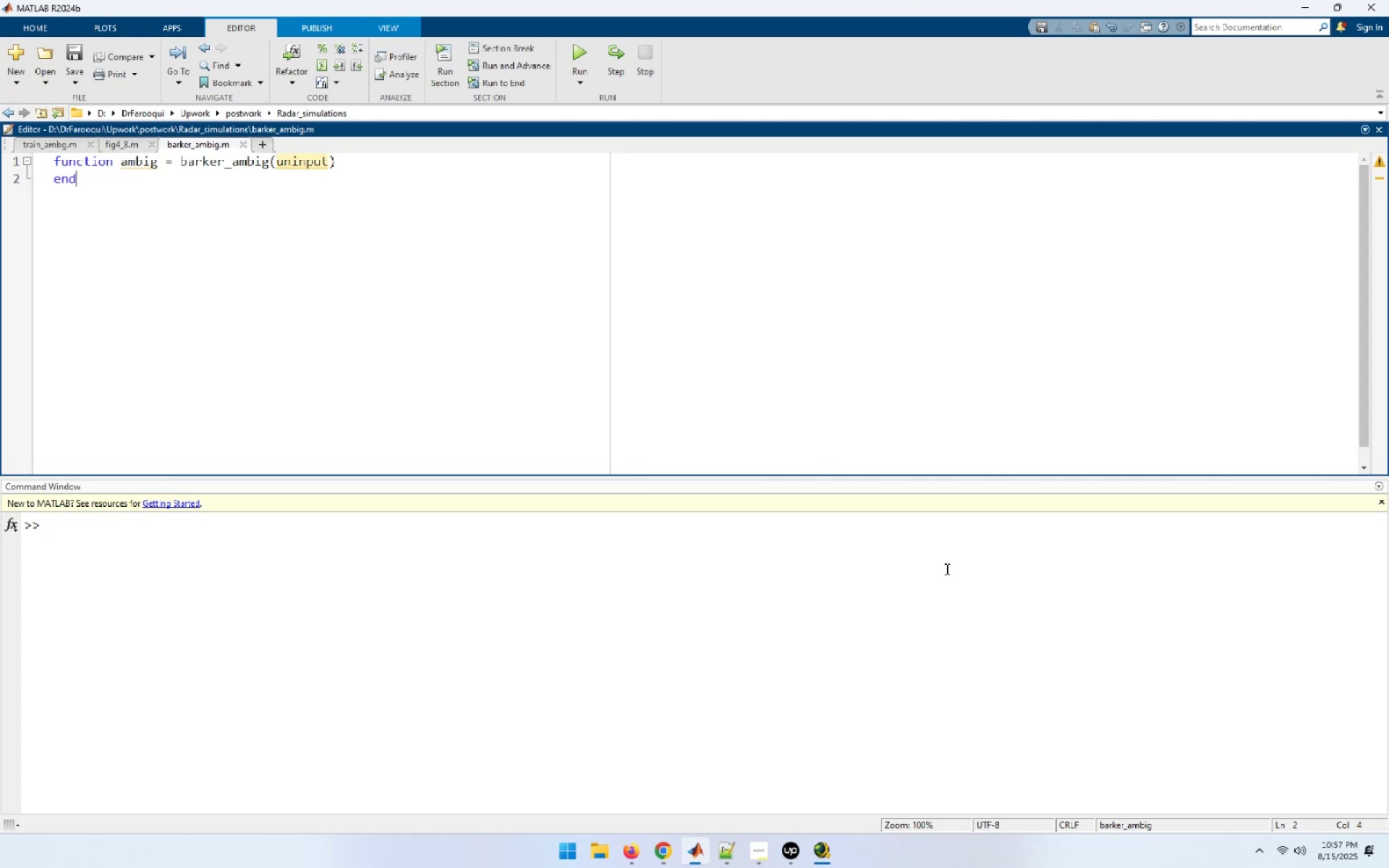 
key(Home)
 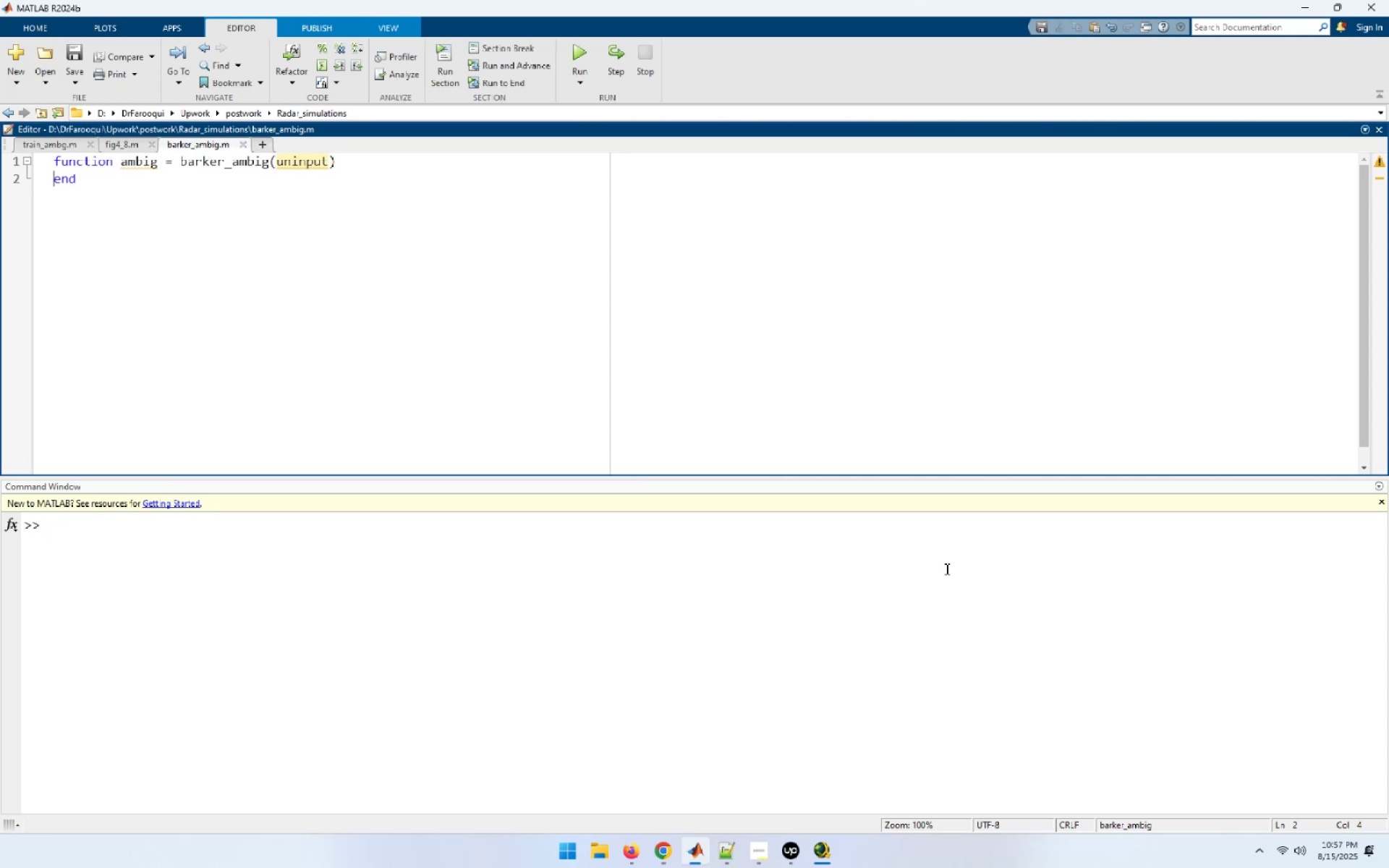 
key(NumpadEnter)
 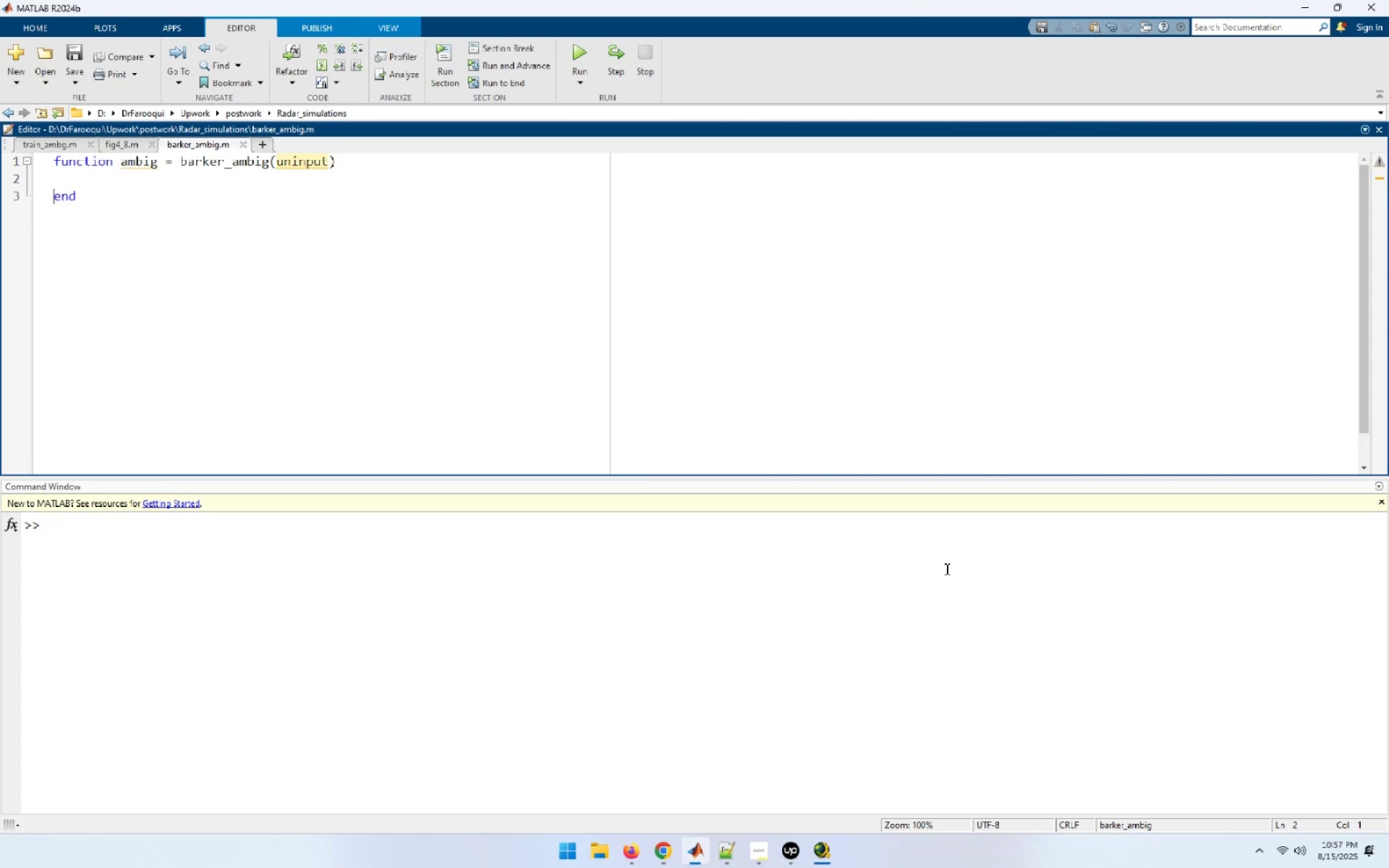 
key(NumpadEnter)
 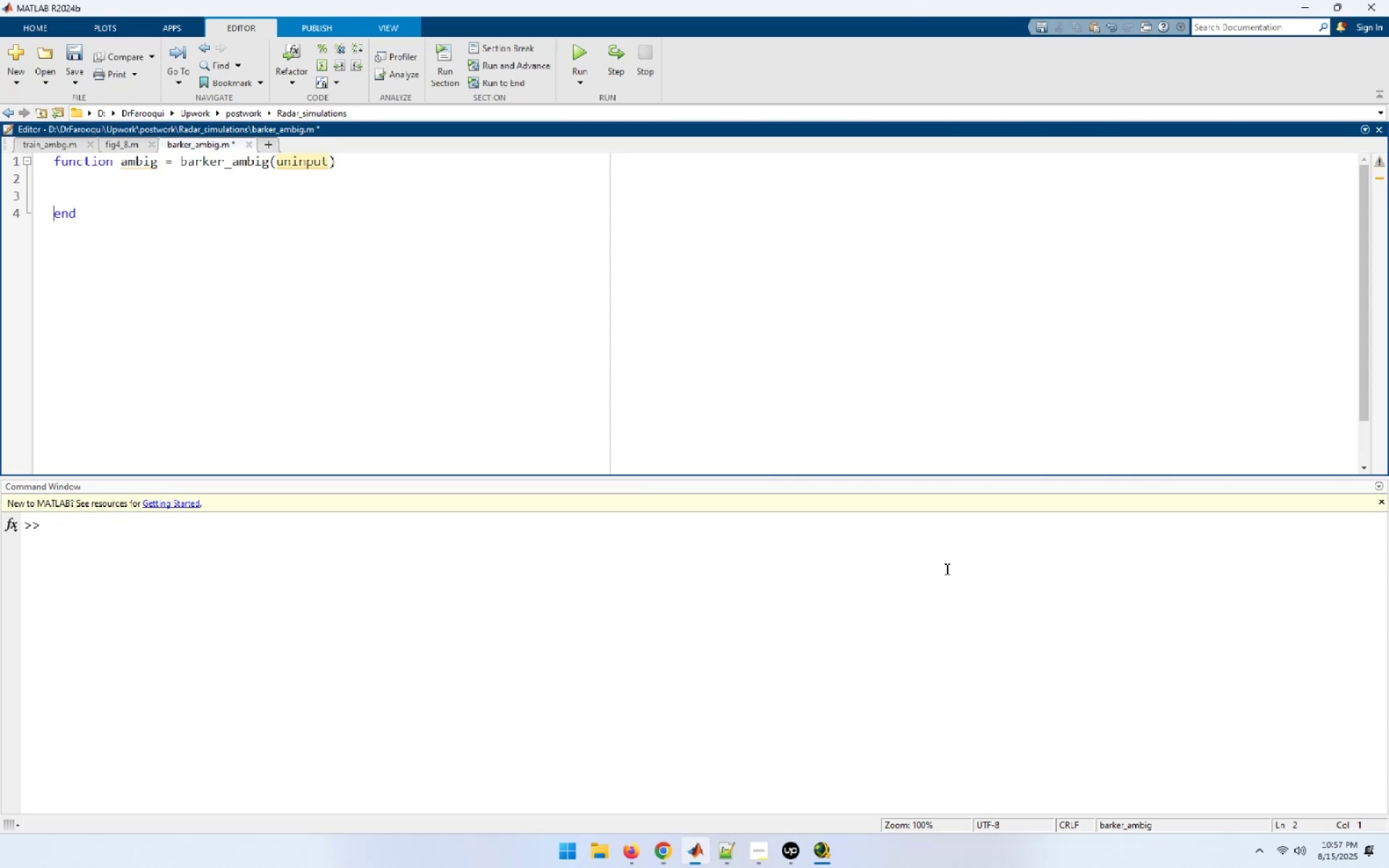 
key(ArrowUp)
 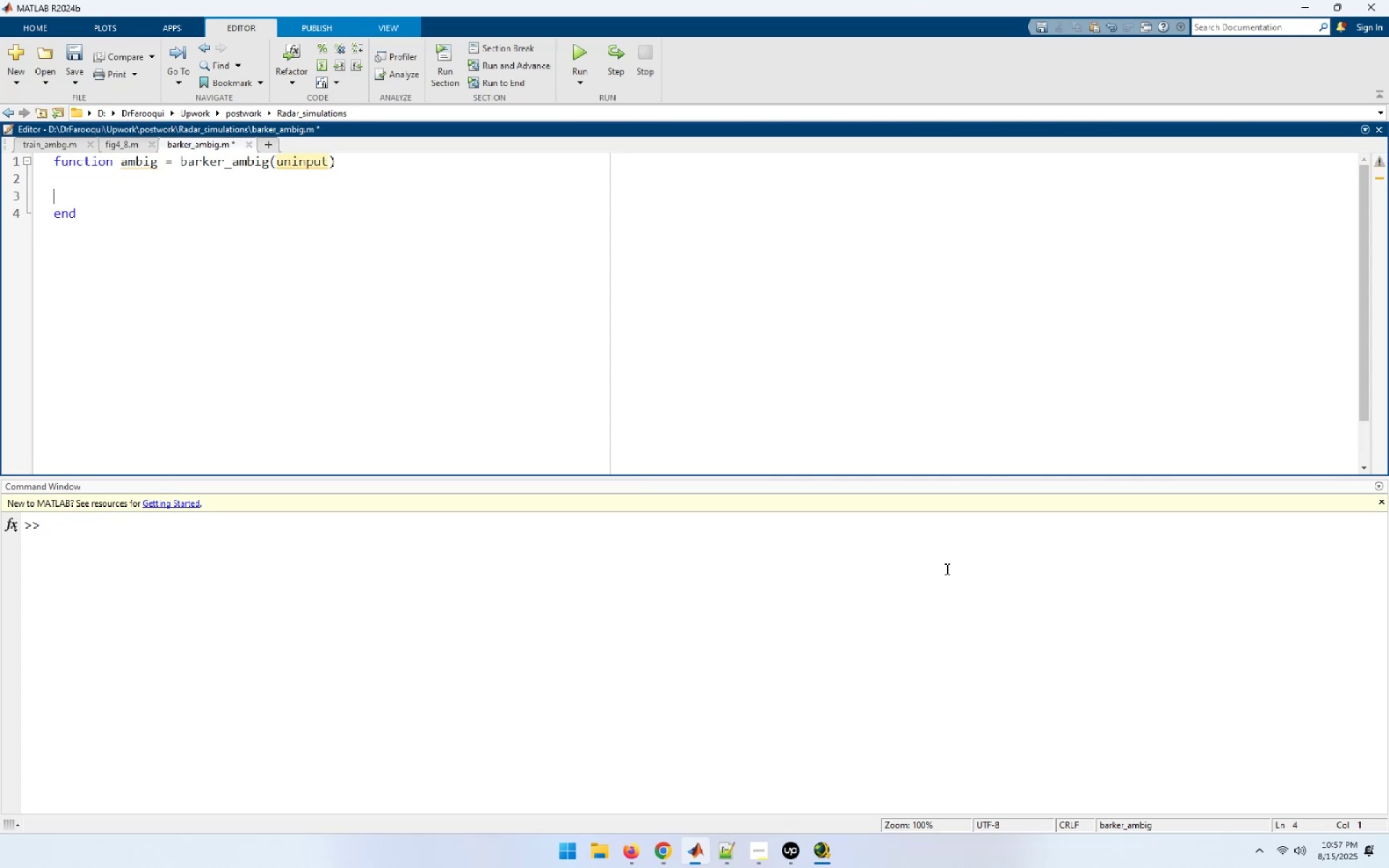 
key(ArrowUp)
 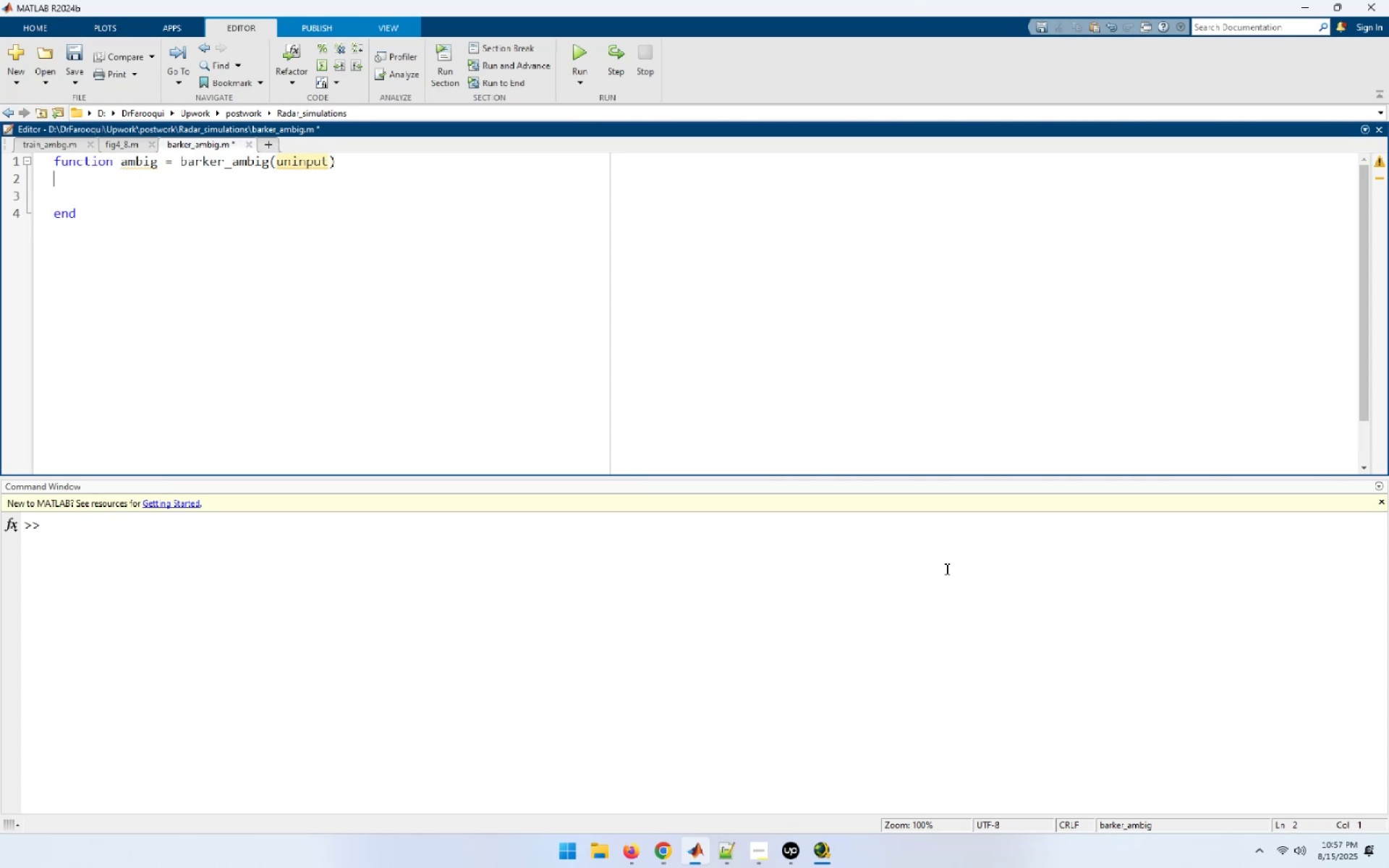 
type(N = size(ui)
 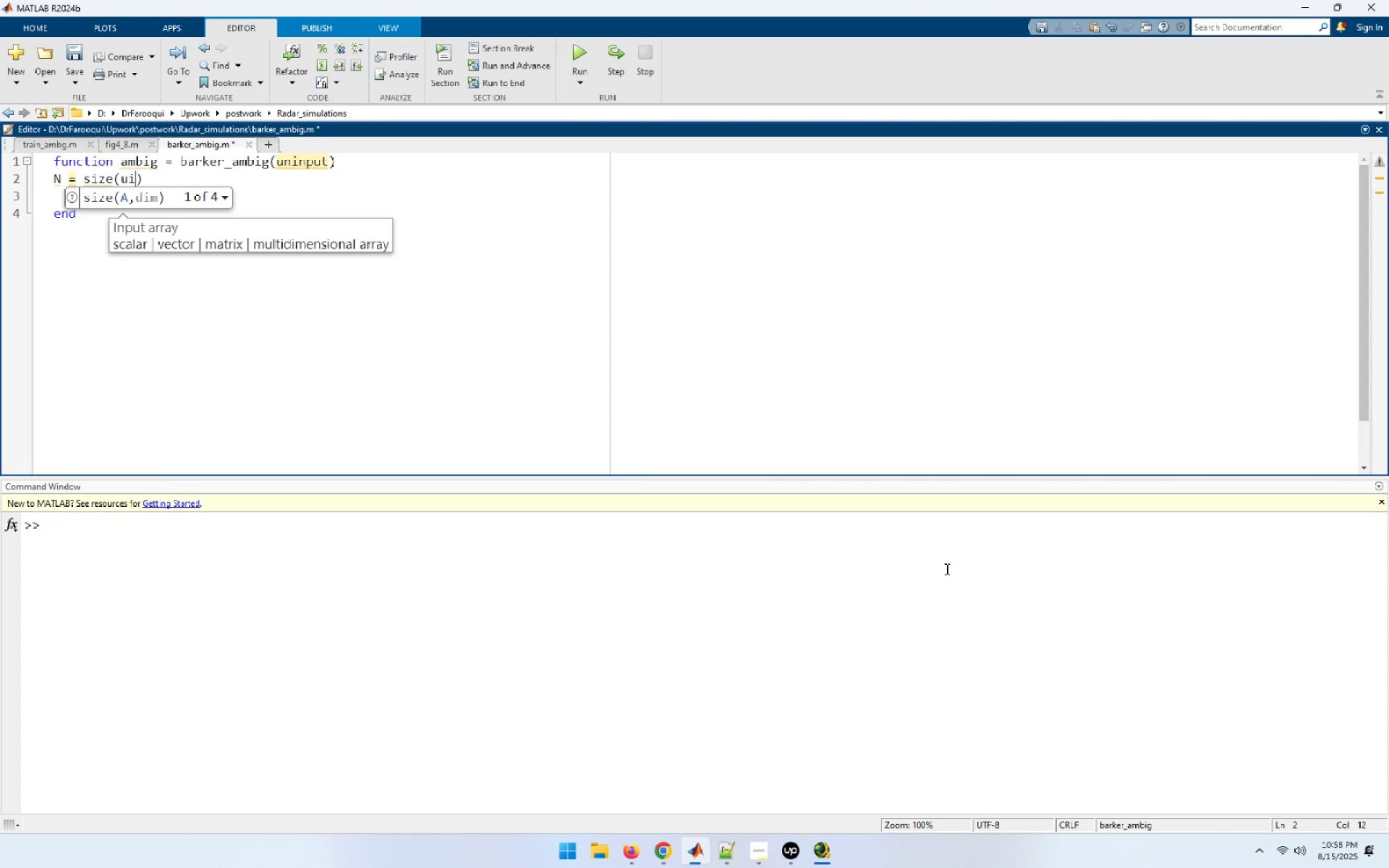 
type(nput,2[End];)
 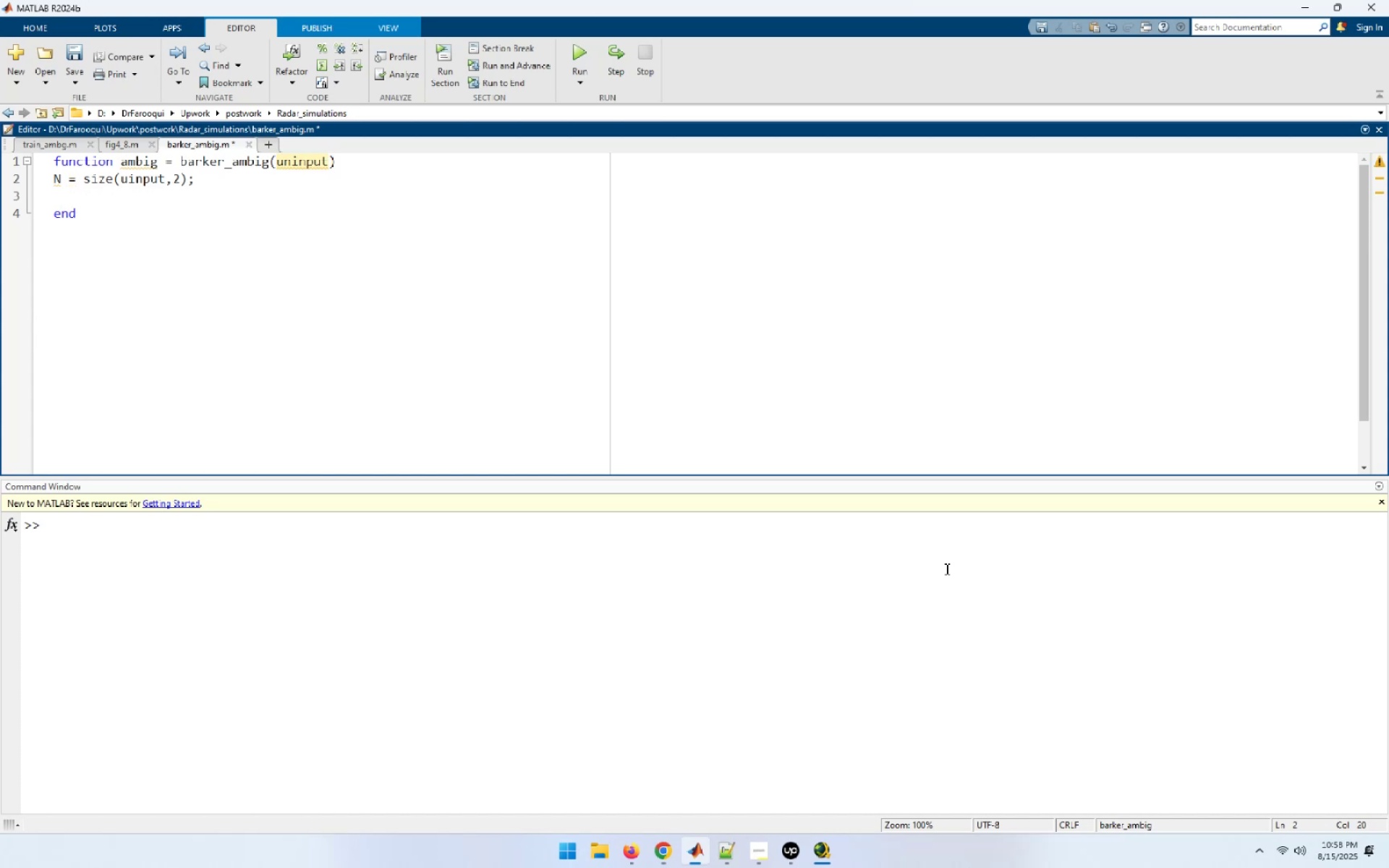 
key(Enter)
 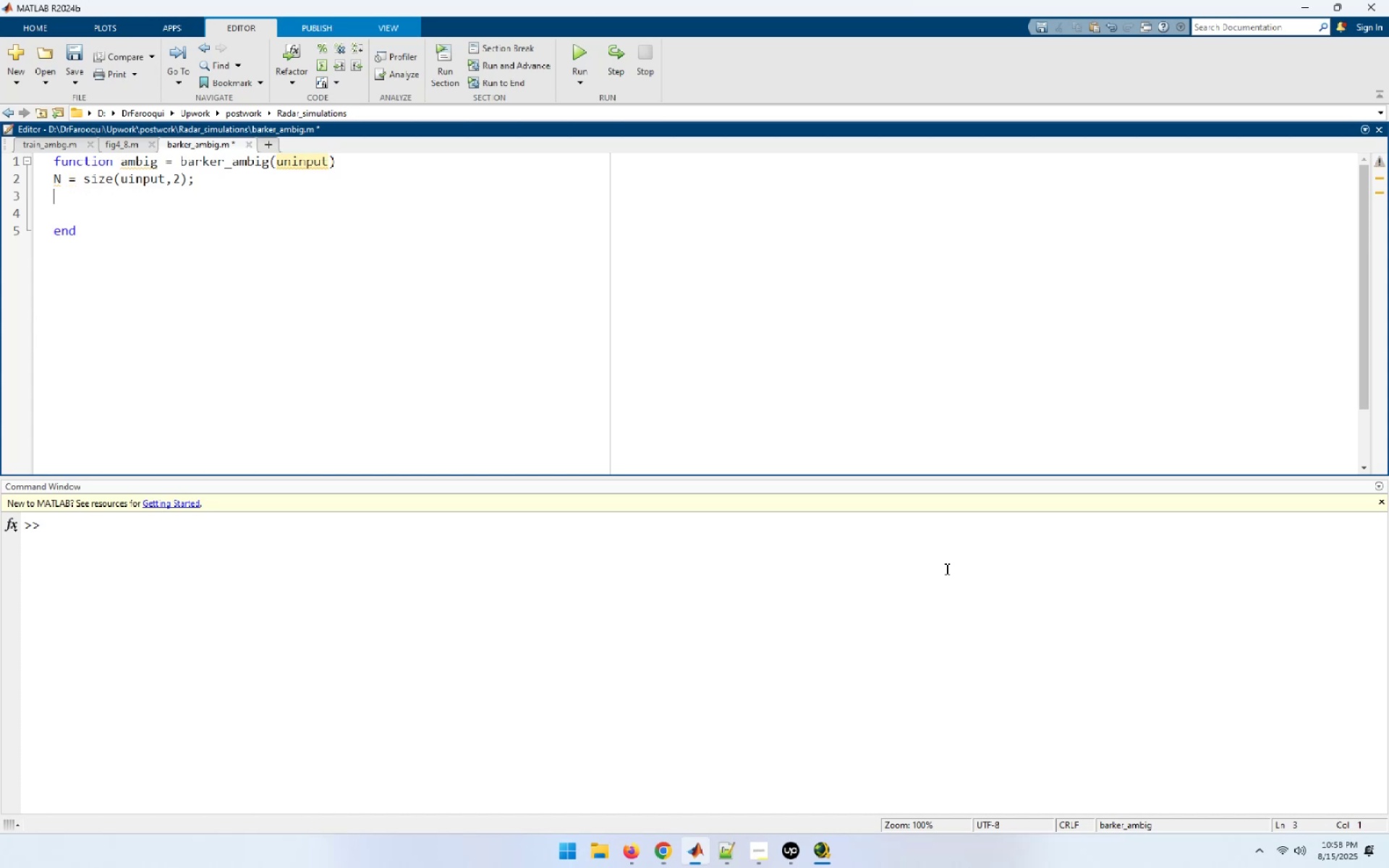 
type(tau = N;)
 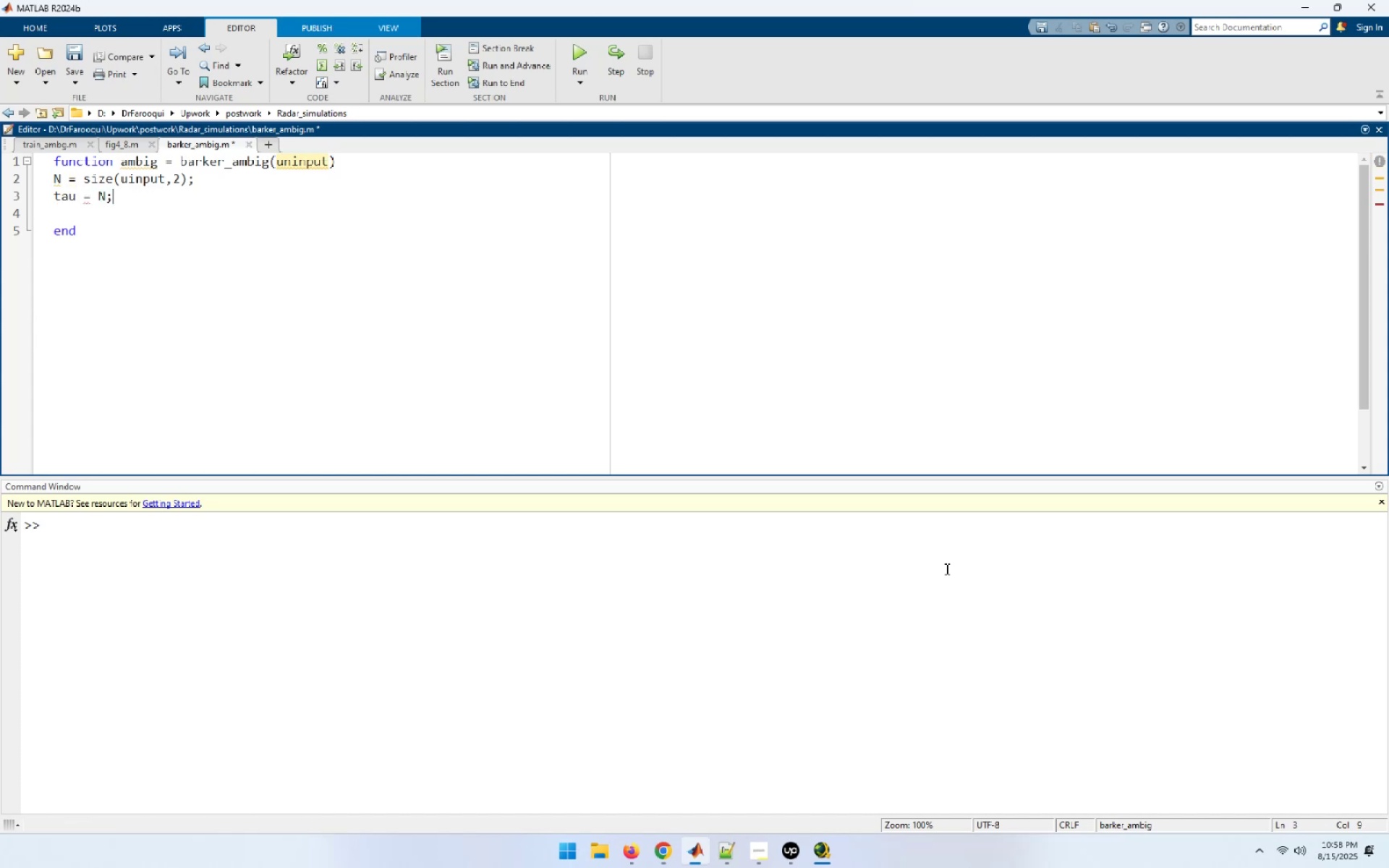 
 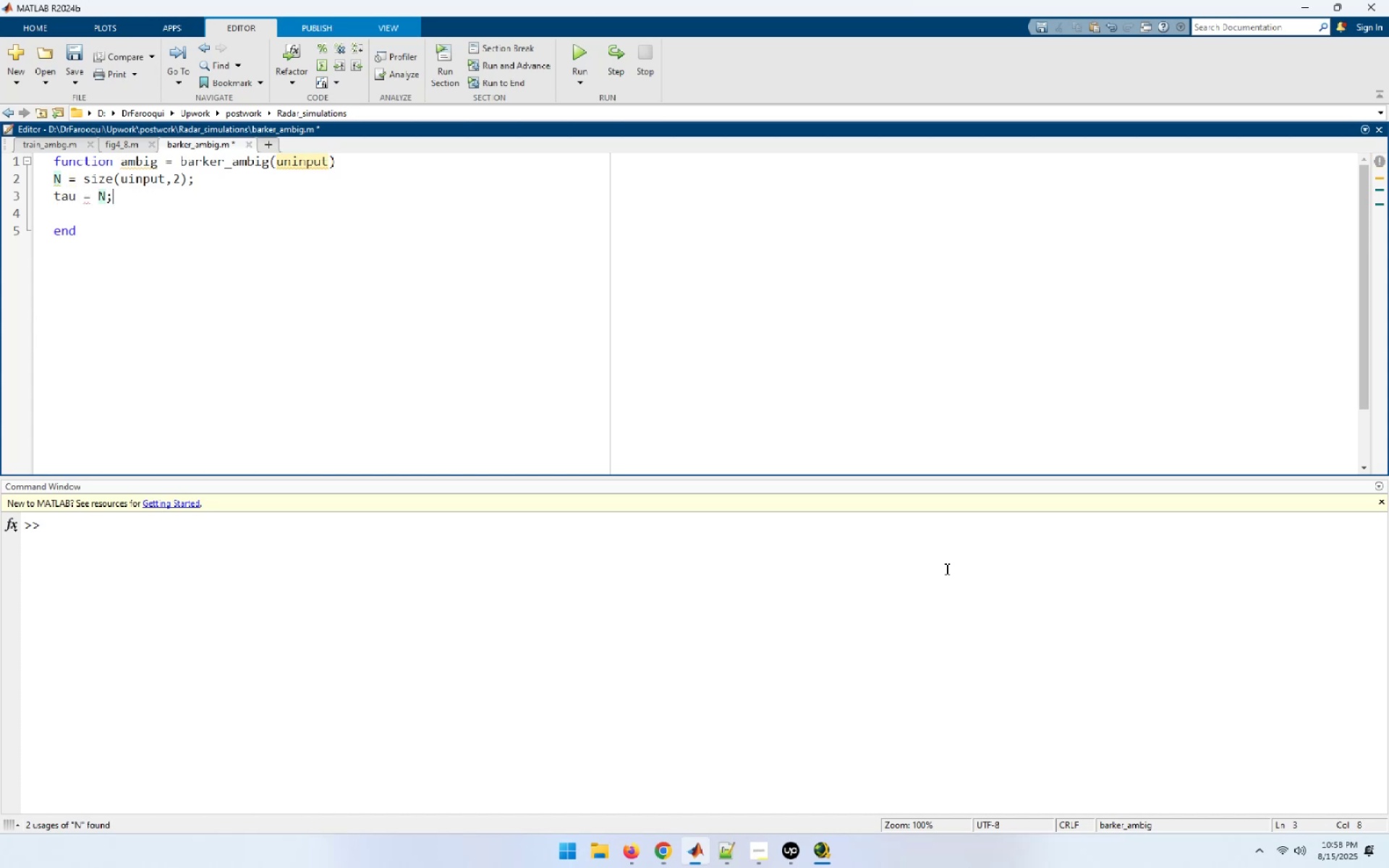 
key(Enter)
 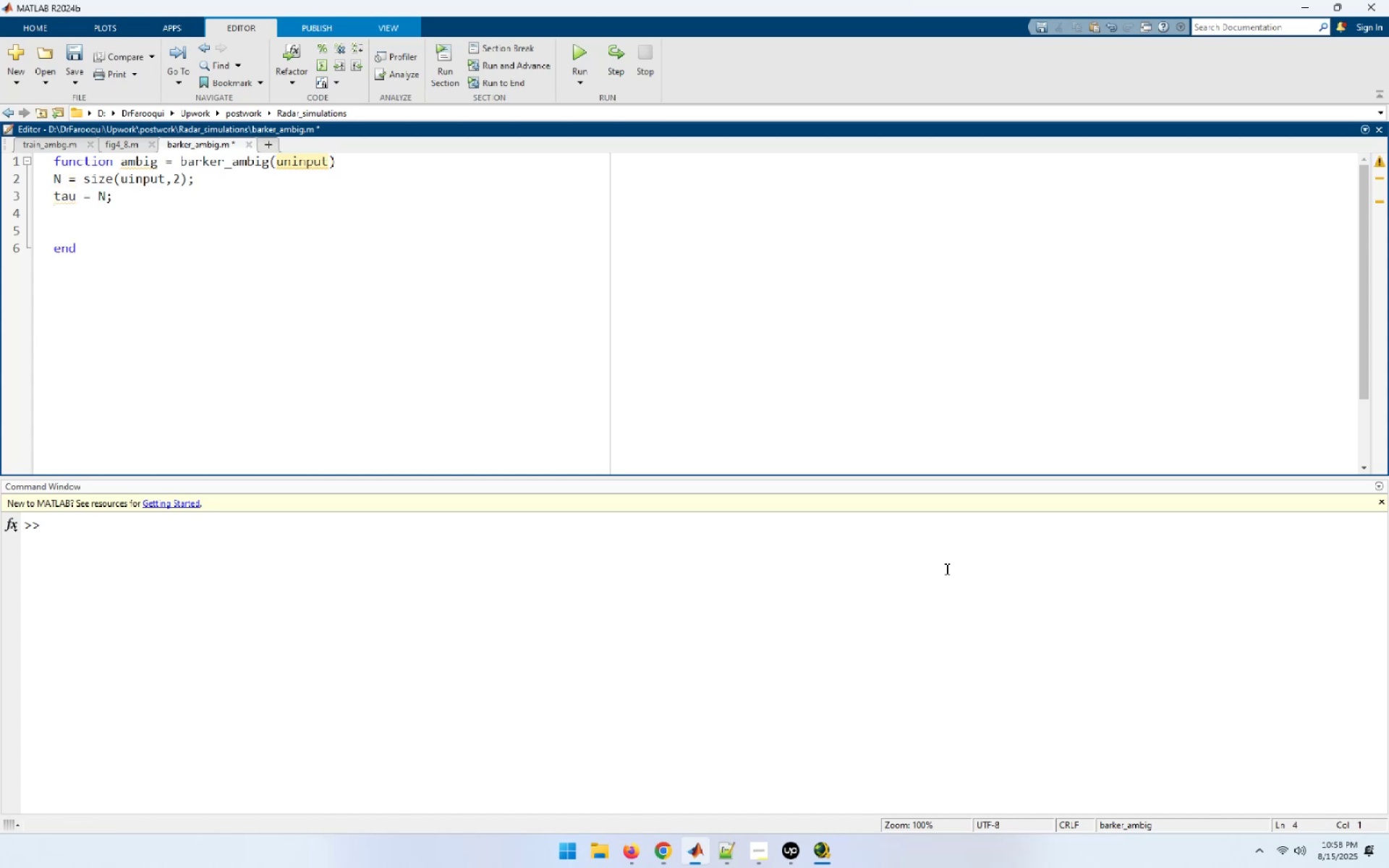 
type(Barker_code = uinput;)
 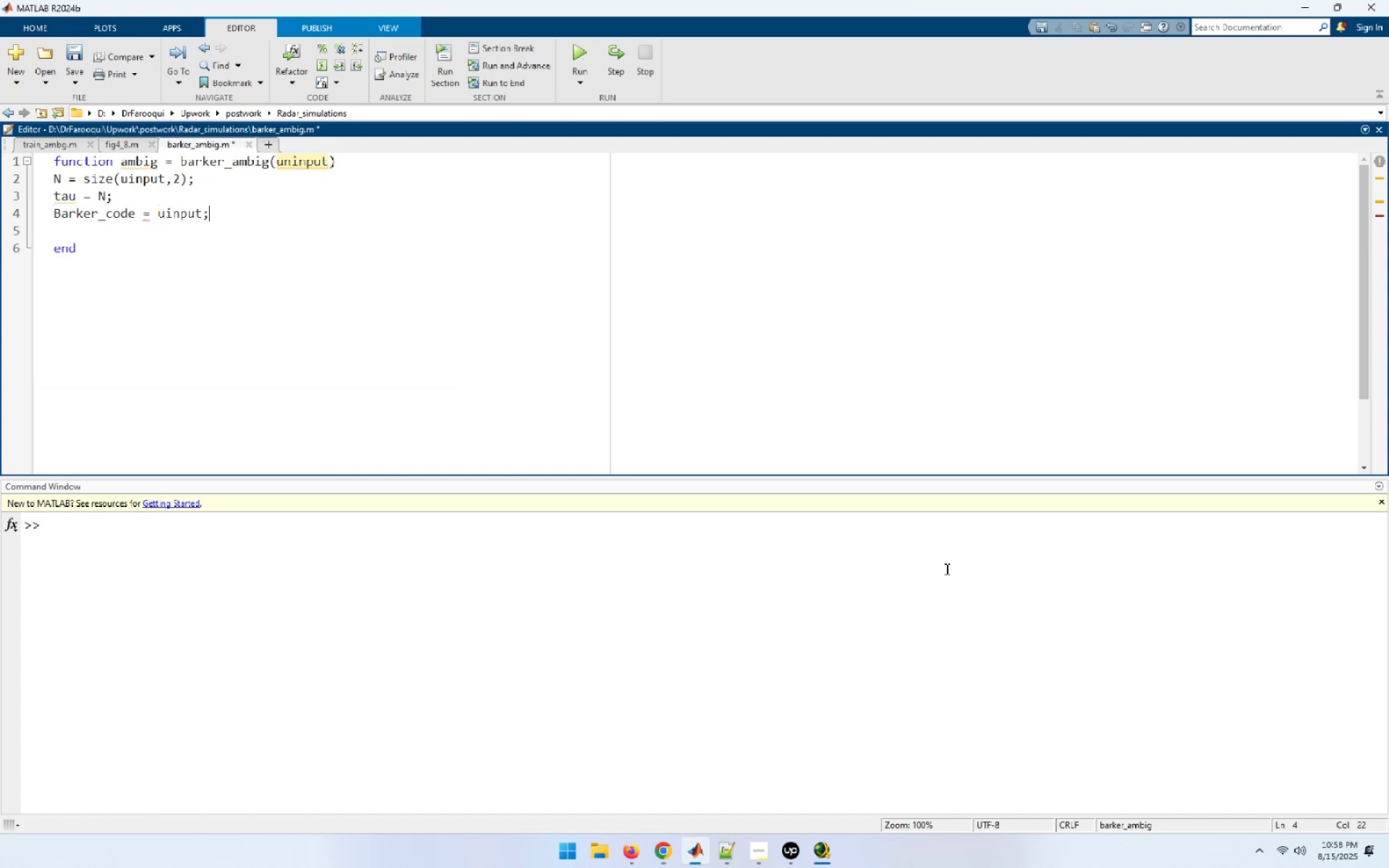 
key(Enter)
 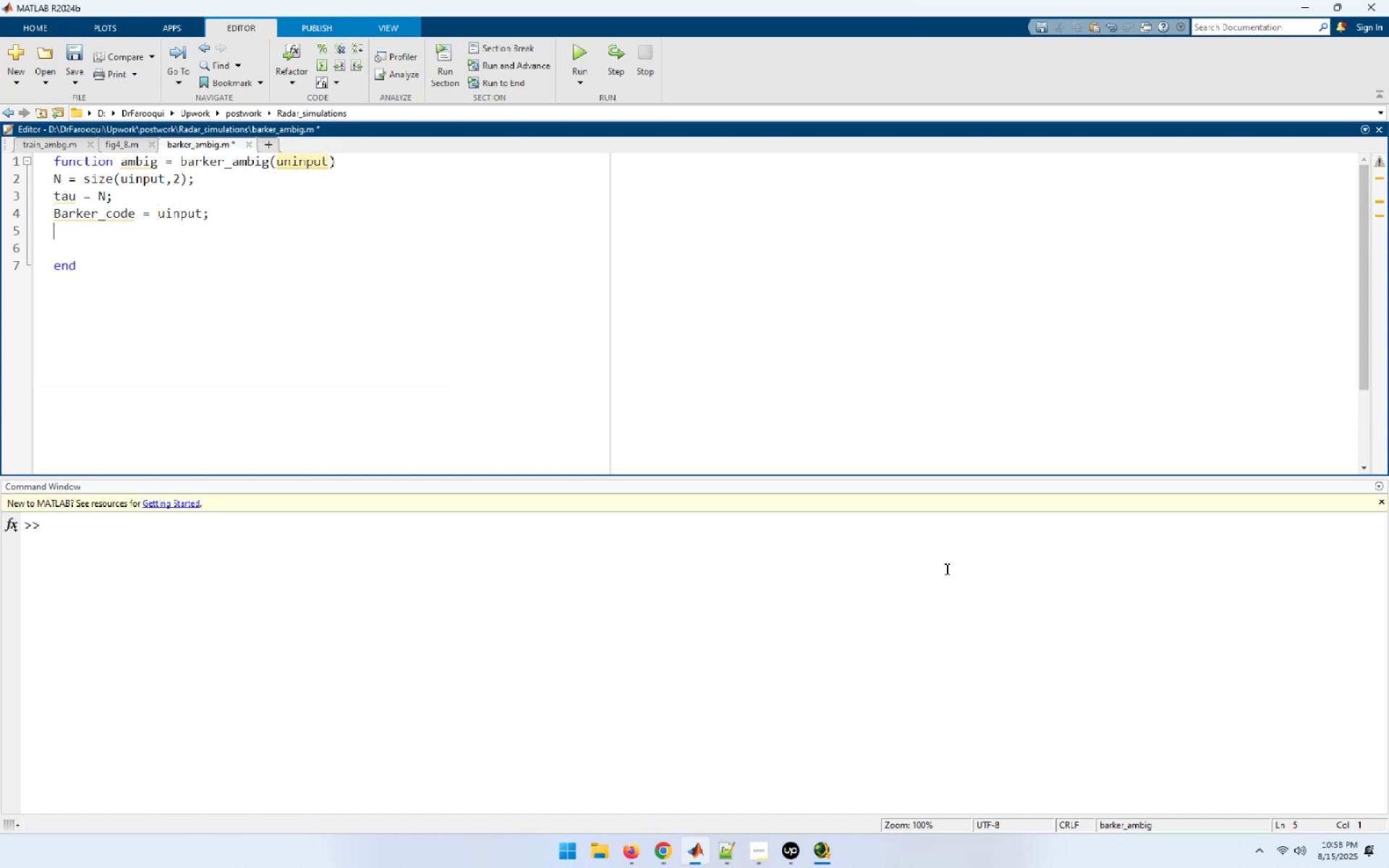 
type(samp_num = size(Barker_)
key(Tab)
type(,2) * )
 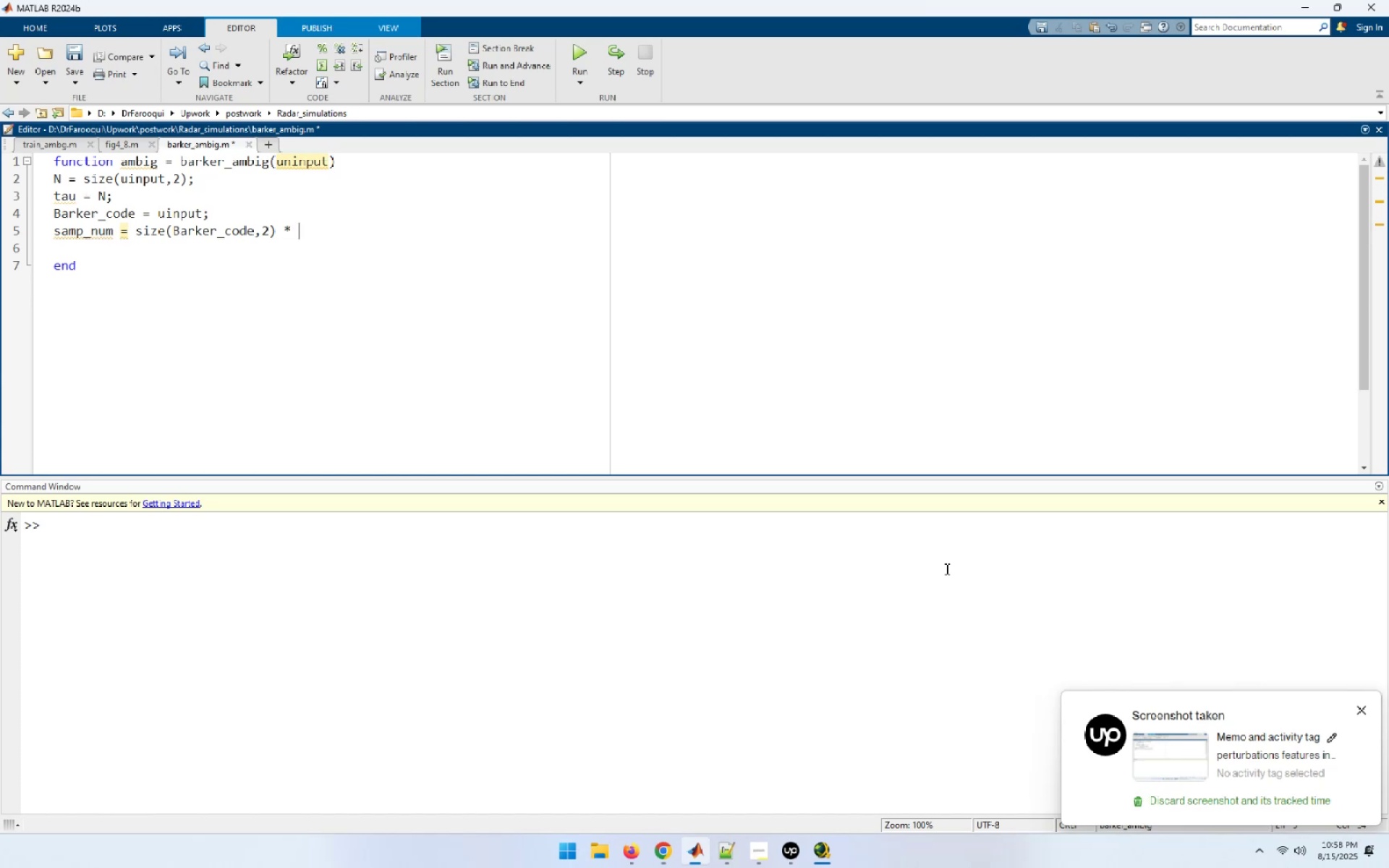 
key(Numpad1)
 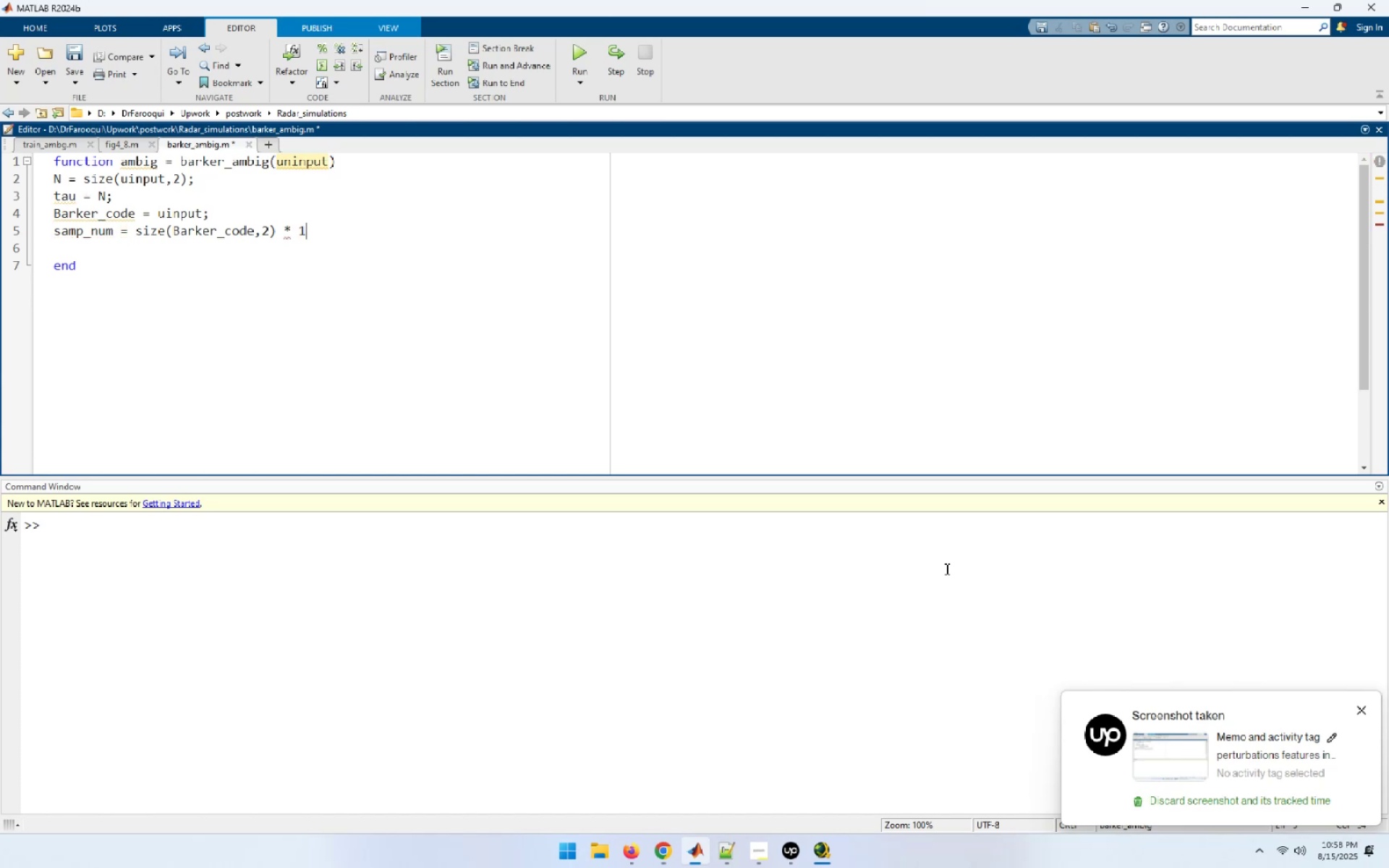 
key(Numpad0)
 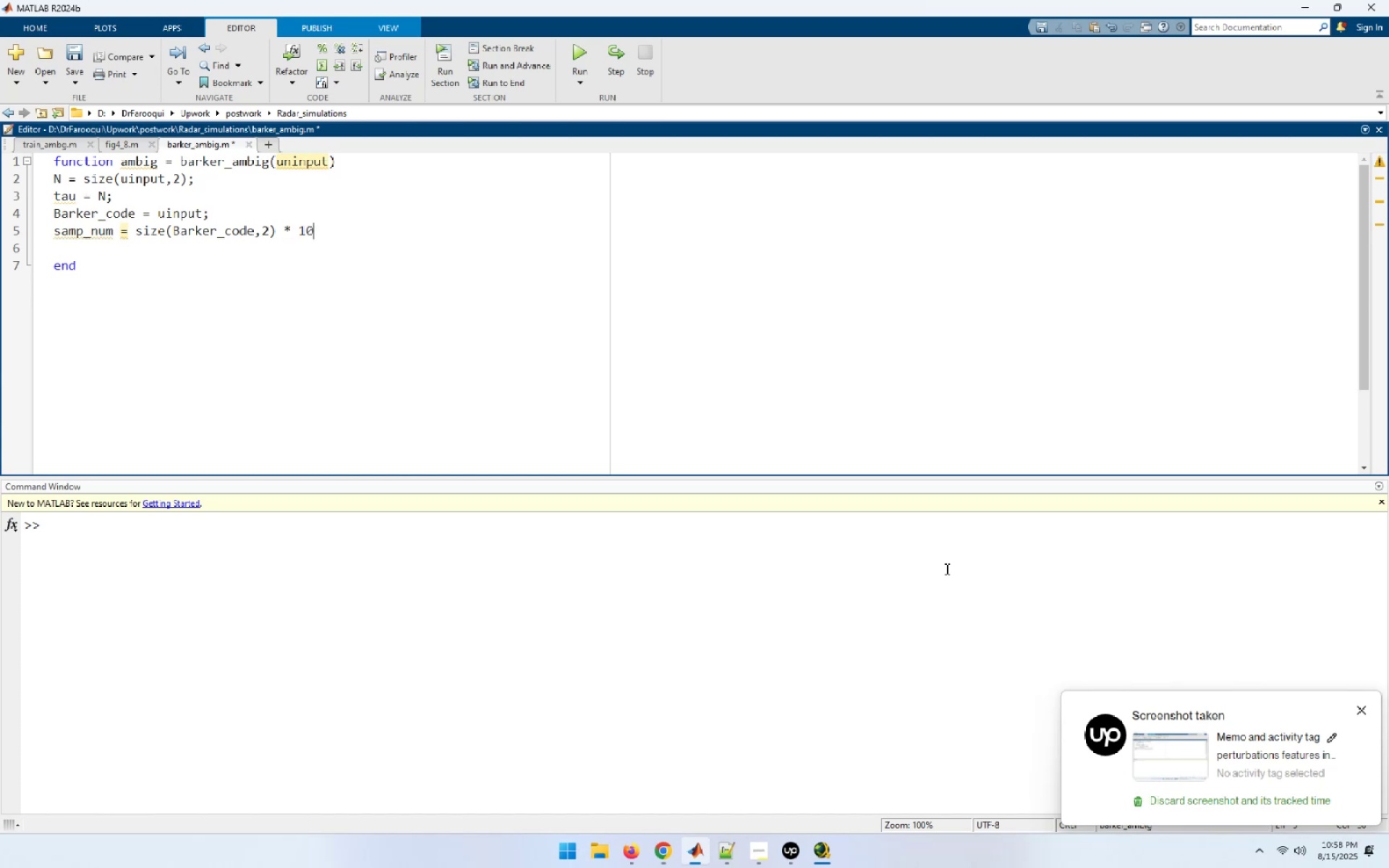 
key(Semicolon)
 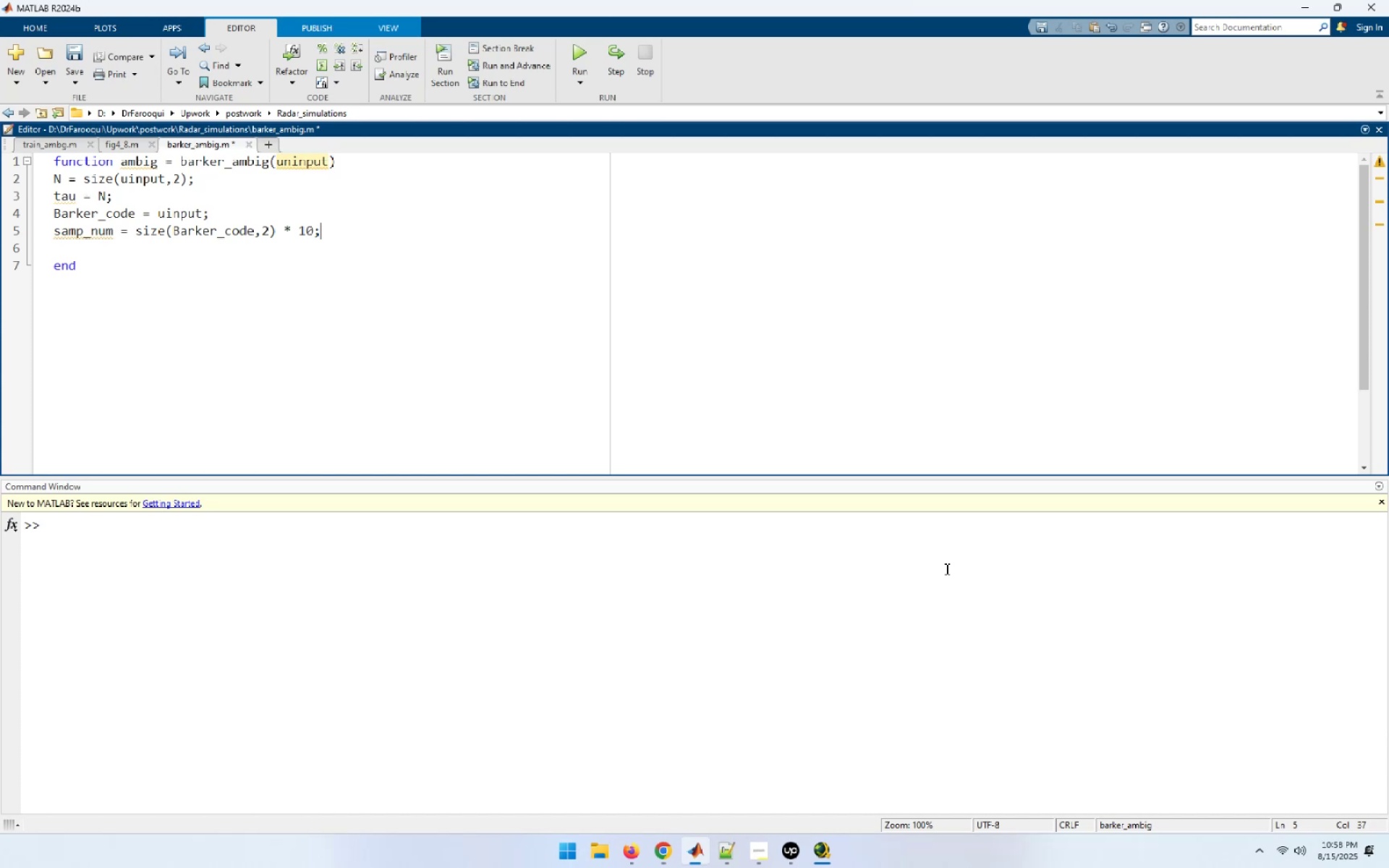 
wait(6.91)
 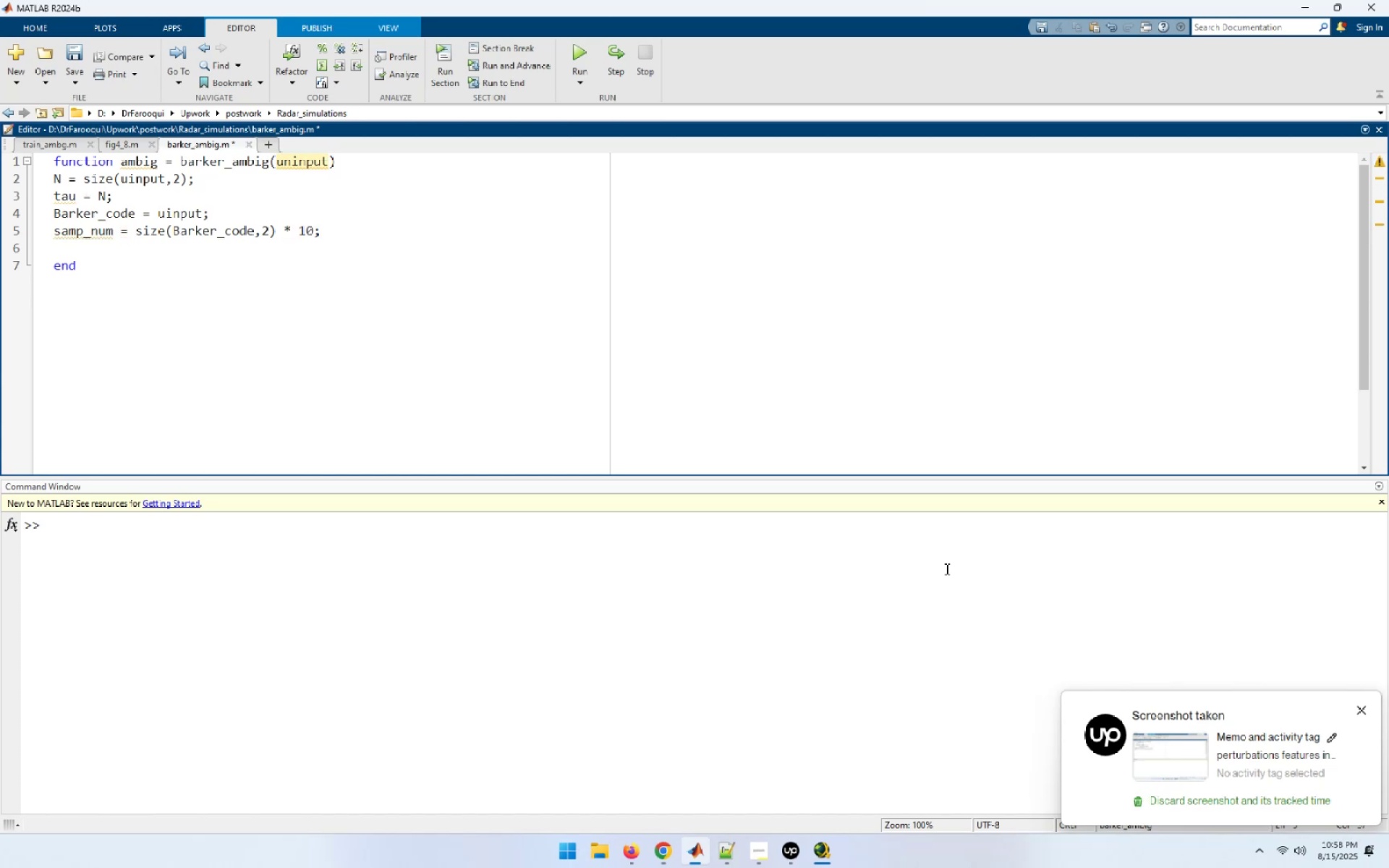 
hold_key(key=ArrowLeft, duration=1.39)
 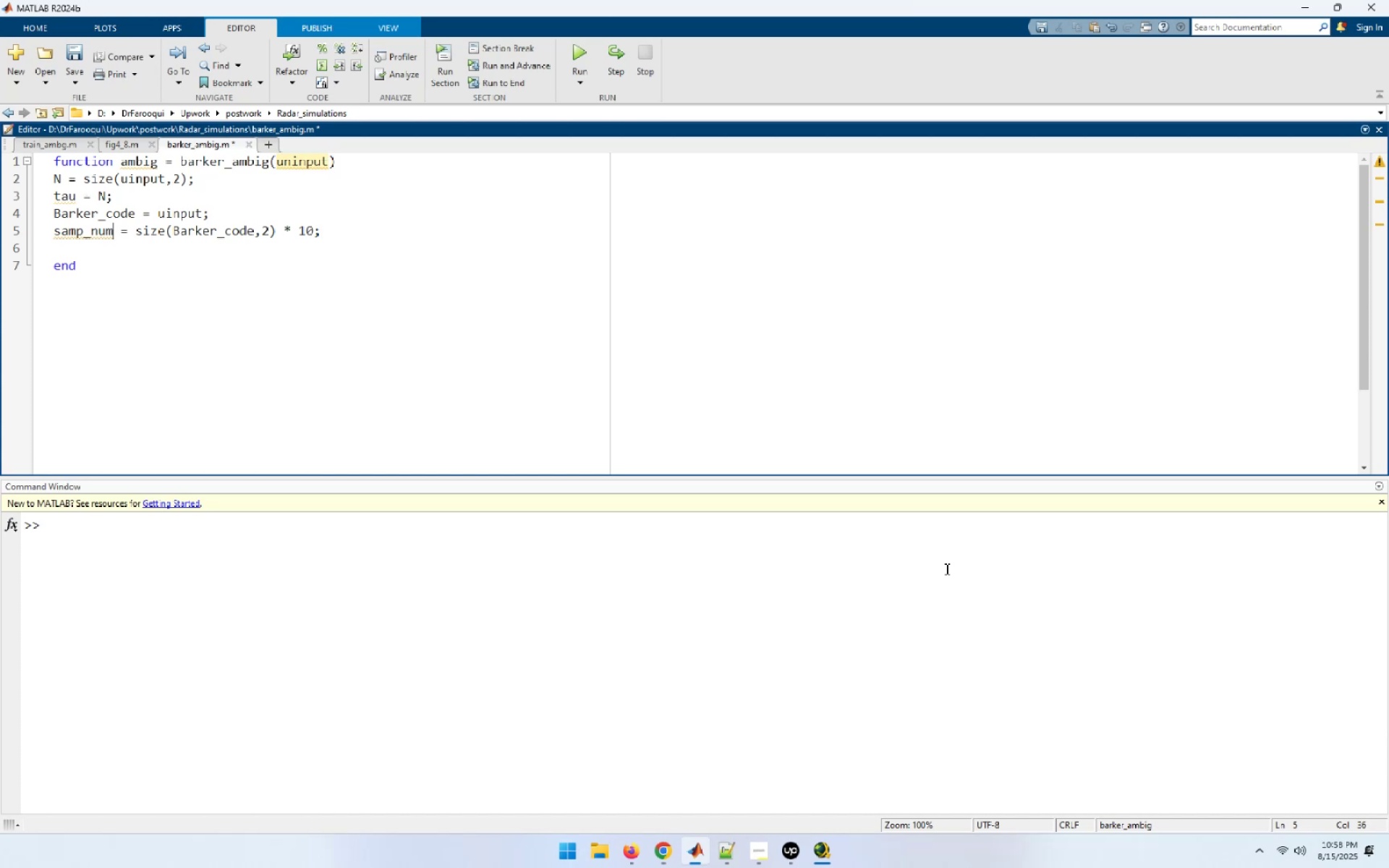 
key(ArrowRight)
 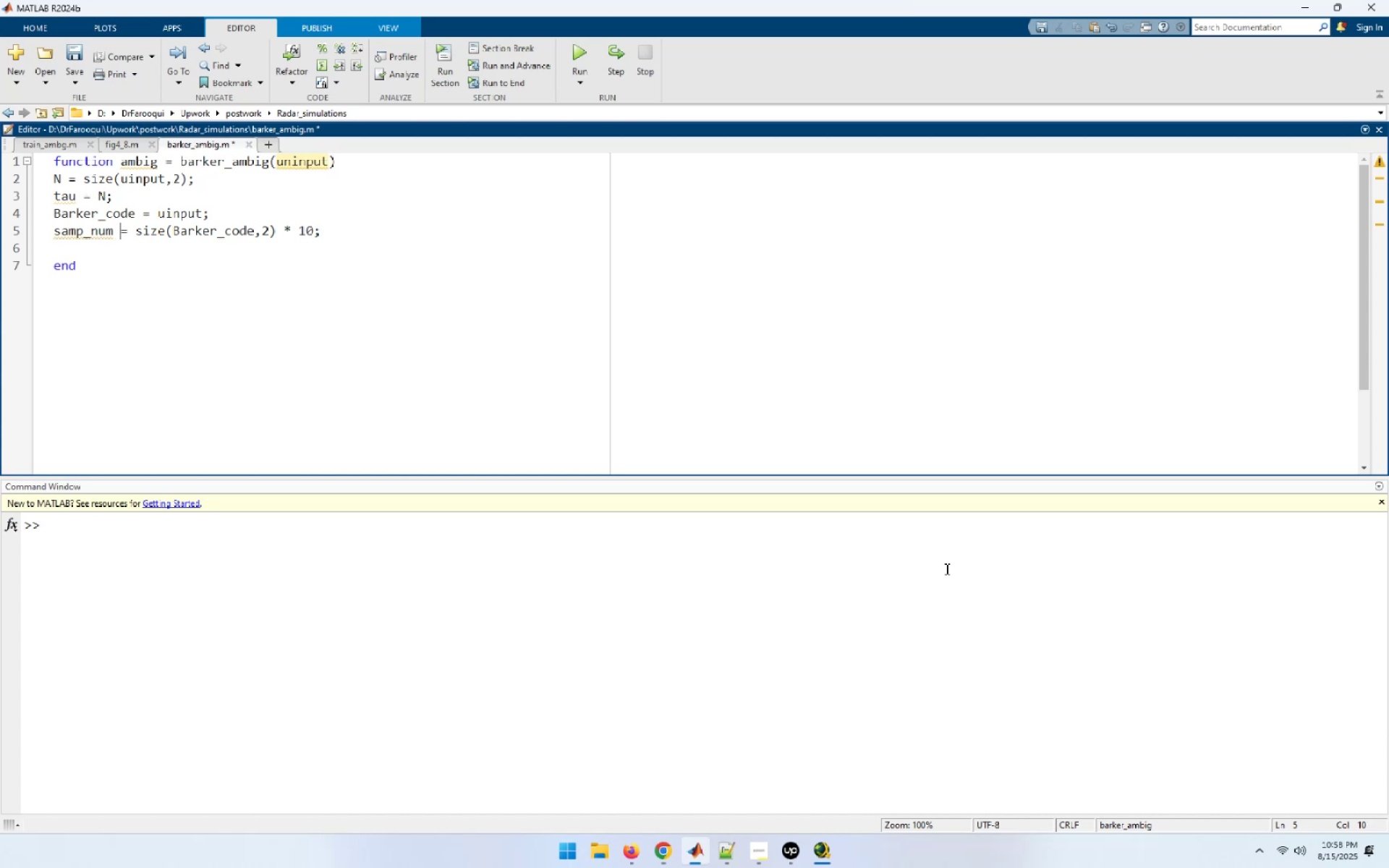 
key(Space)
 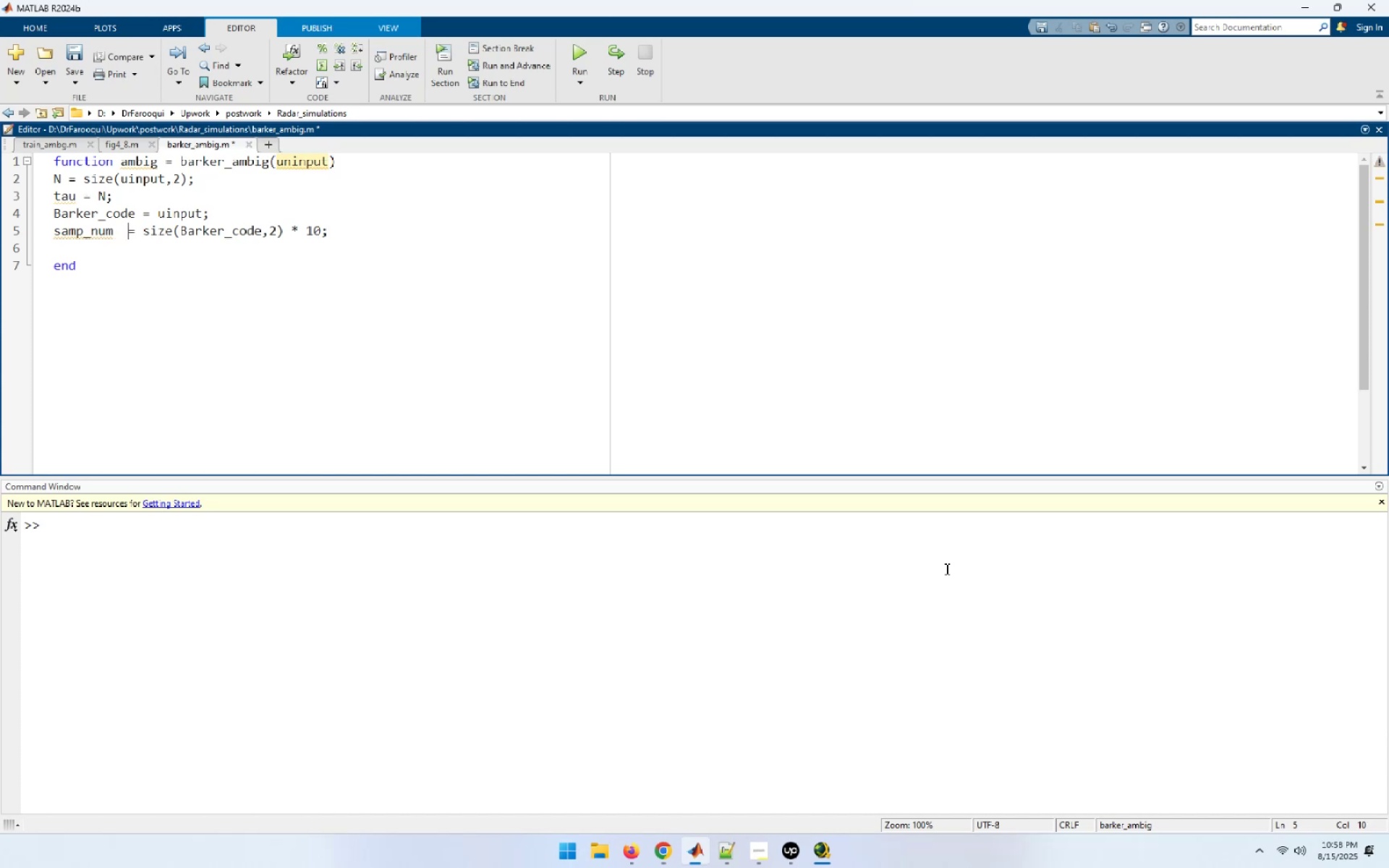 
key(Space)
 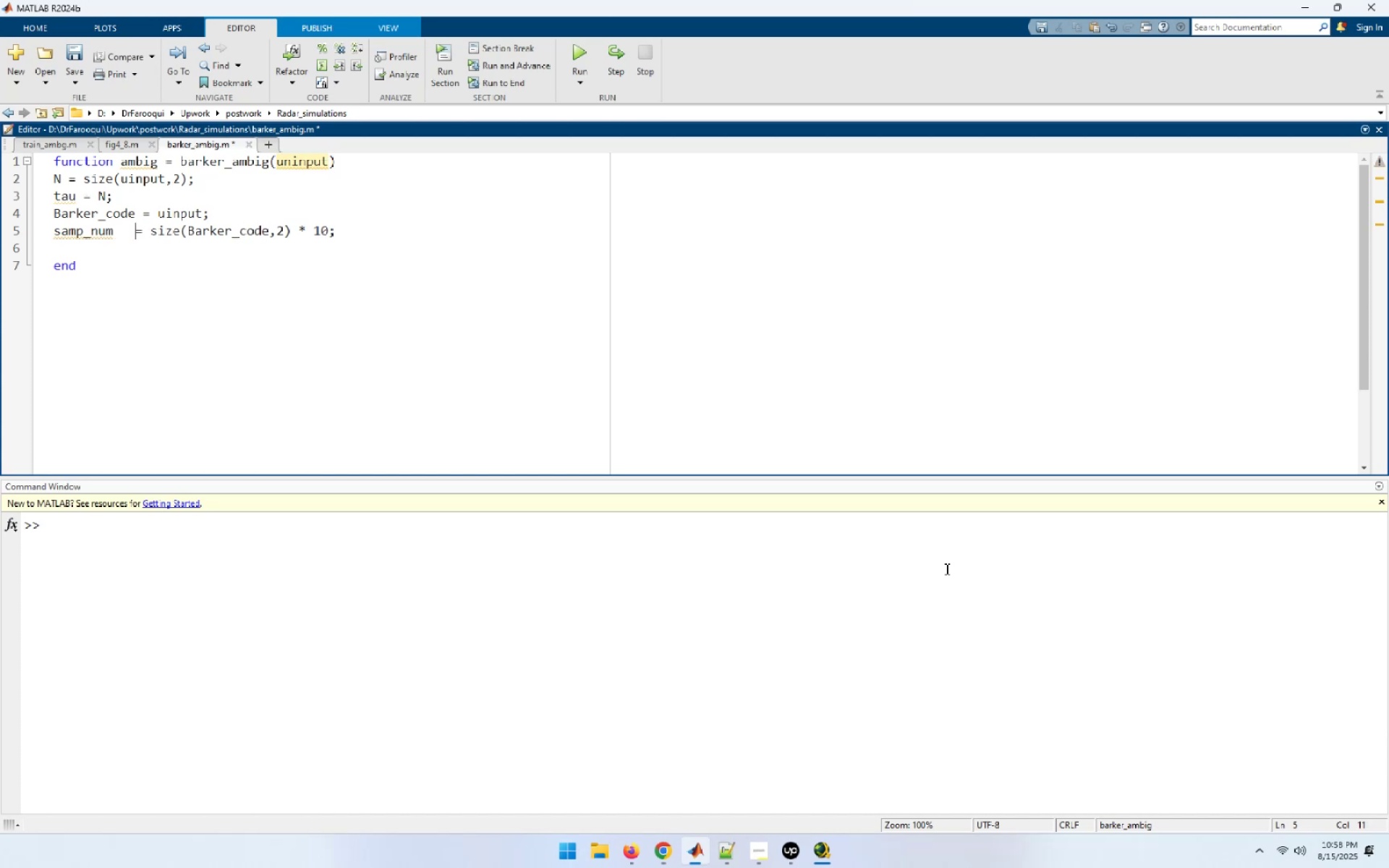 
key(Space)
 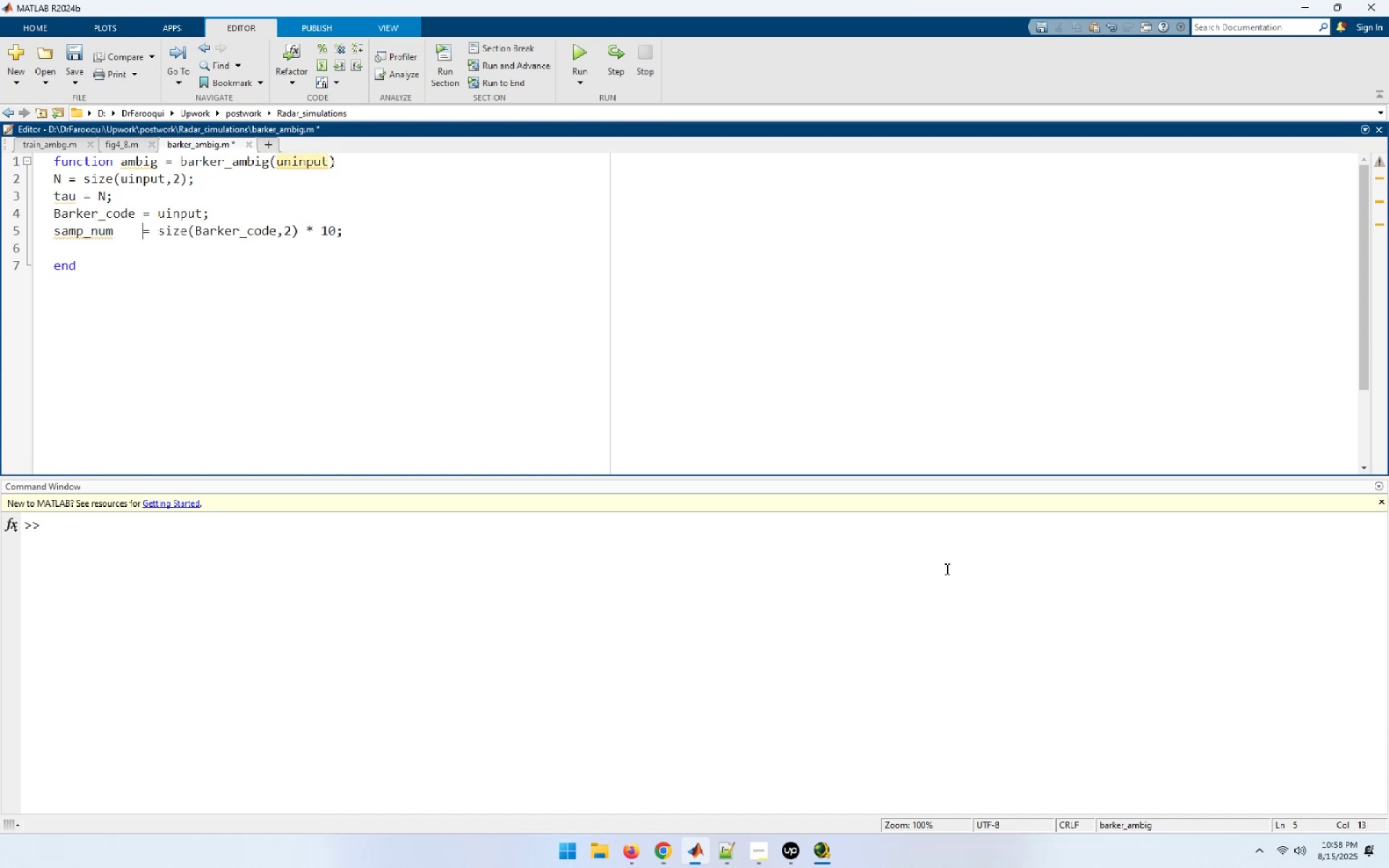 
key(ArrowUp)
 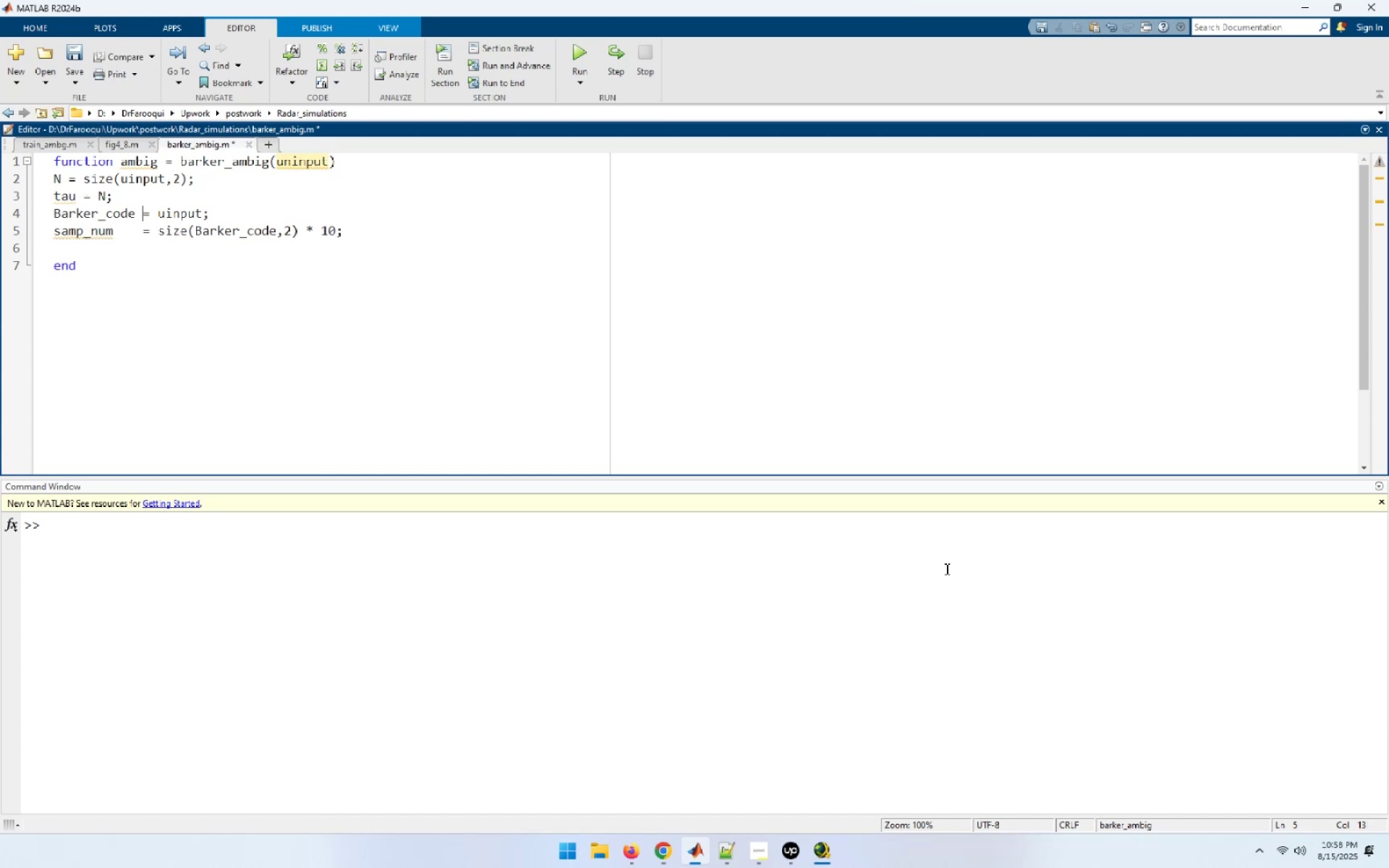 
key(ArrowLeft)
 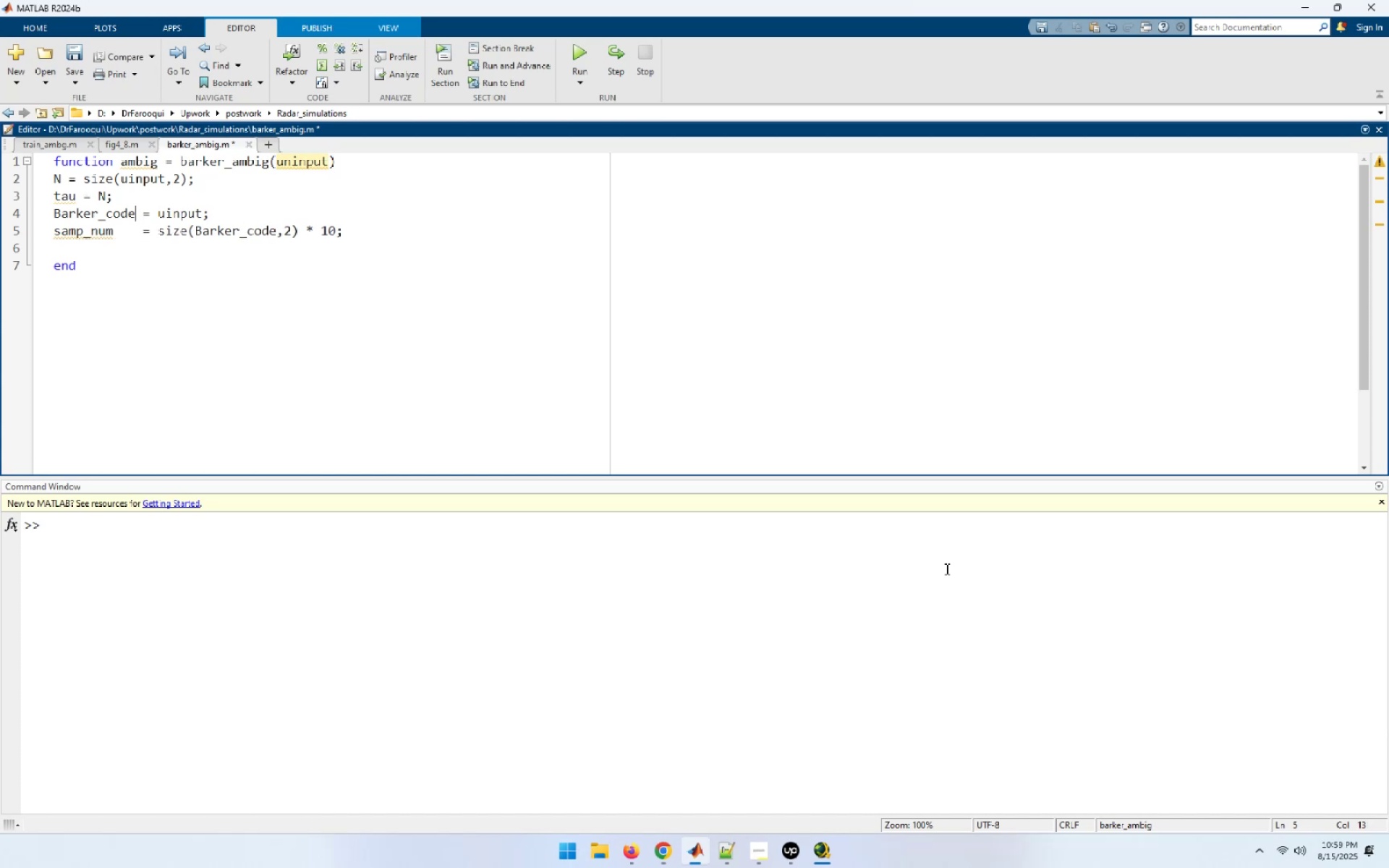 
key(ArrowLeft)
 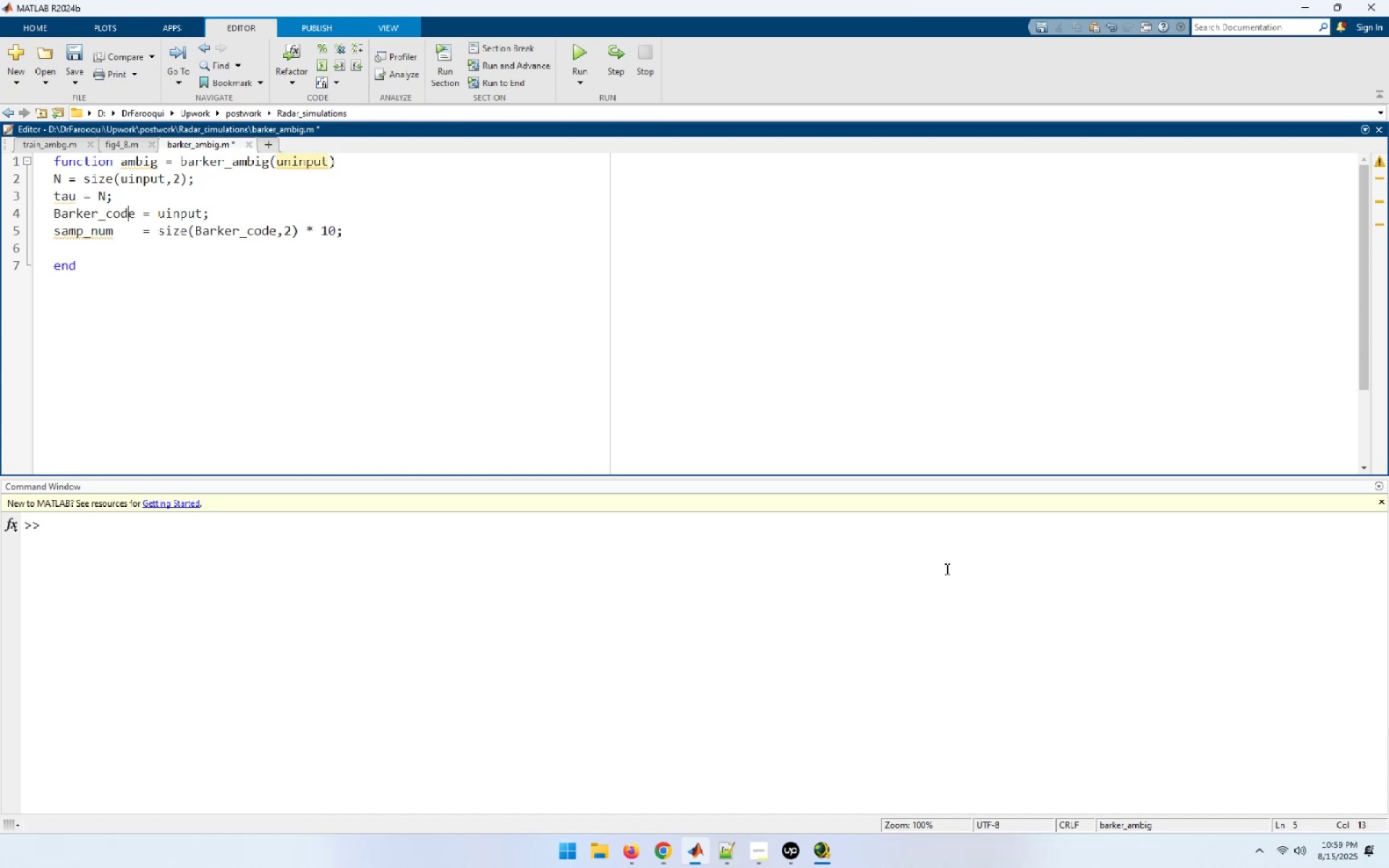 
key(ArrowLeft)
 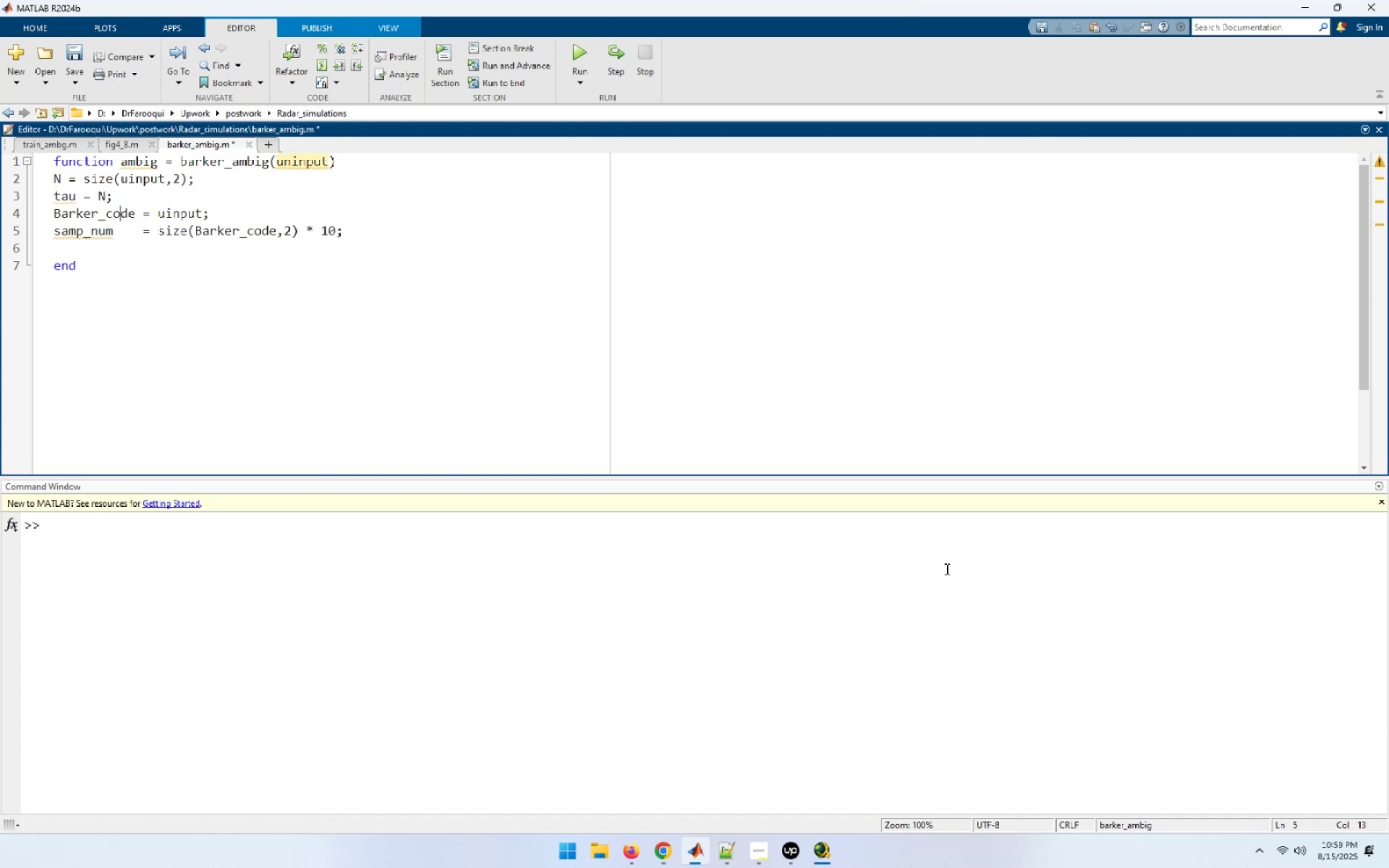 
key(ArrowLeft)
 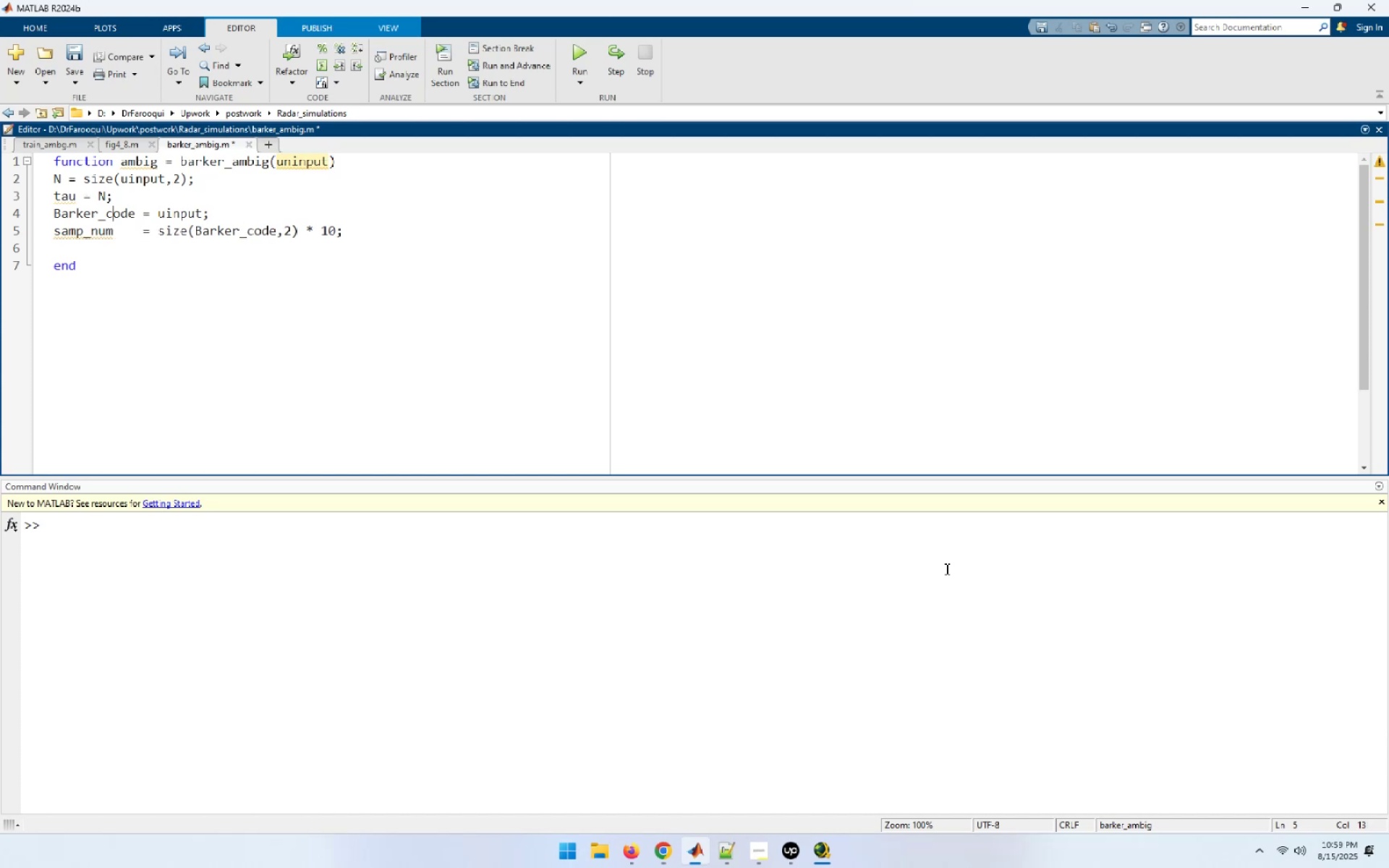 
key(ArrowUp)
 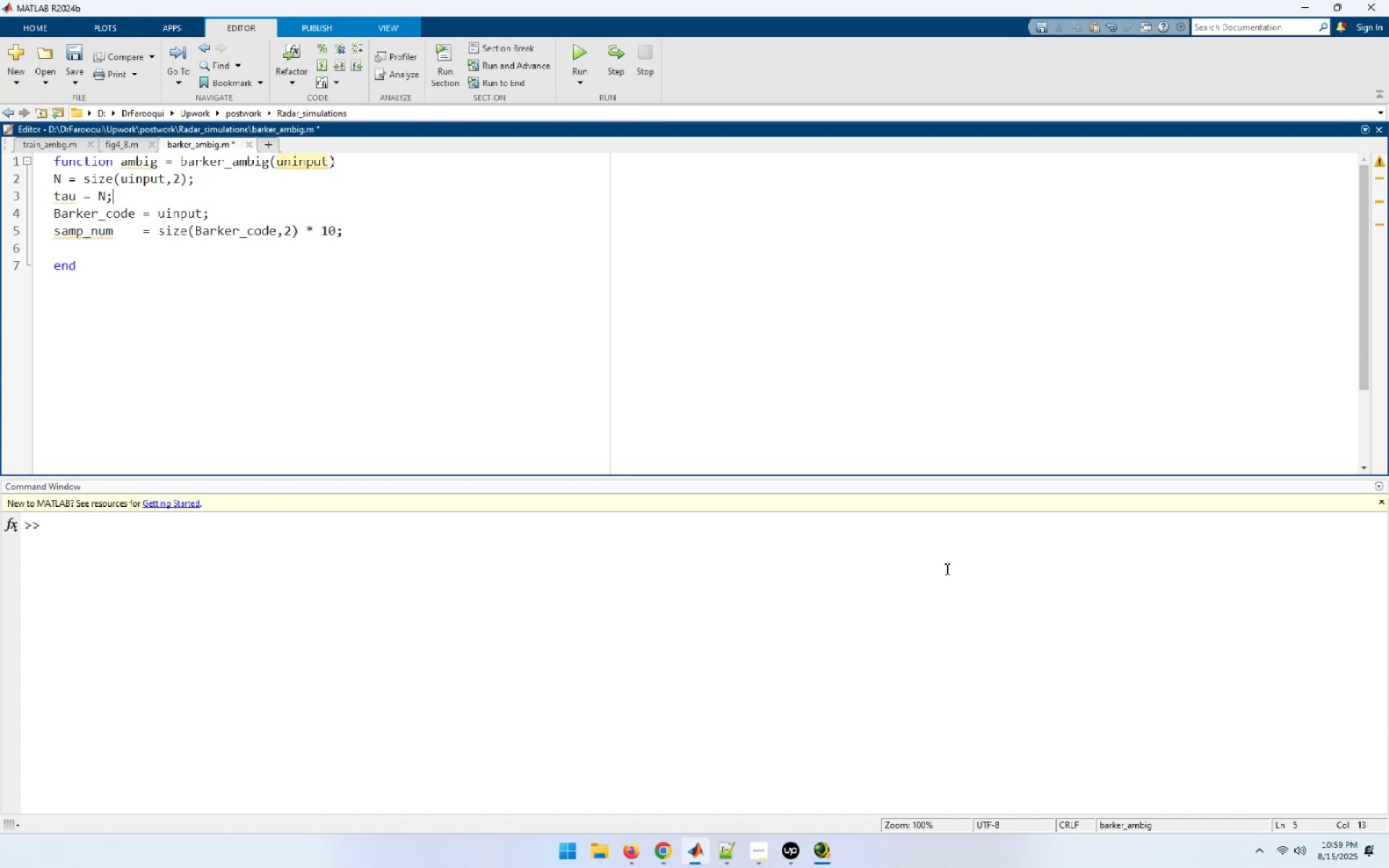 
key(ArrowLeft)
 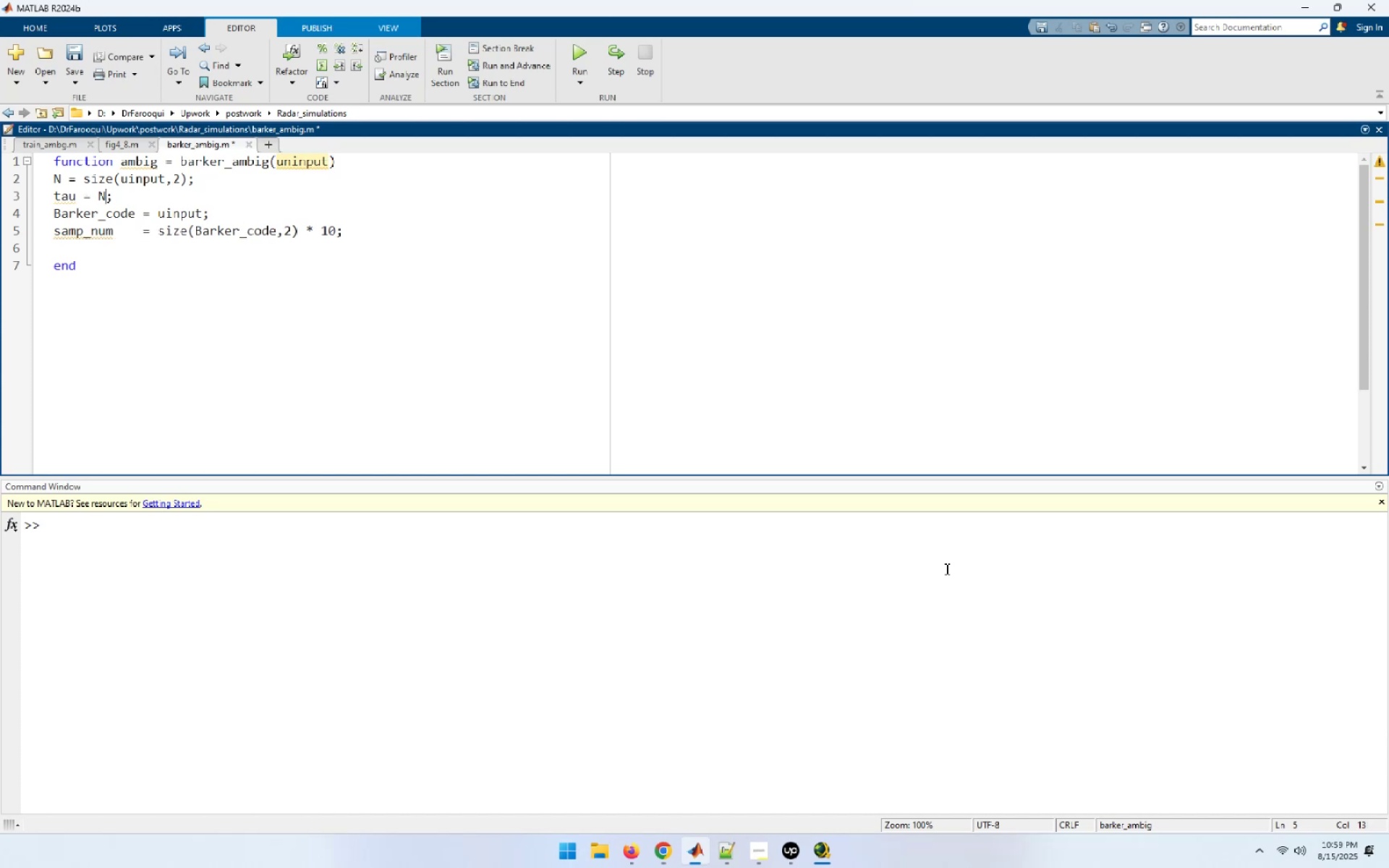 
key(ArrowLeft)
 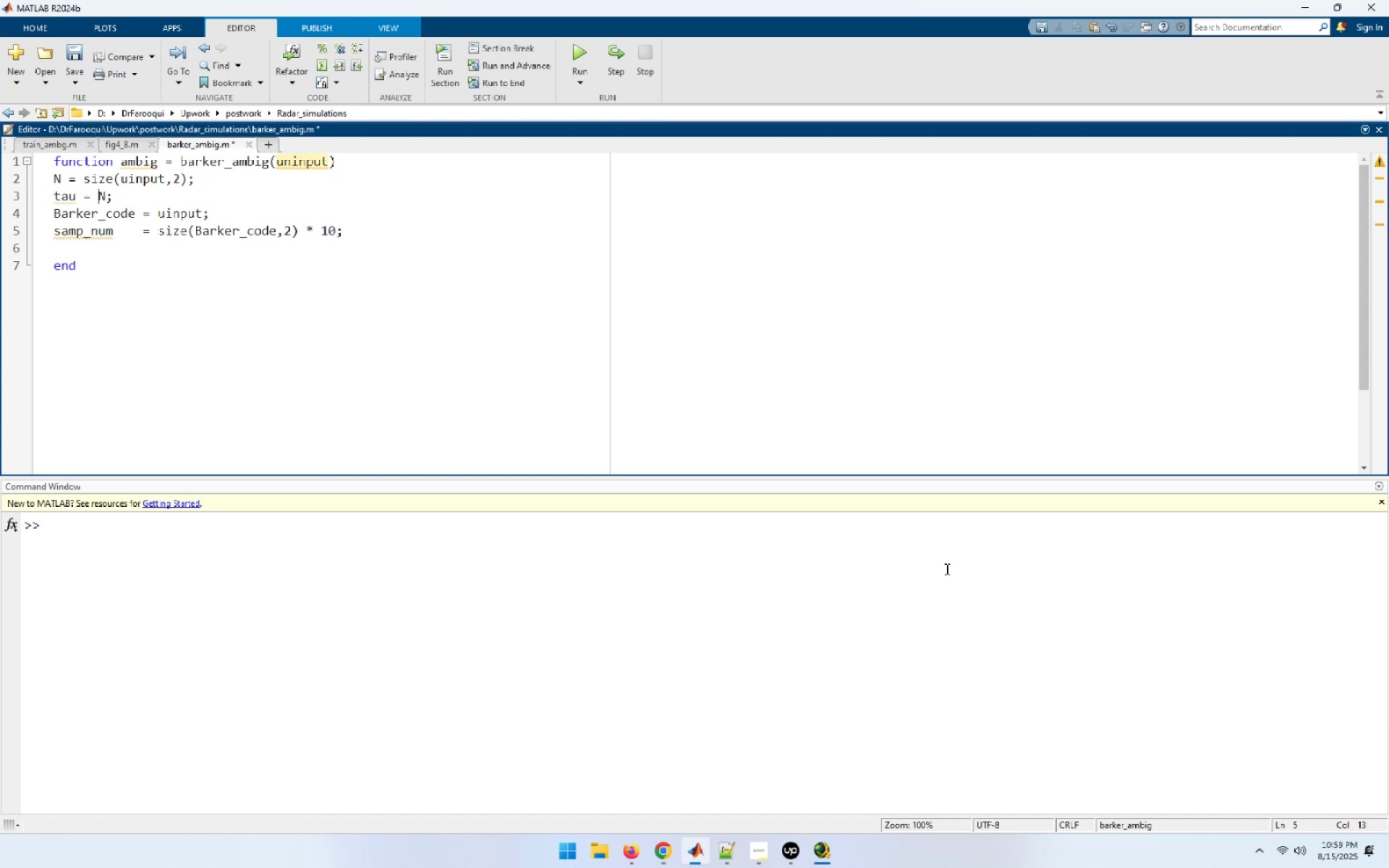 
key(ArrowLeft)
 